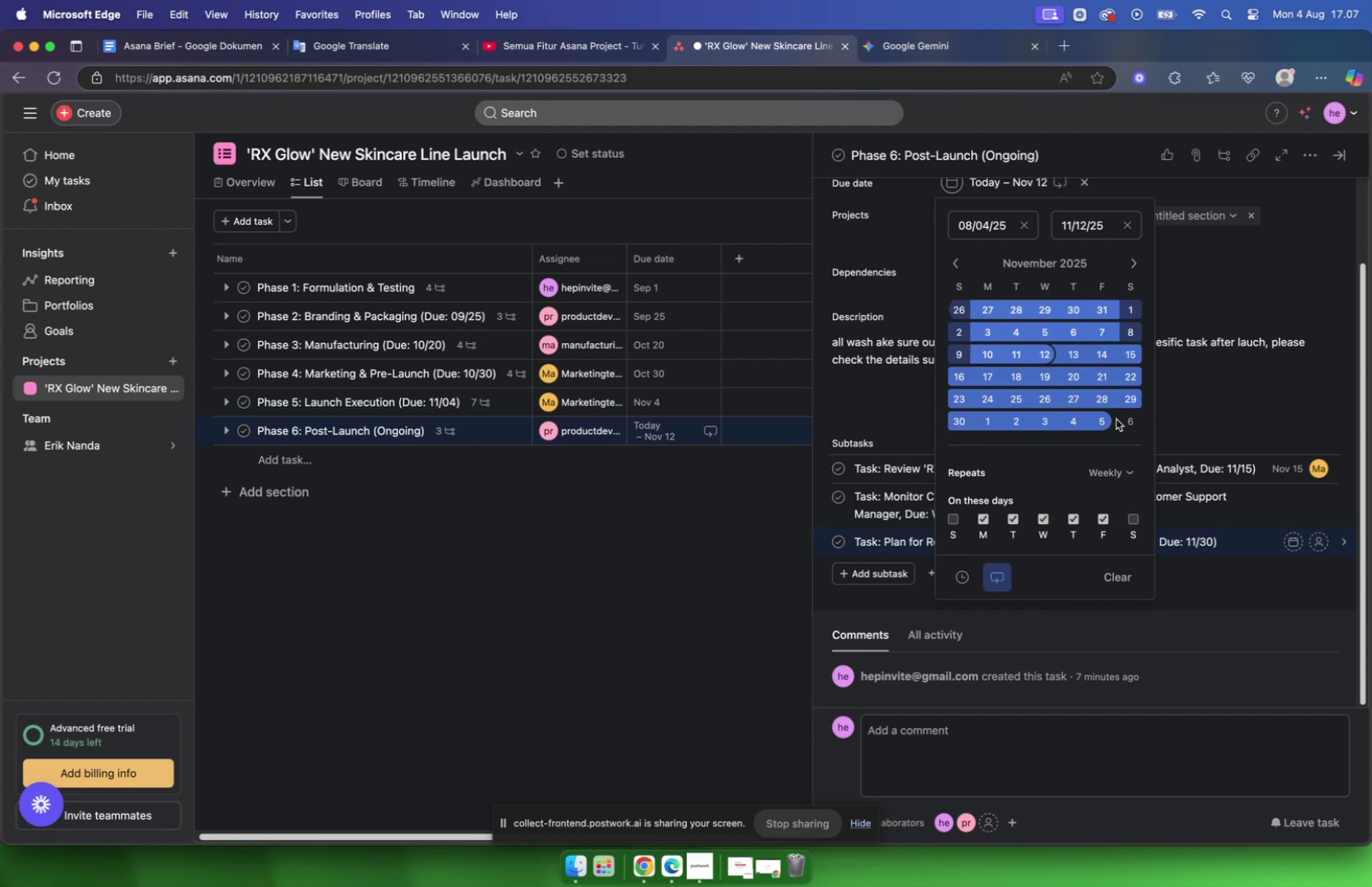 
left_click([1136, 264])
 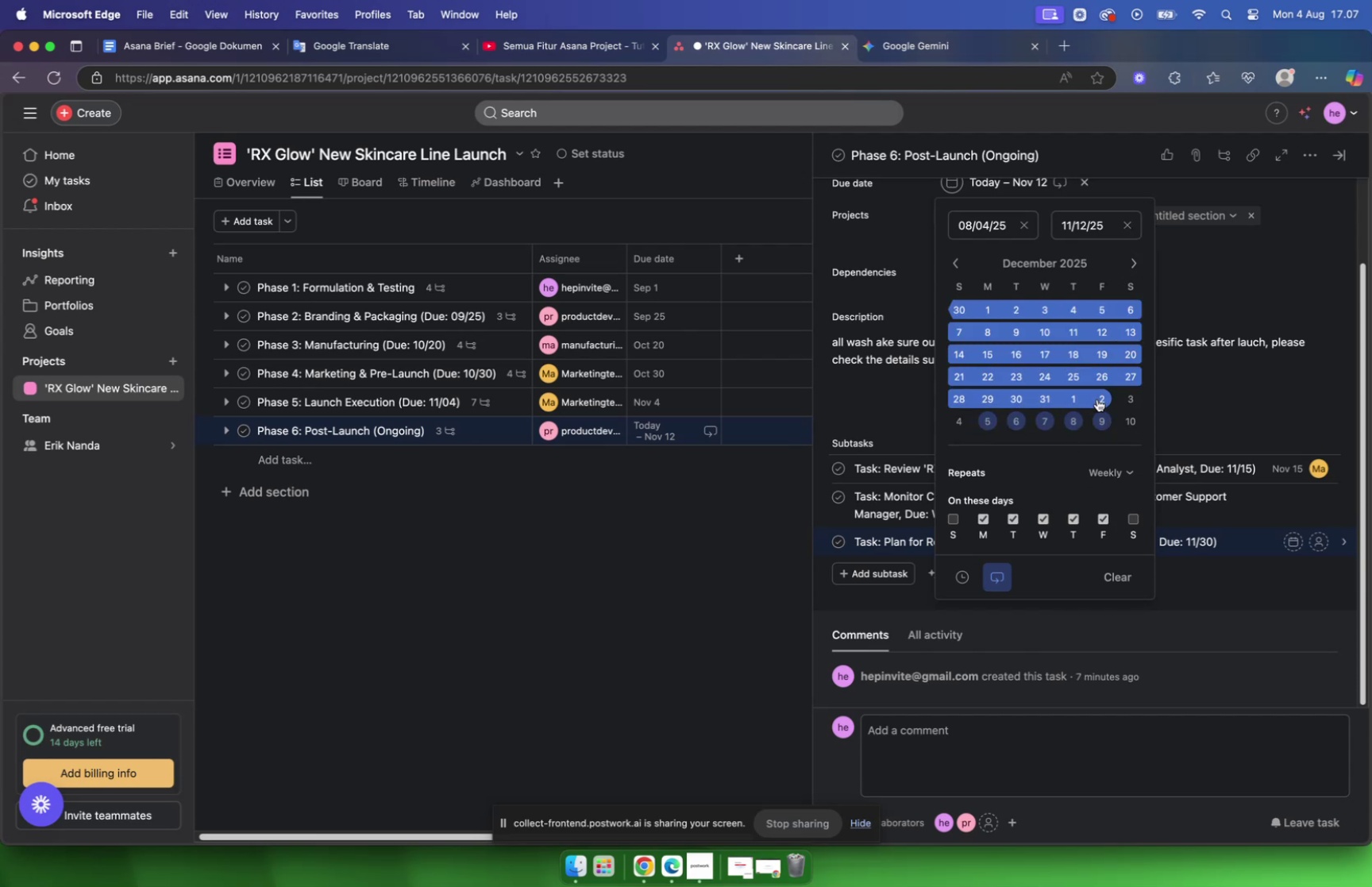 
left_click([1131, 264])
 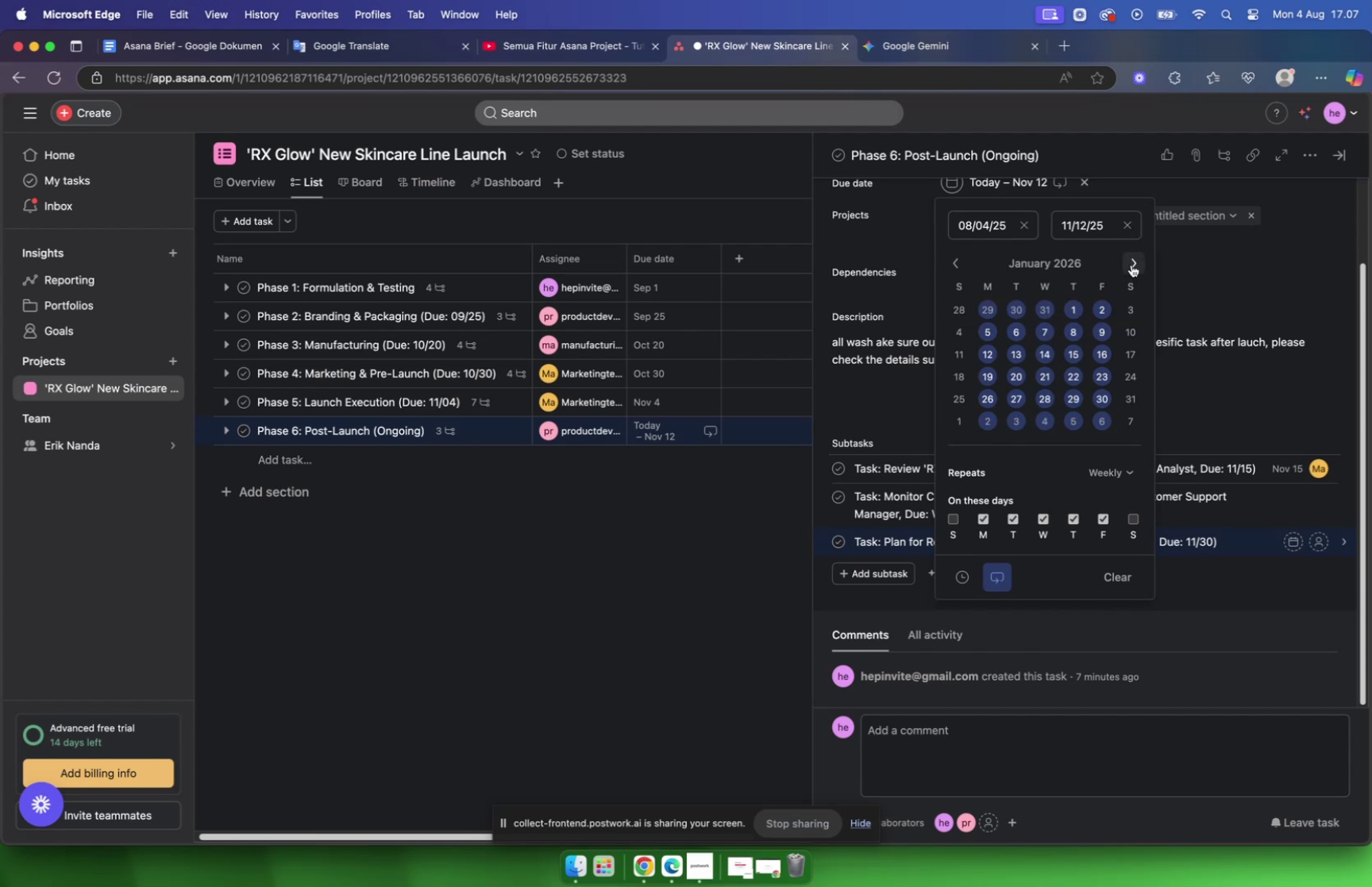 
left_click([1131, 264])
 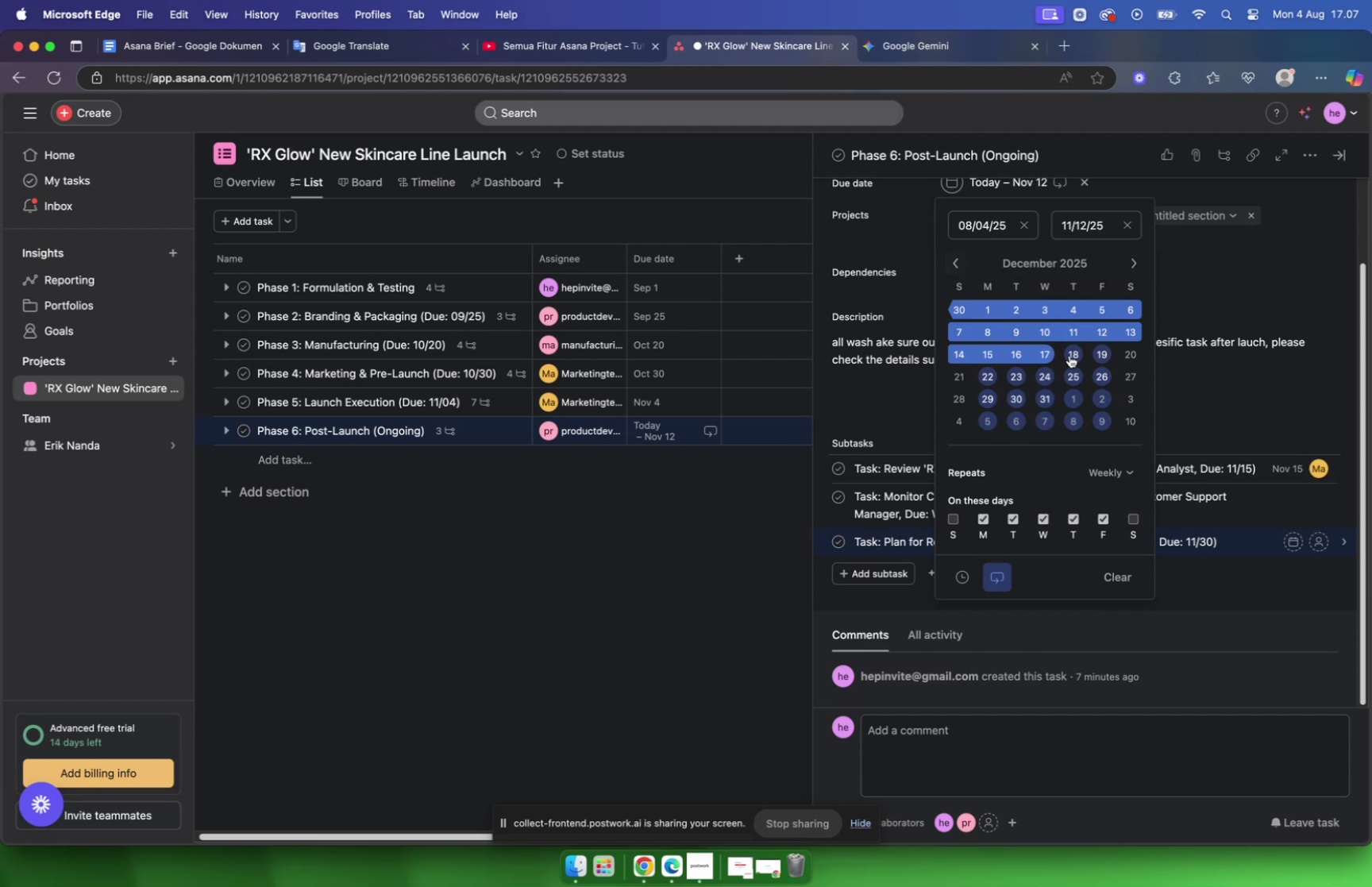 
left_click([1041, 396])
 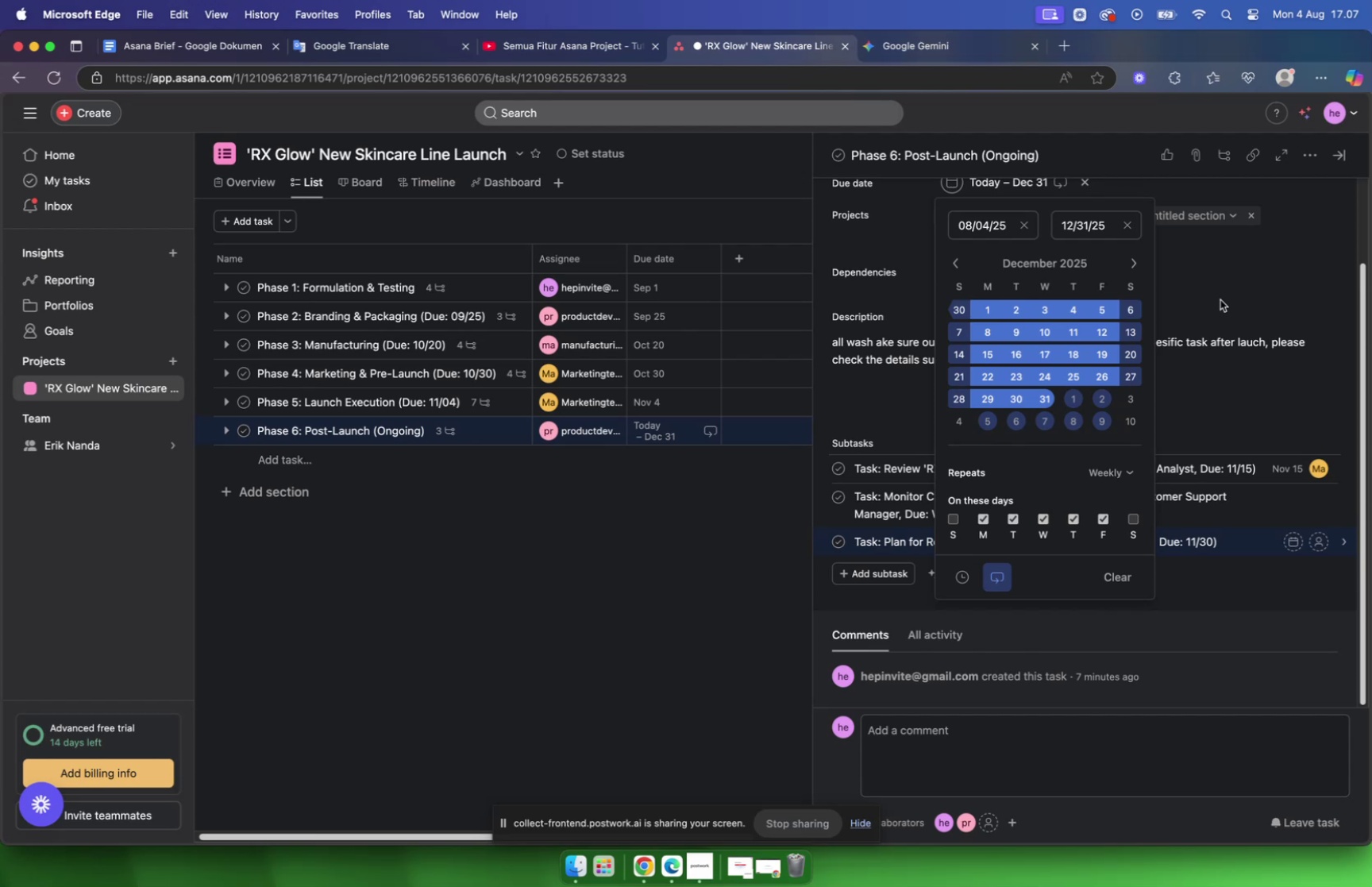 
wait(6.31)
 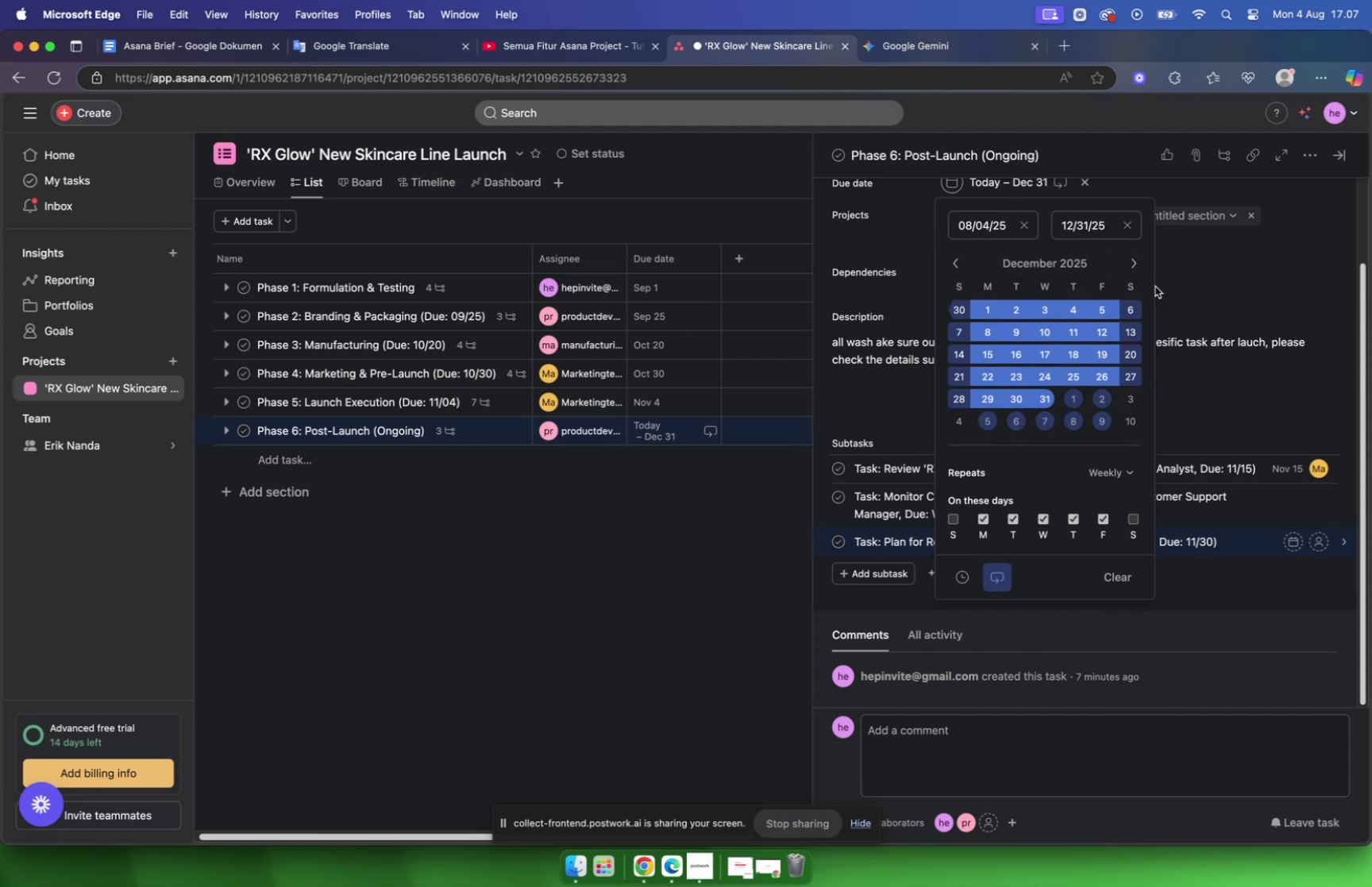 
left_click([993, 228])
 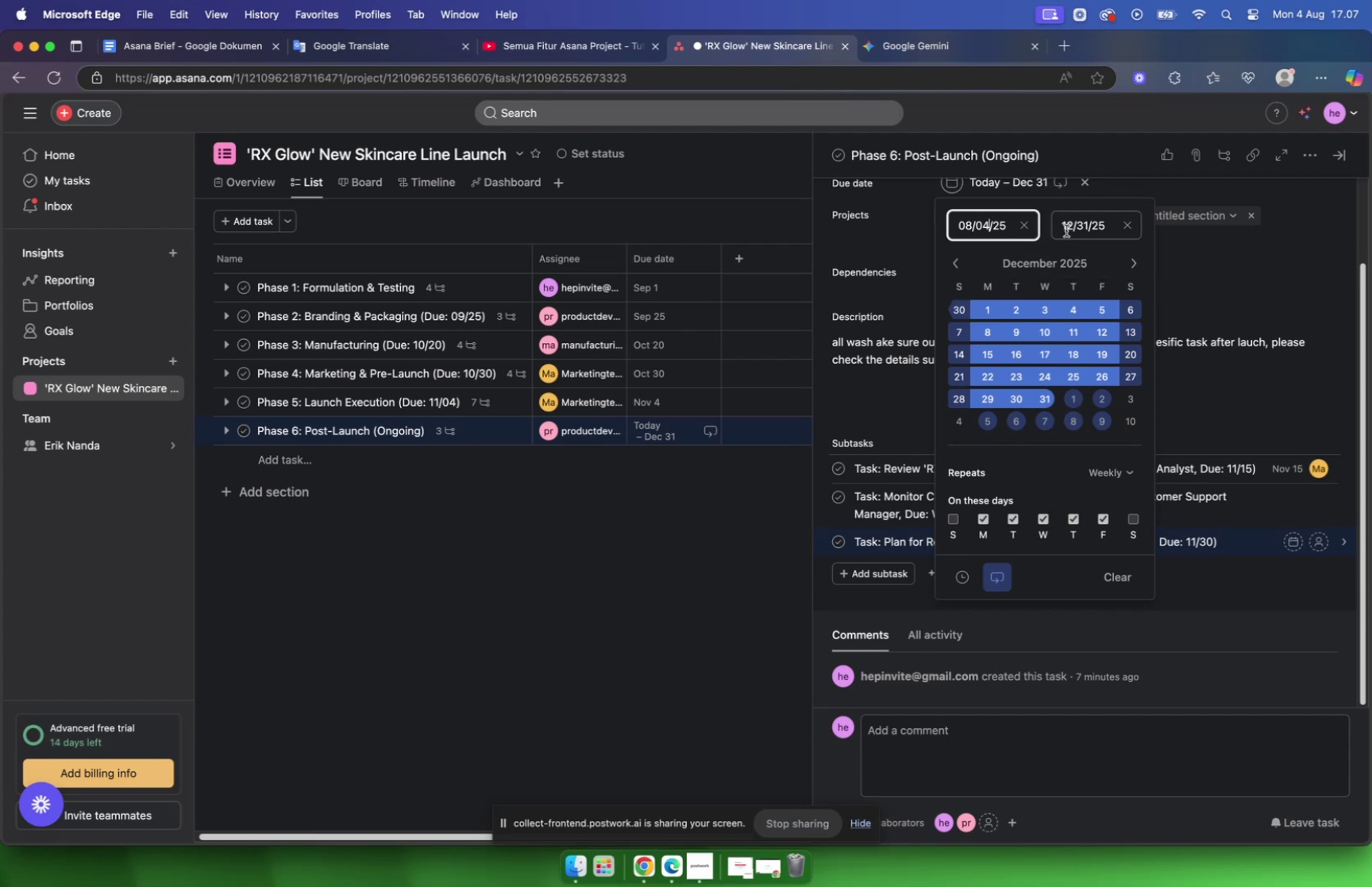 
wait(5.38)
 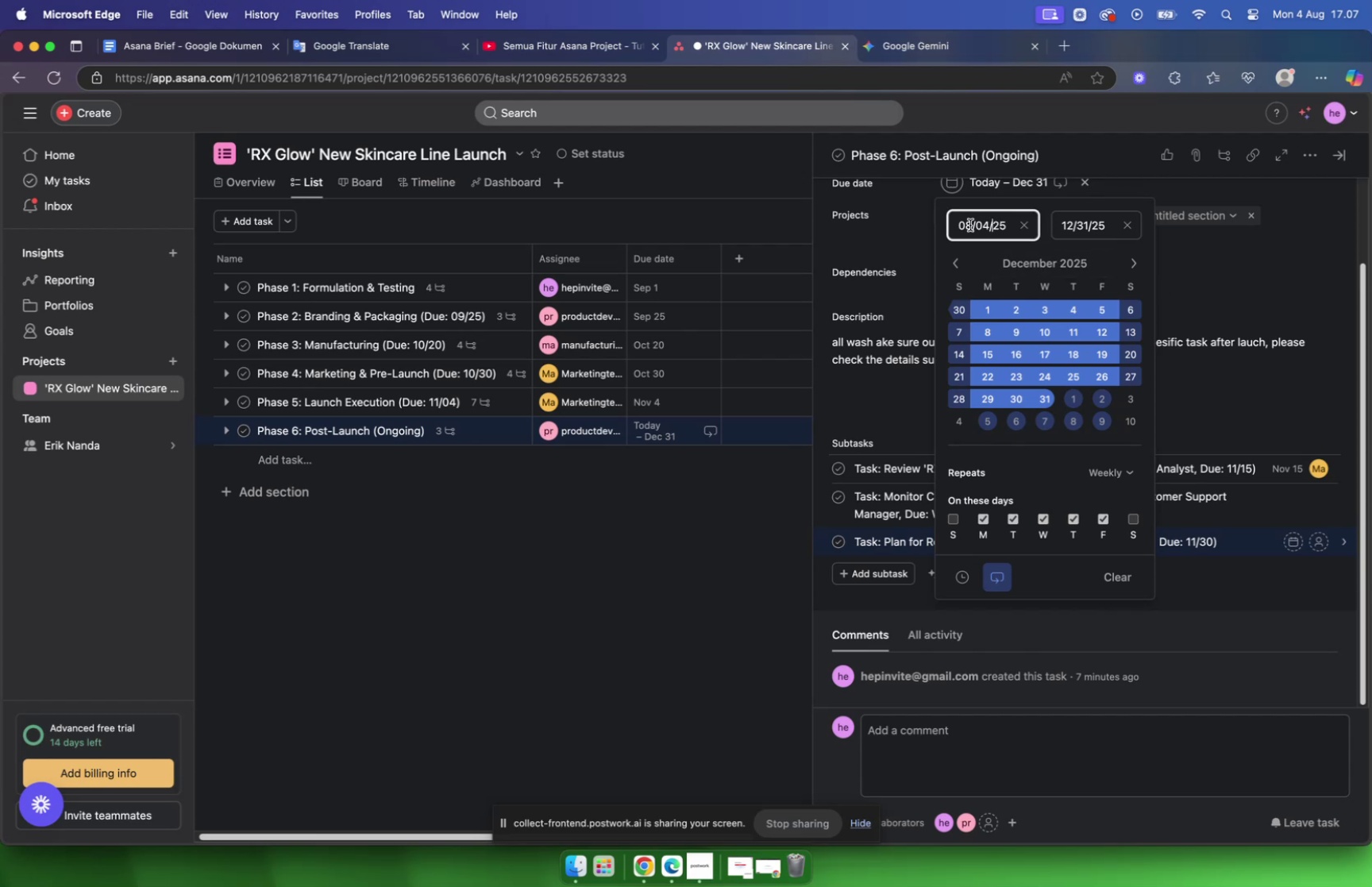 
key(Backspace)
key(Backspace)
type(1212)
key(Backspace)
type(2)
key(Backspace)
type(1)
 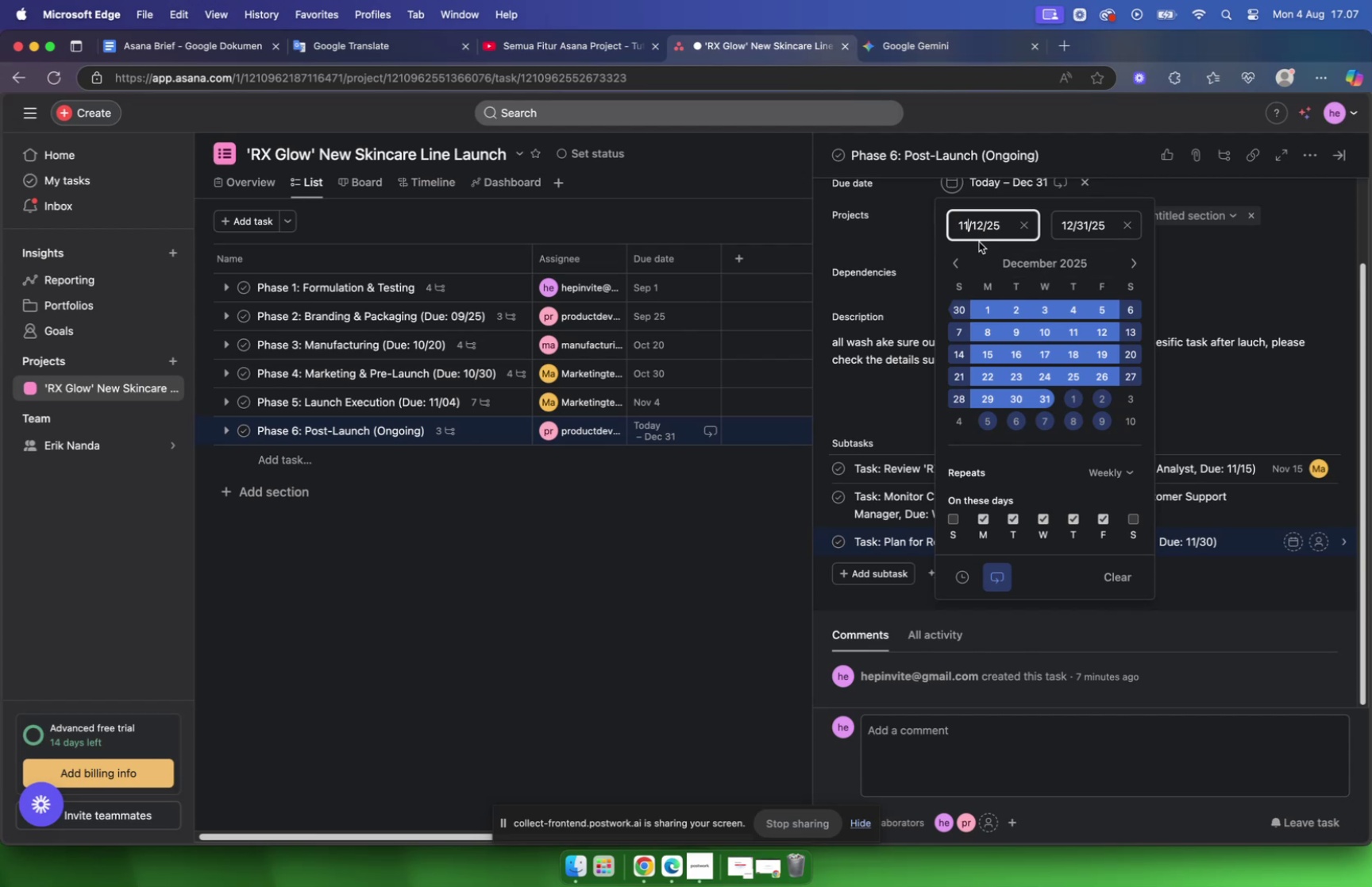 
left_click_drag(start_coordinate=[972, 225], to_coordinate=[958, 220])
 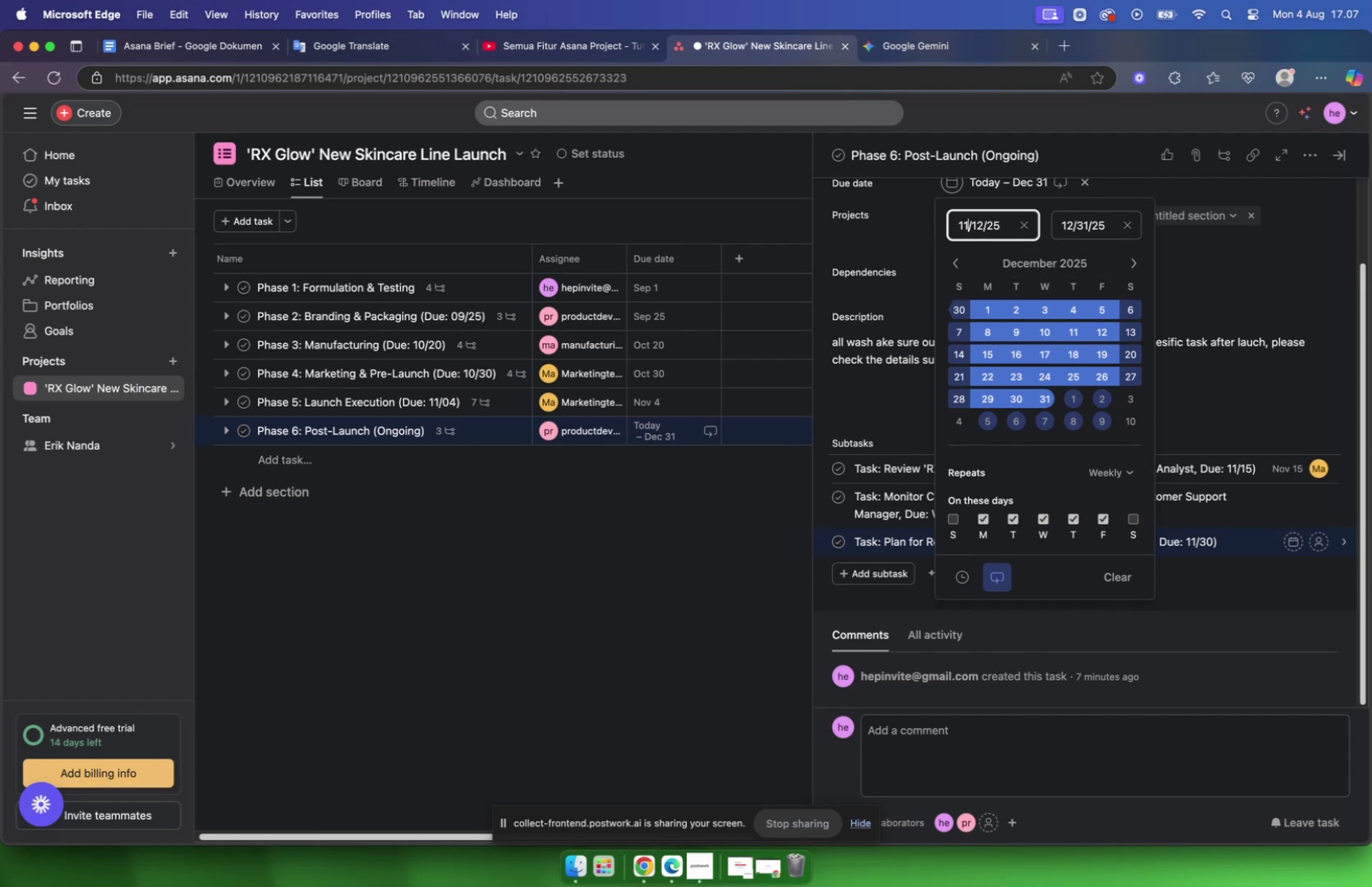 
left_click([923, 229])
 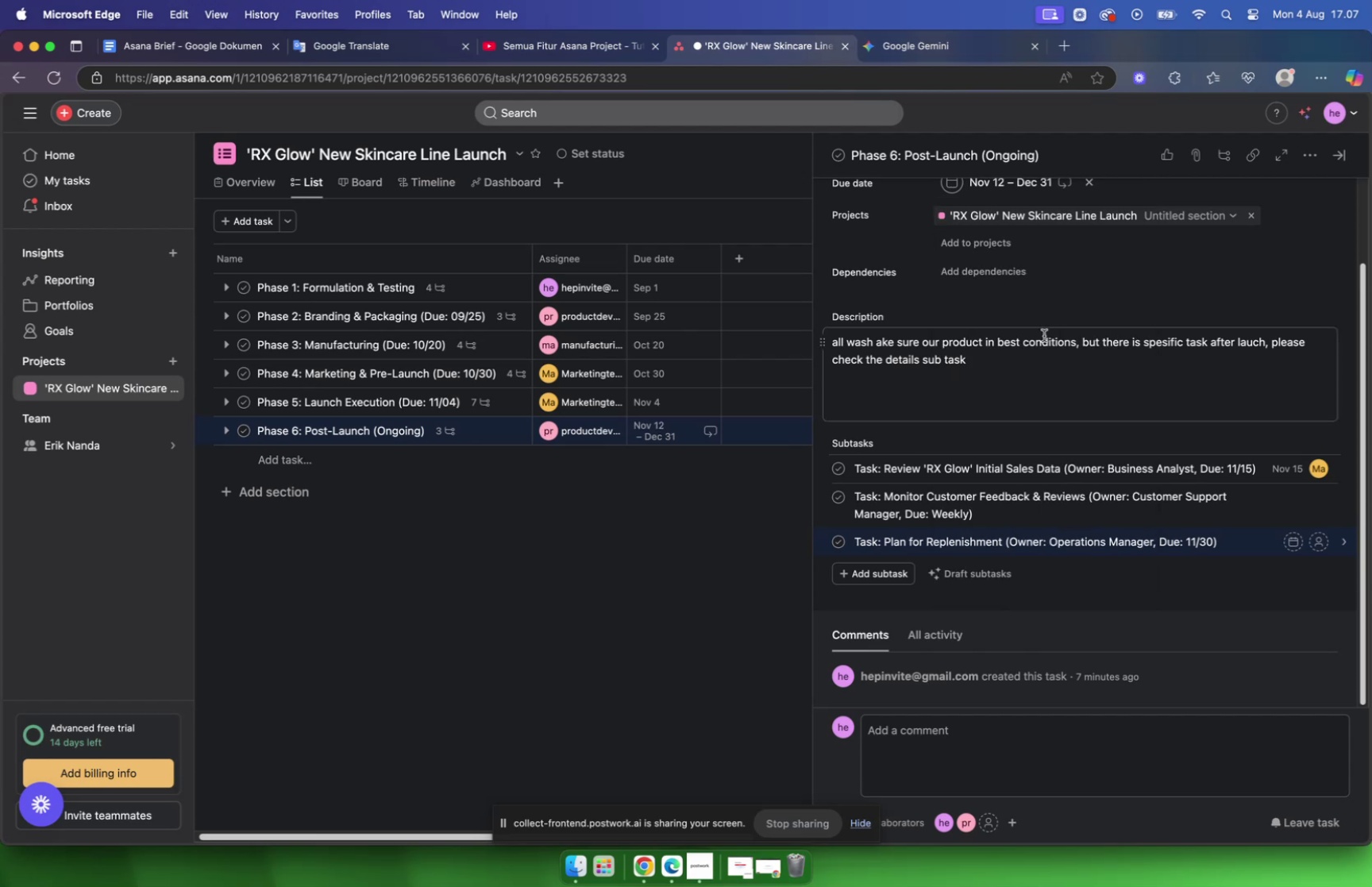 
scroll: coordinate [1052, 299], scroll_direction: up, amount: 5.0
 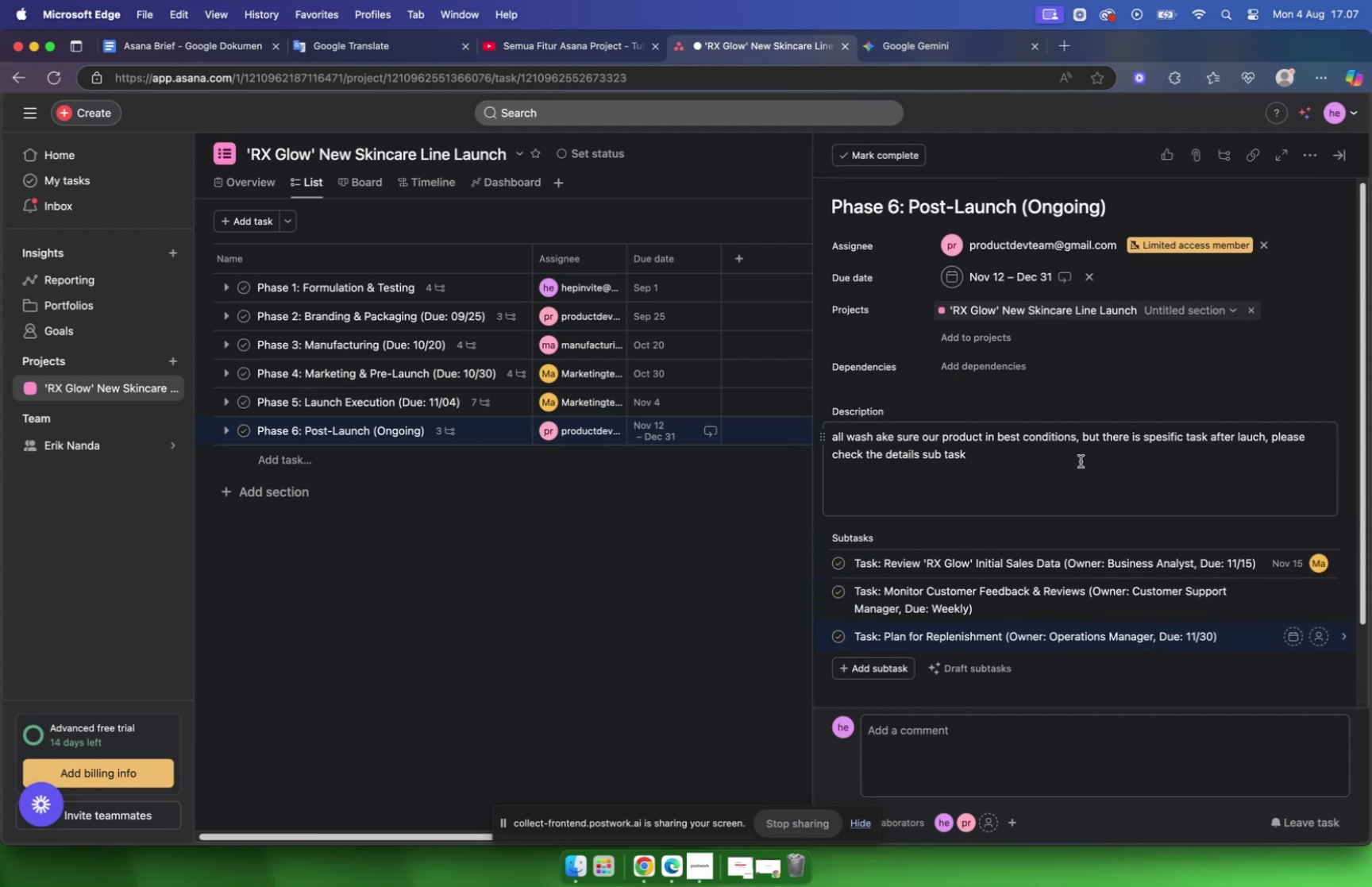 
scroll: coordinate [1078, 456], scroll_direction: down, amount: 2.0
 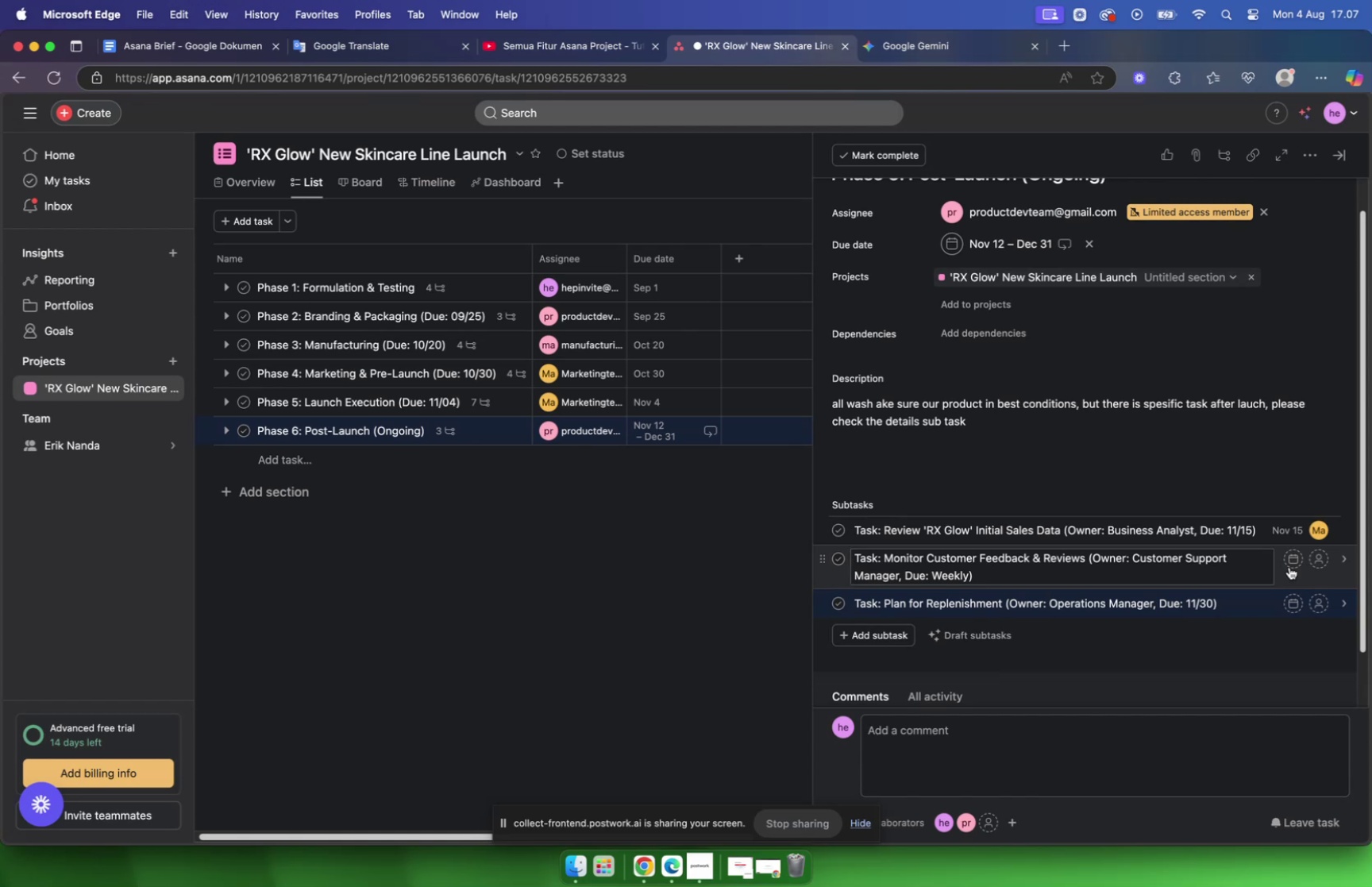 
mouse_move([1285, 553])
 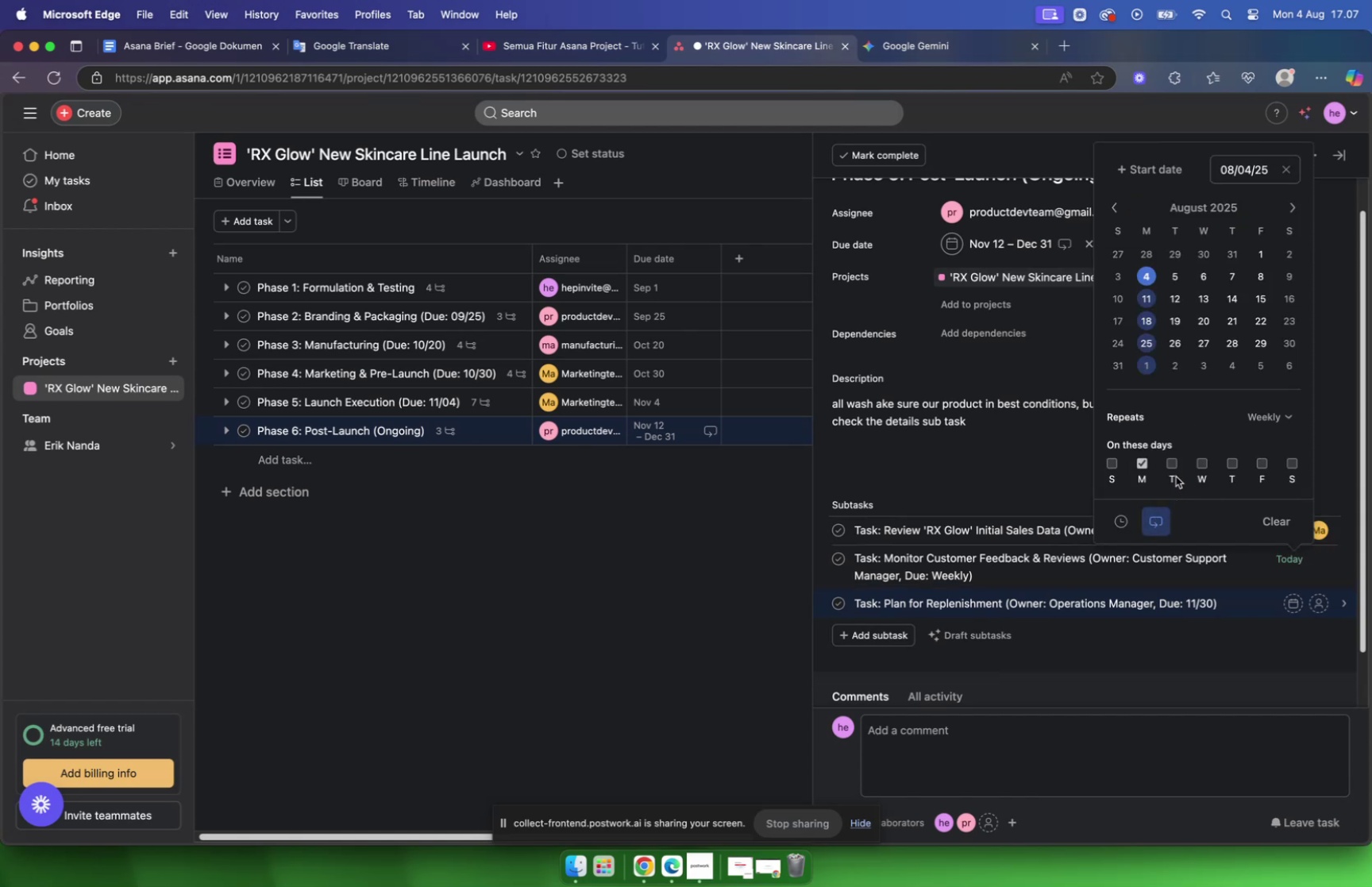 
left_click([1172, 463])
 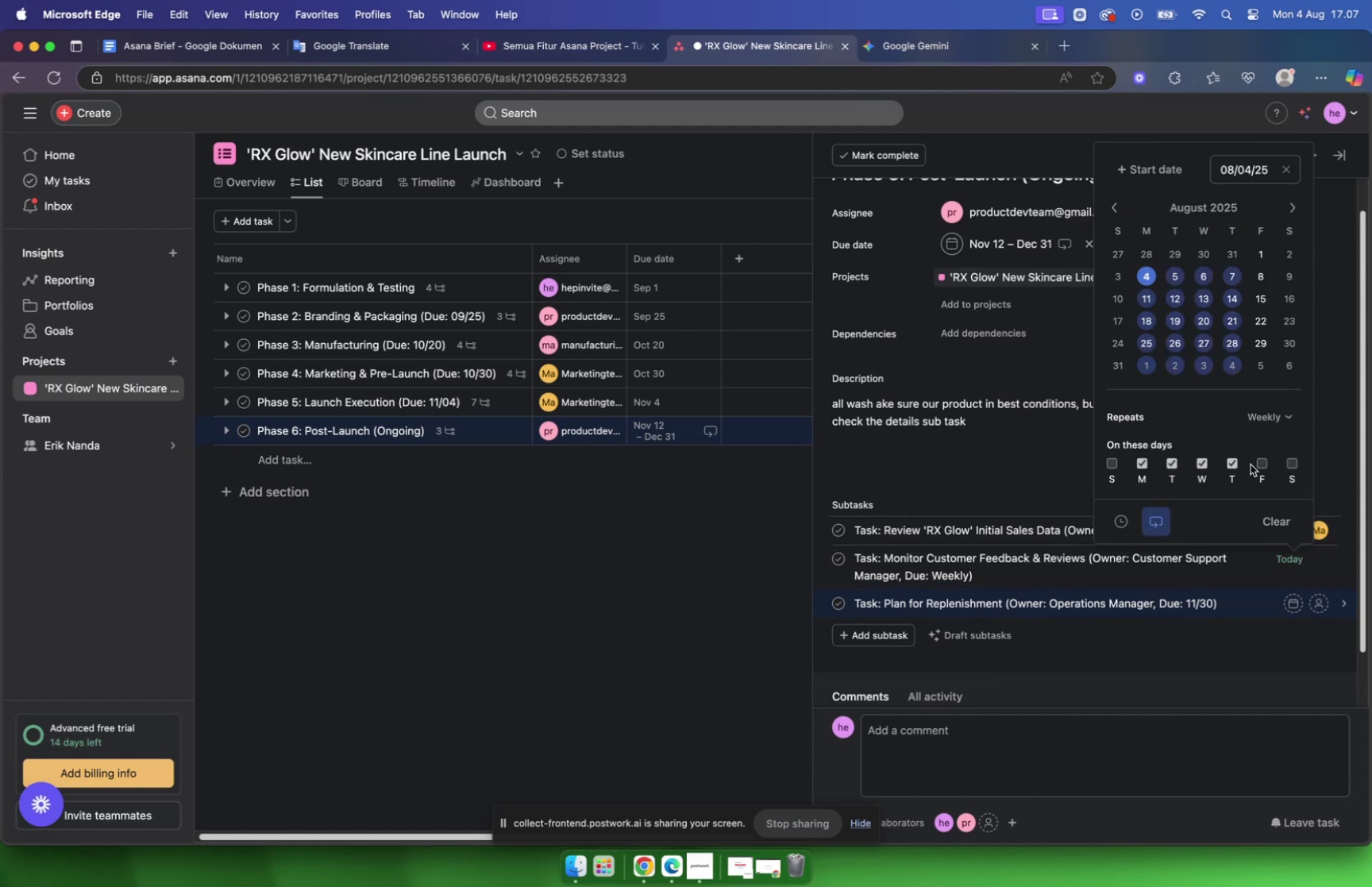 
left_click([1263, 463])
 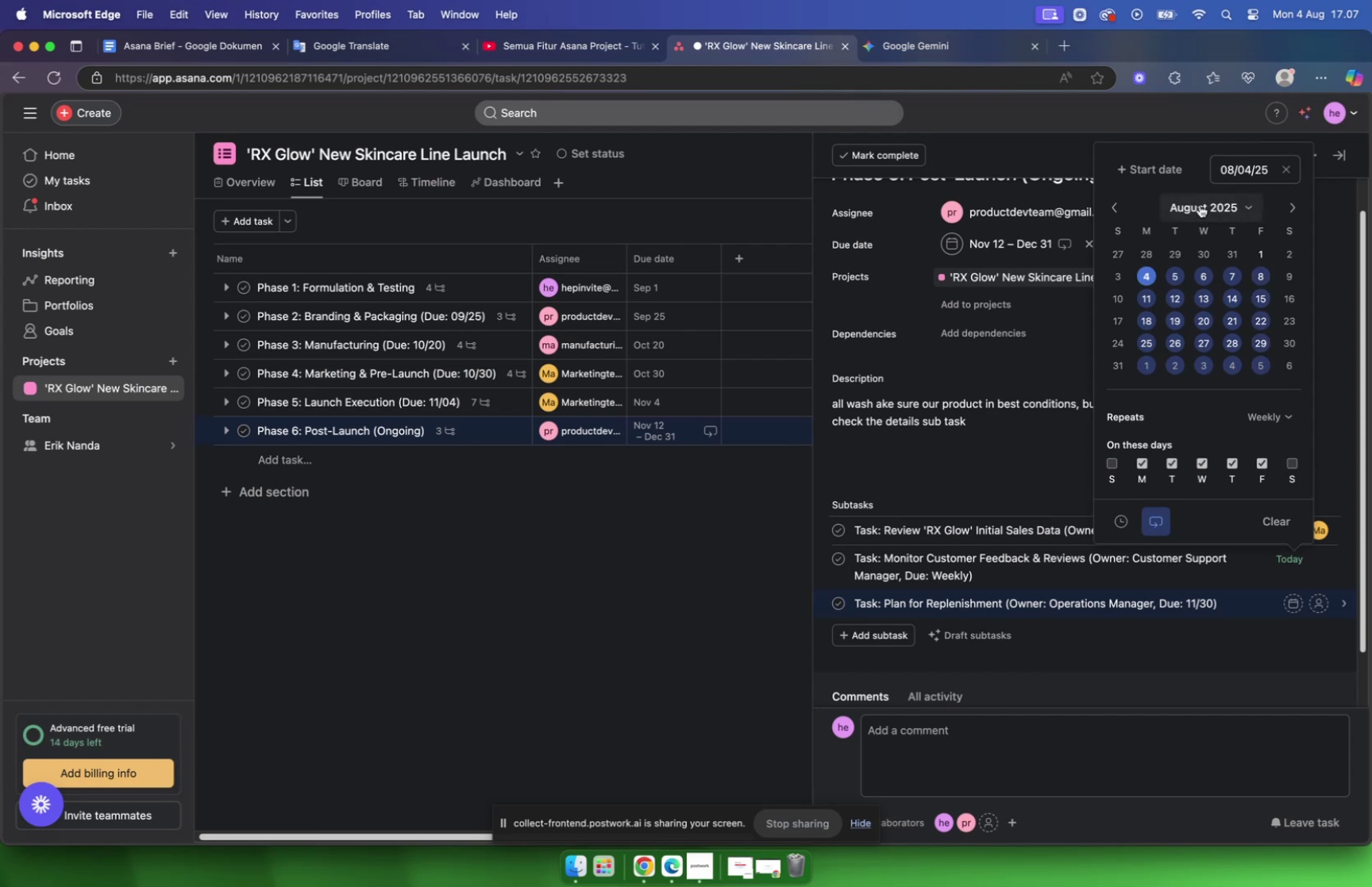 
wait(5.58)
 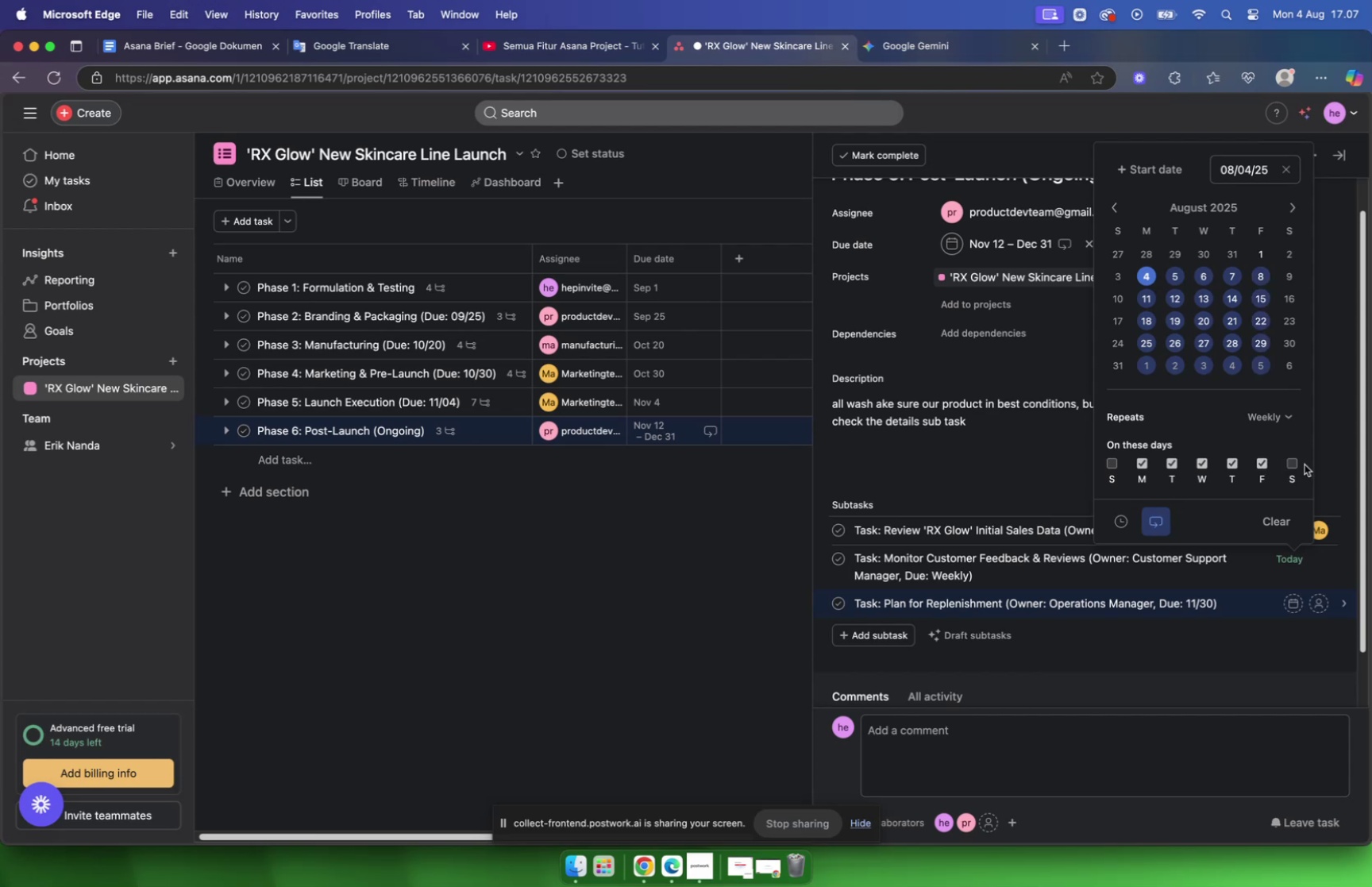 
left_click([1200, 205])
 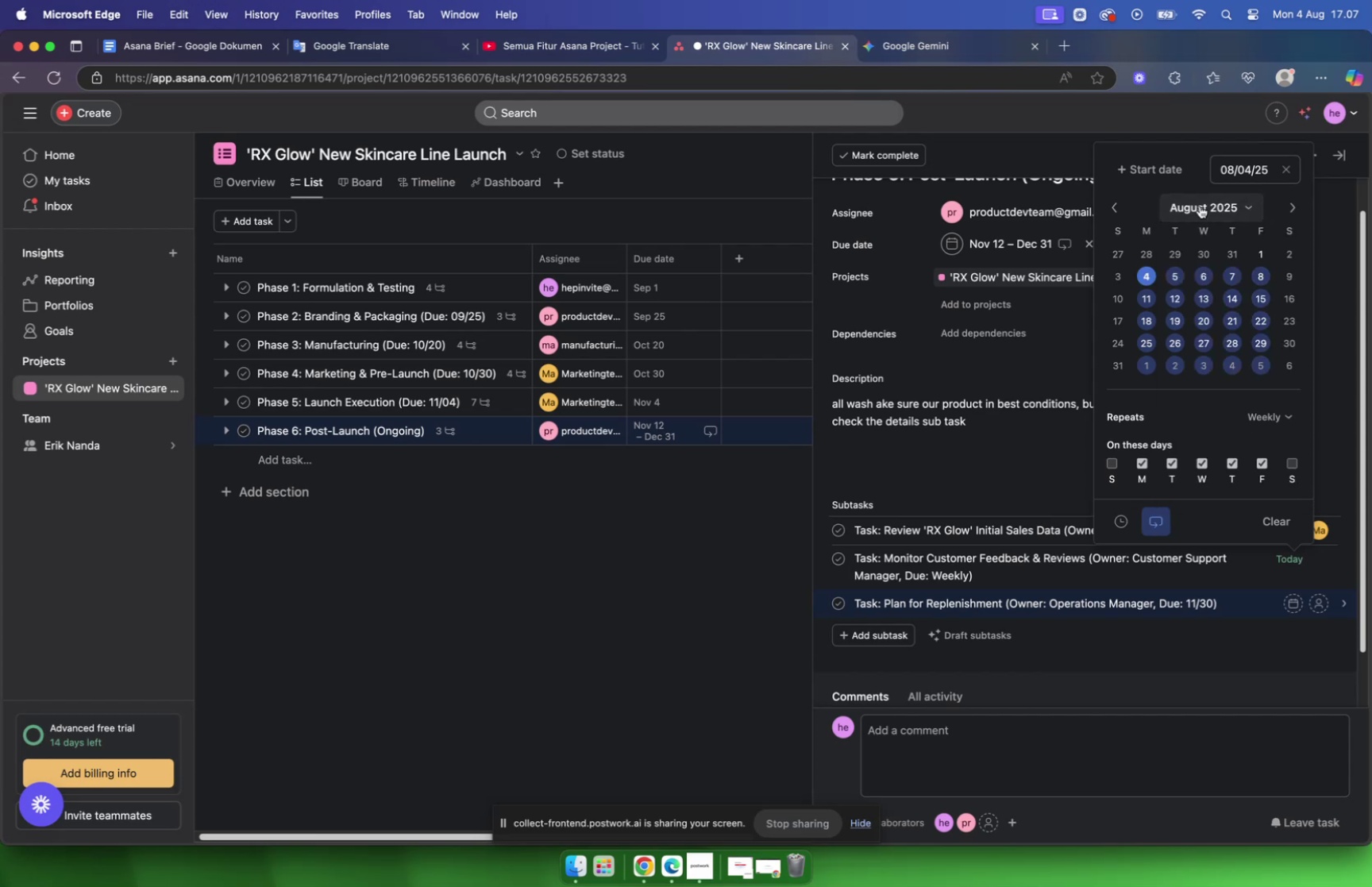 
left_click([1200, 206])
 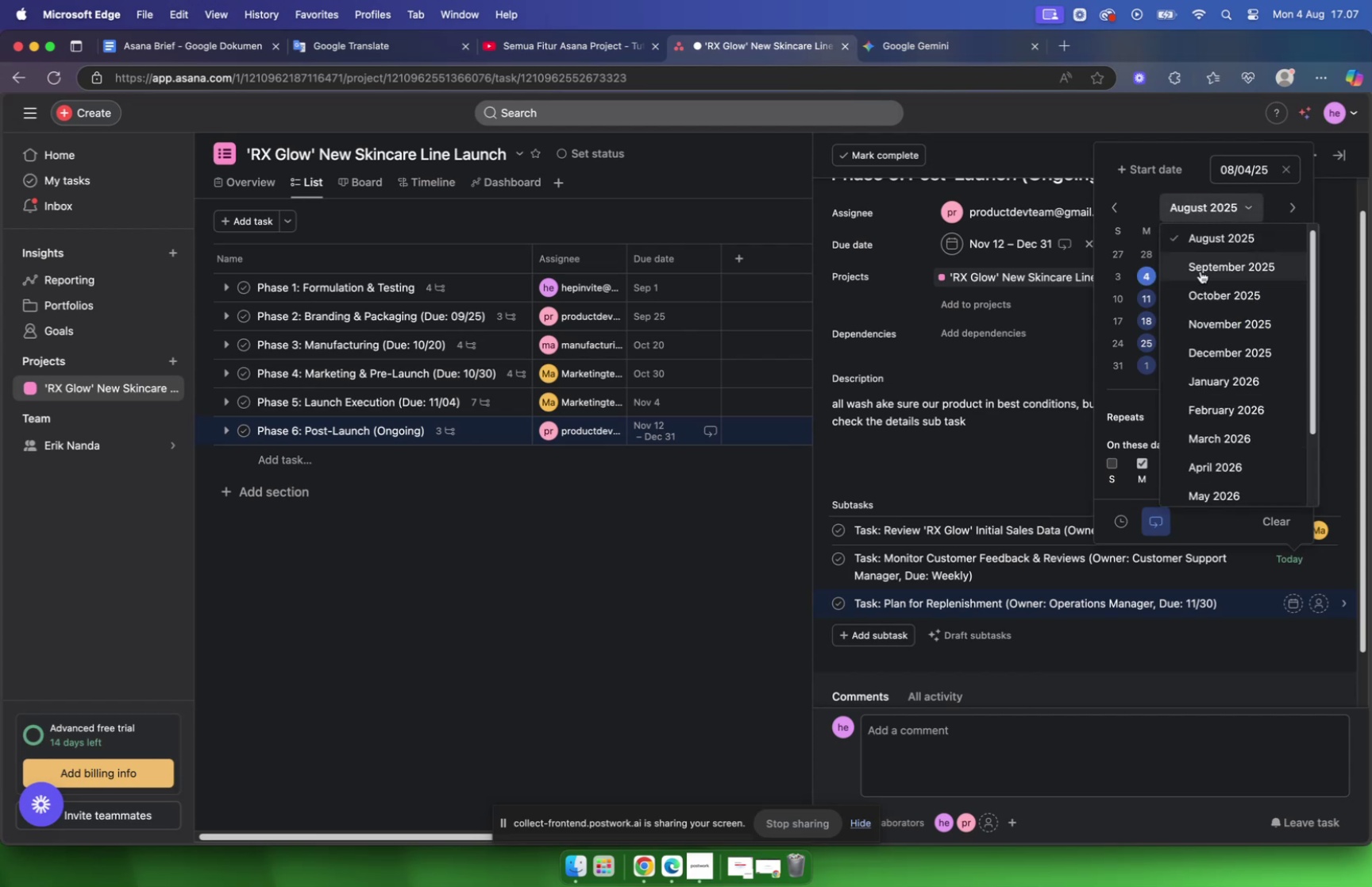 
scroll: coordinate [1200, 283], scroll_direction: up, amount: 14.0
 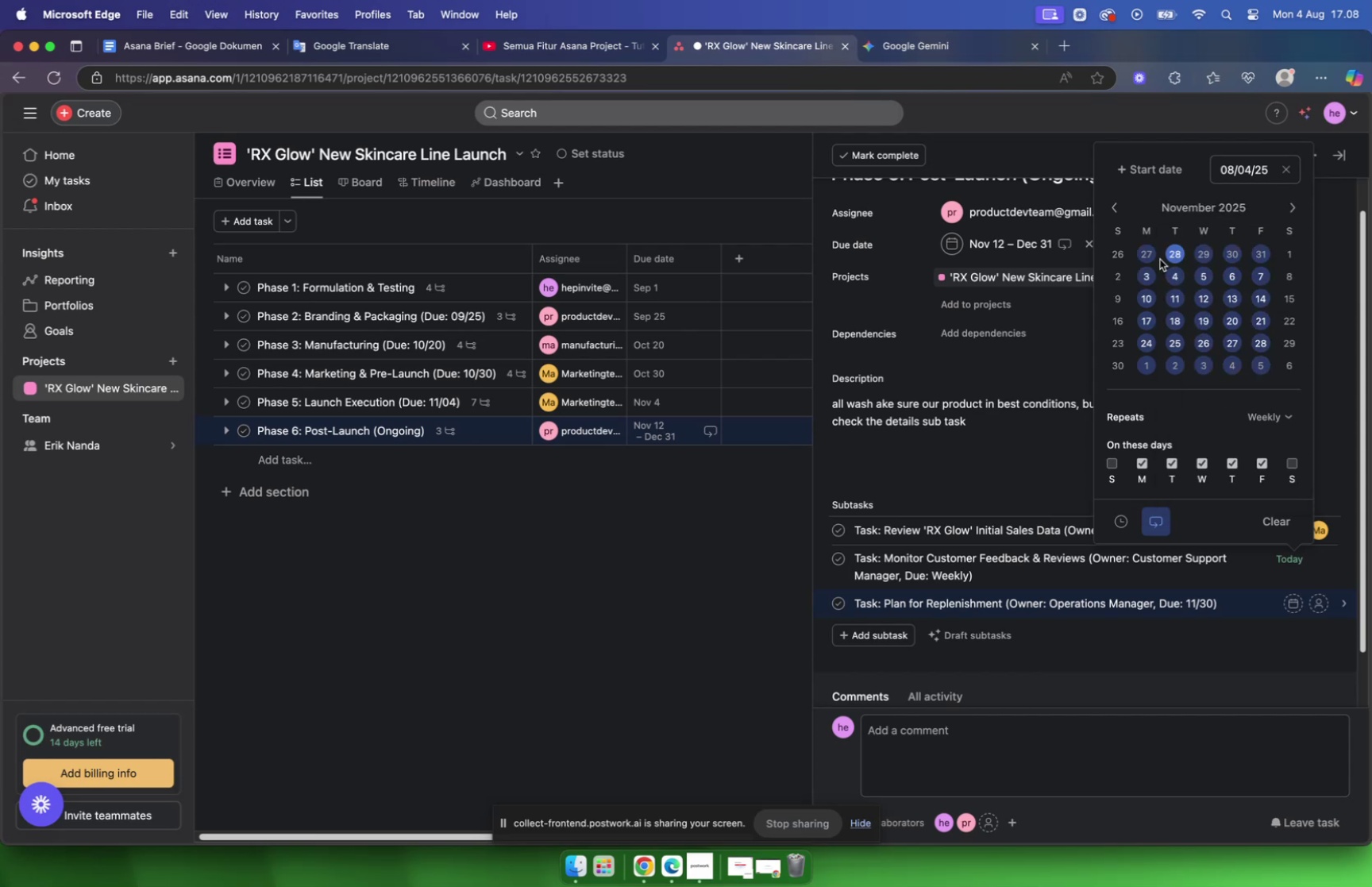 
left_click([1144, 174])
 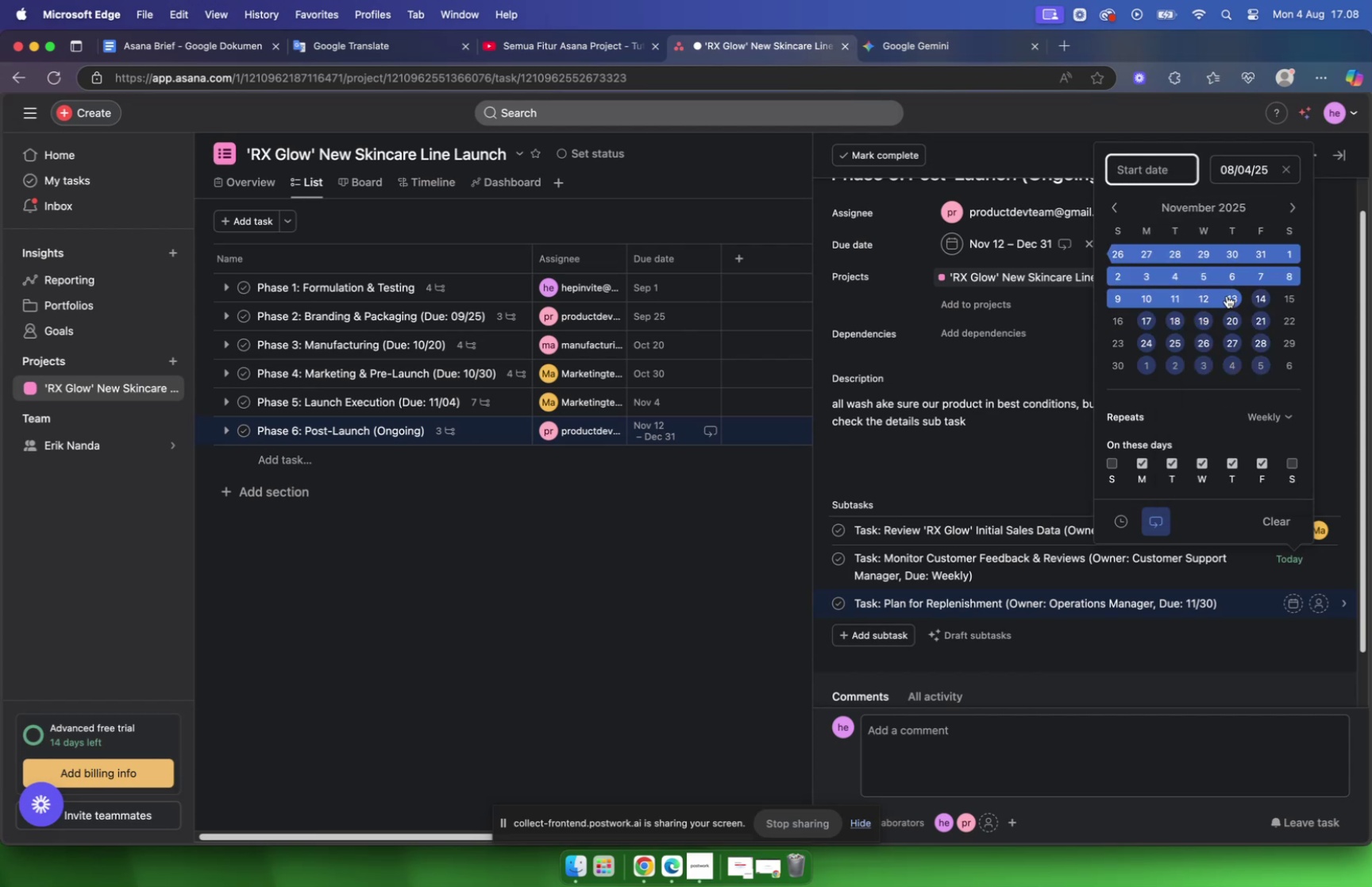 
wait(8.68)
 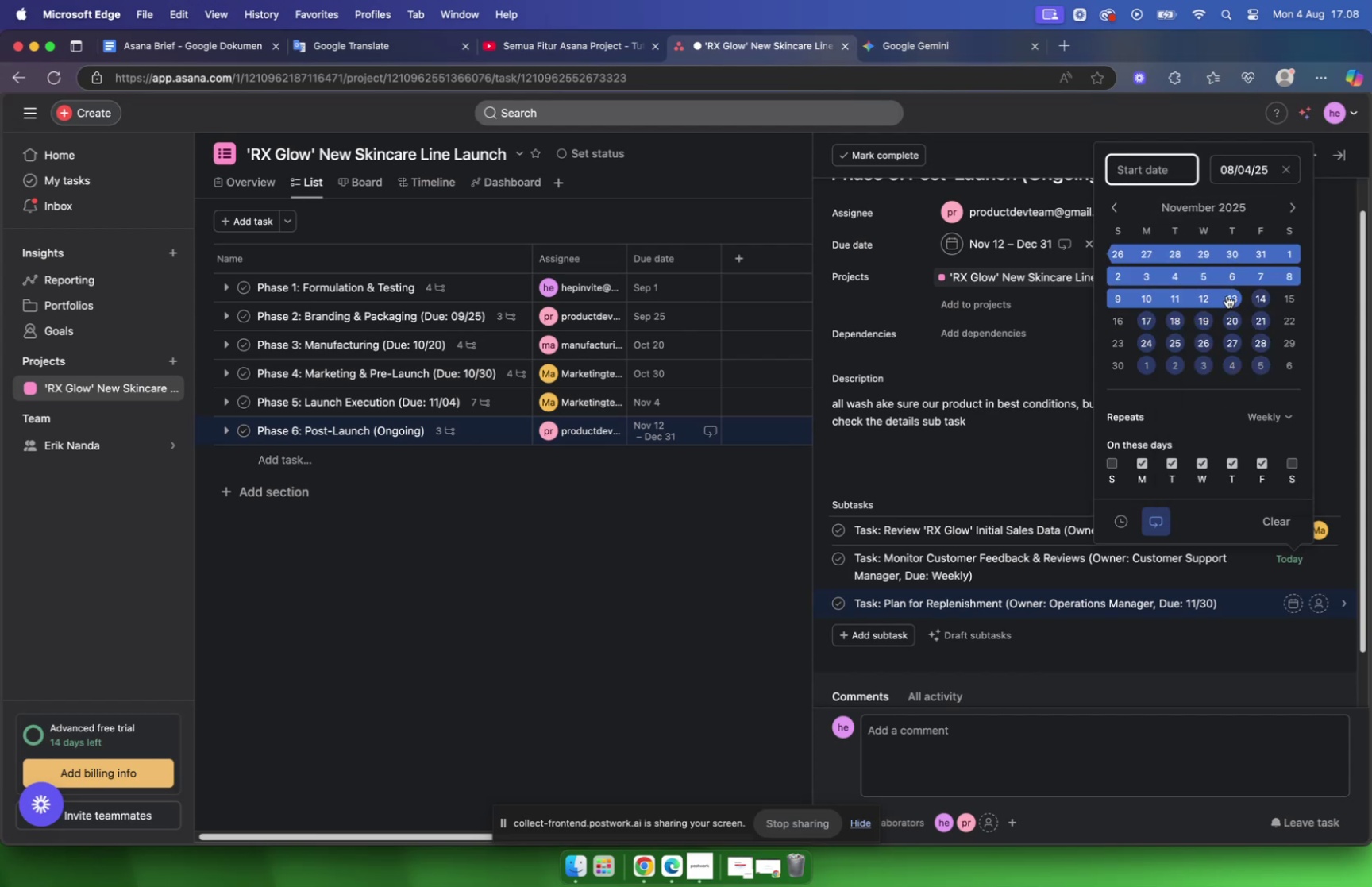 
key(Backspace)
type(1)
key(Backspace)
type(1)
key(Backspace)
key(Backspace)
type(1112)
 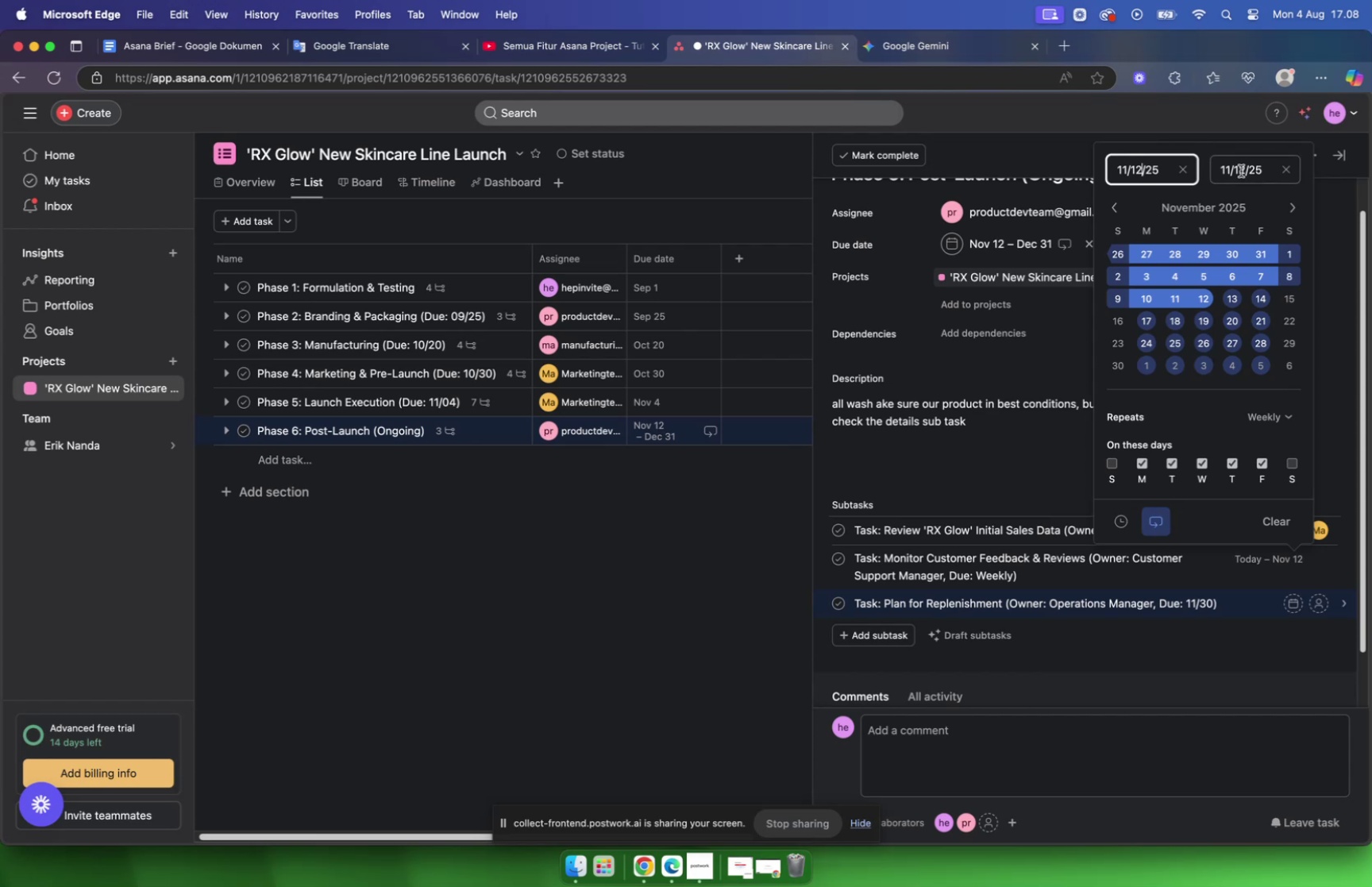 
left_click_drag(start_coordinate=[1142, 165], to_coordinate=[1133, 163])
 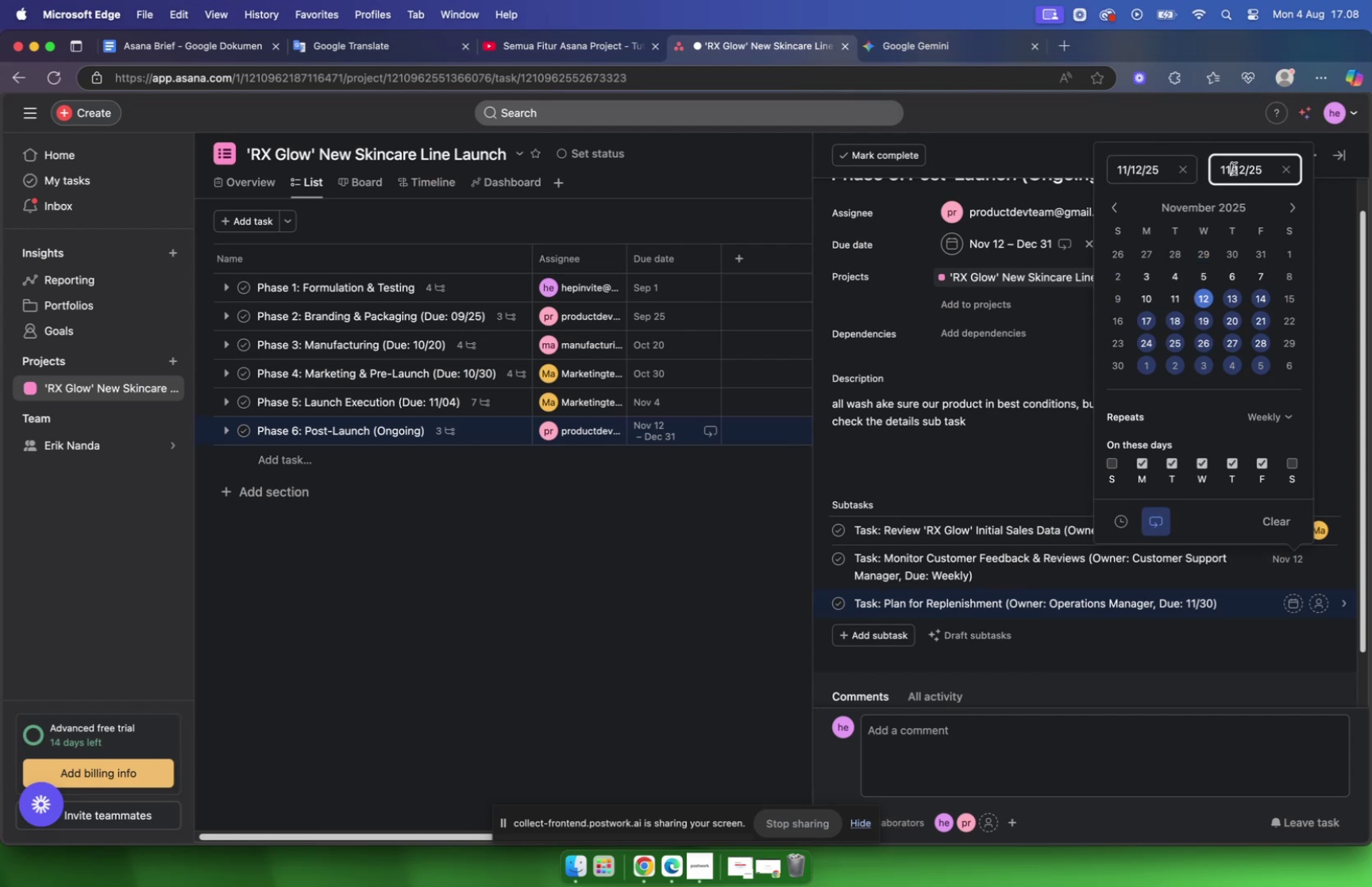 
key(Backspace)
 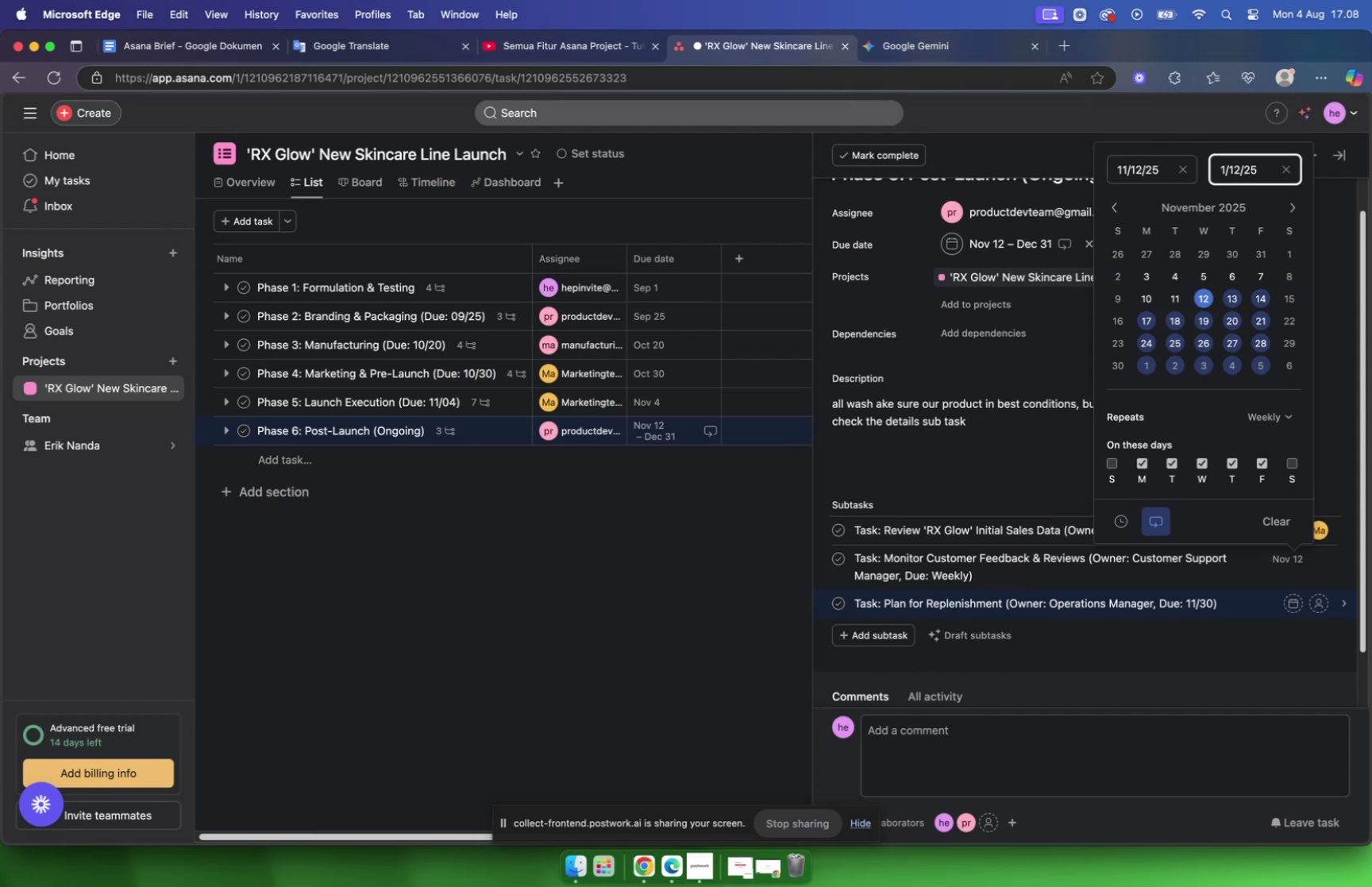 
key(2)
 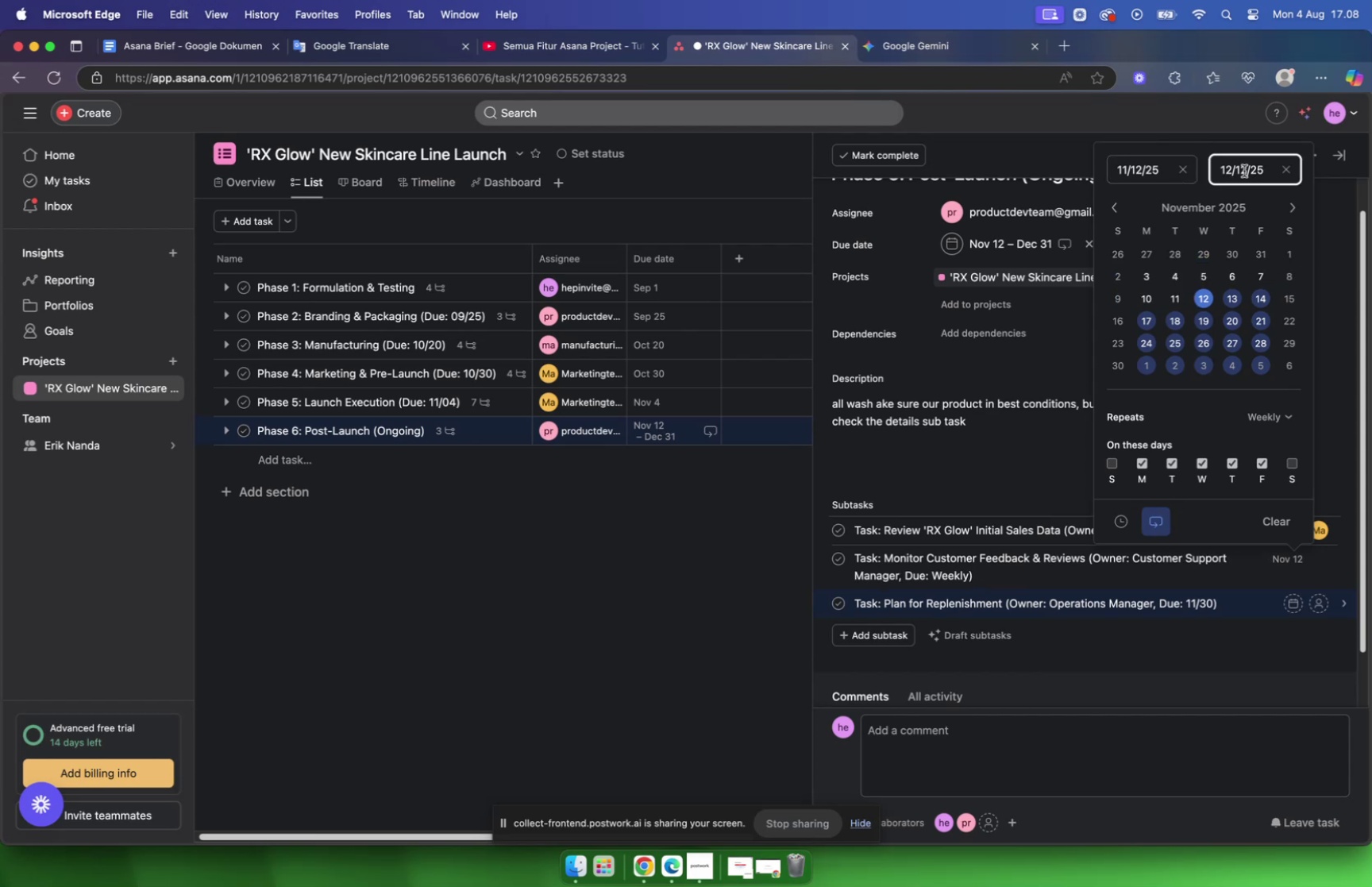 
left_click_drag(start_coordinate=[1245, 169], to_coordinate=[1238, 168])
 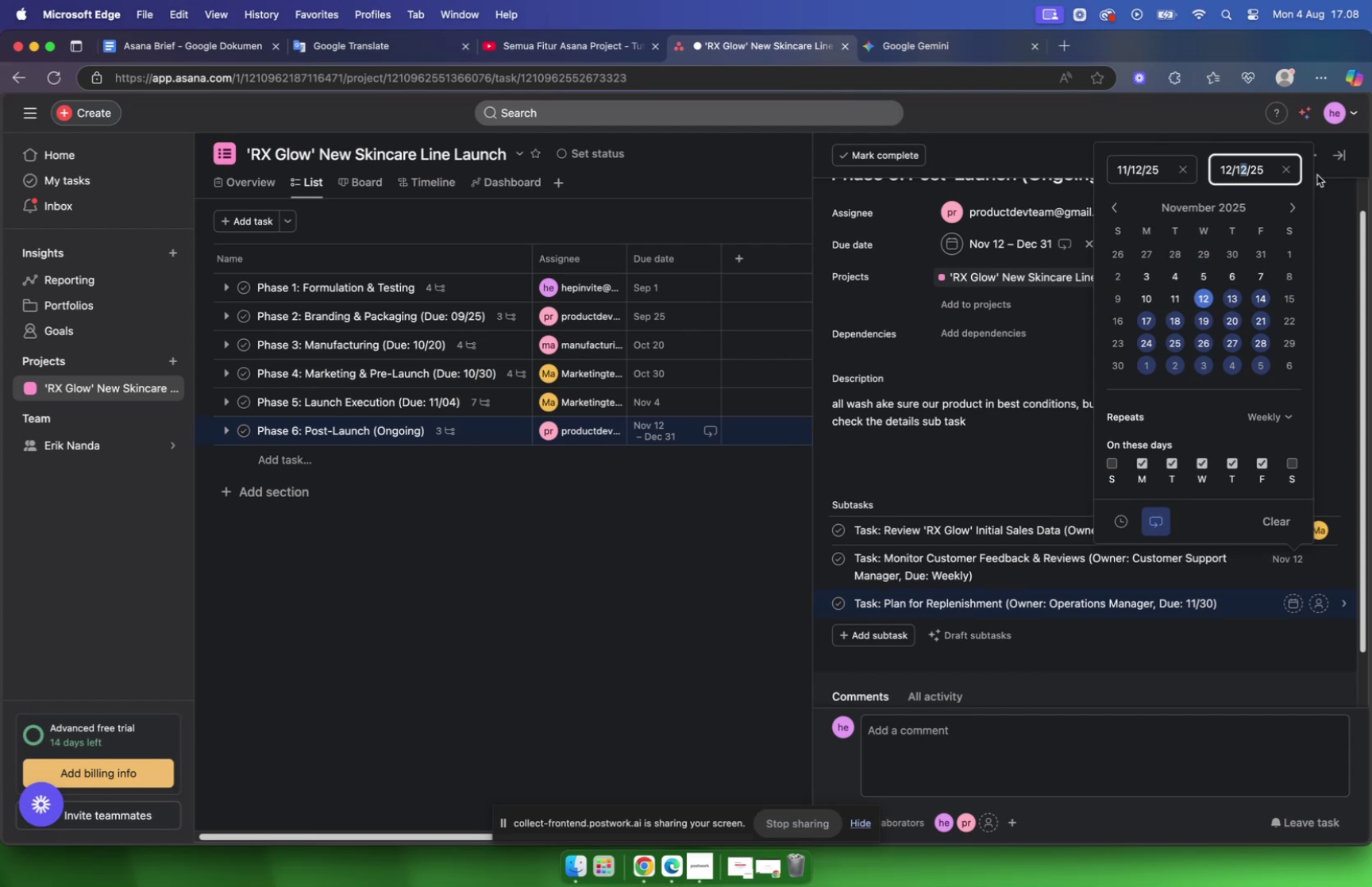 
key(Backspace)
key(Backspace)
type(30)
 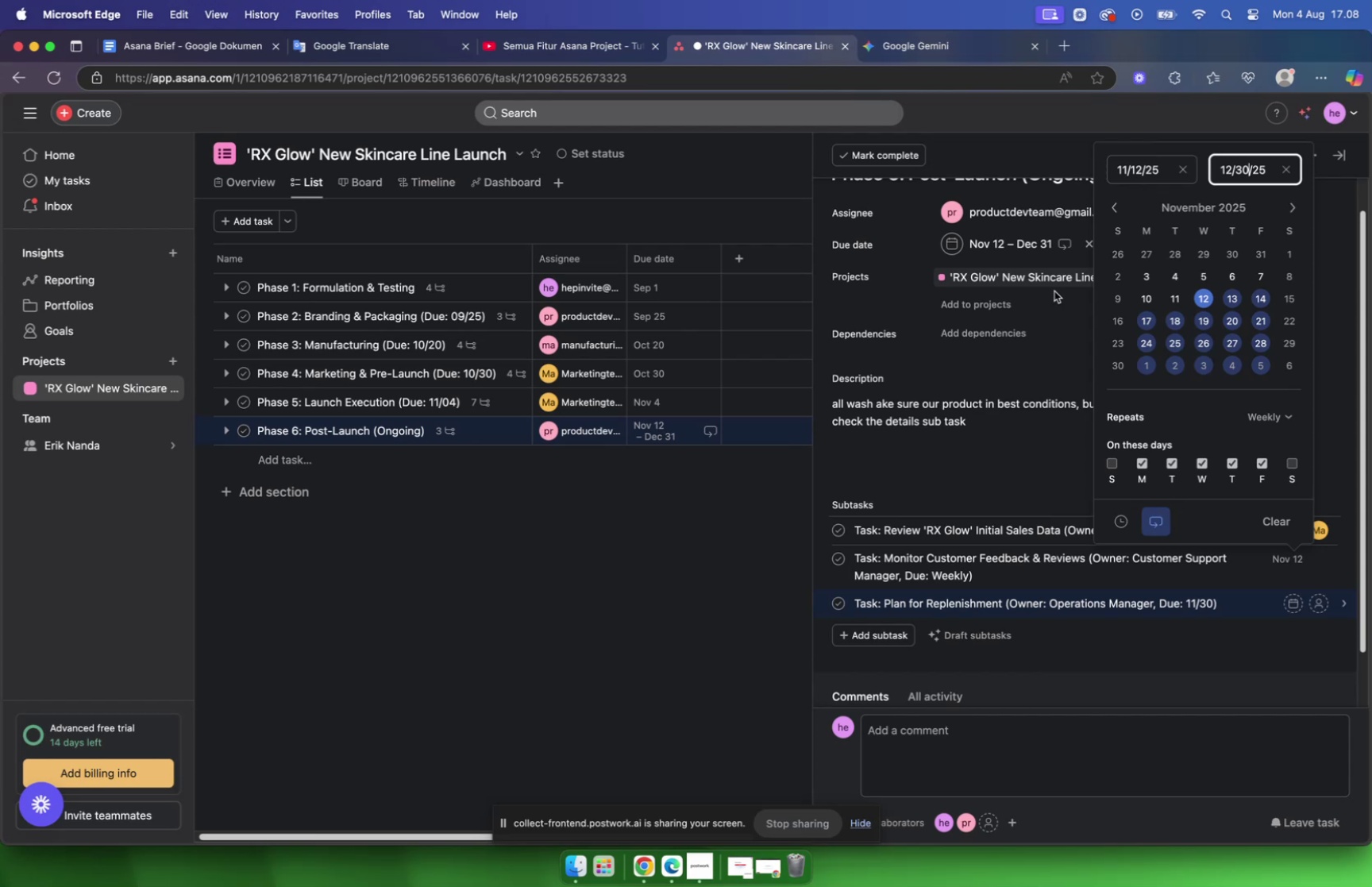 
left_click([1054, 291])
 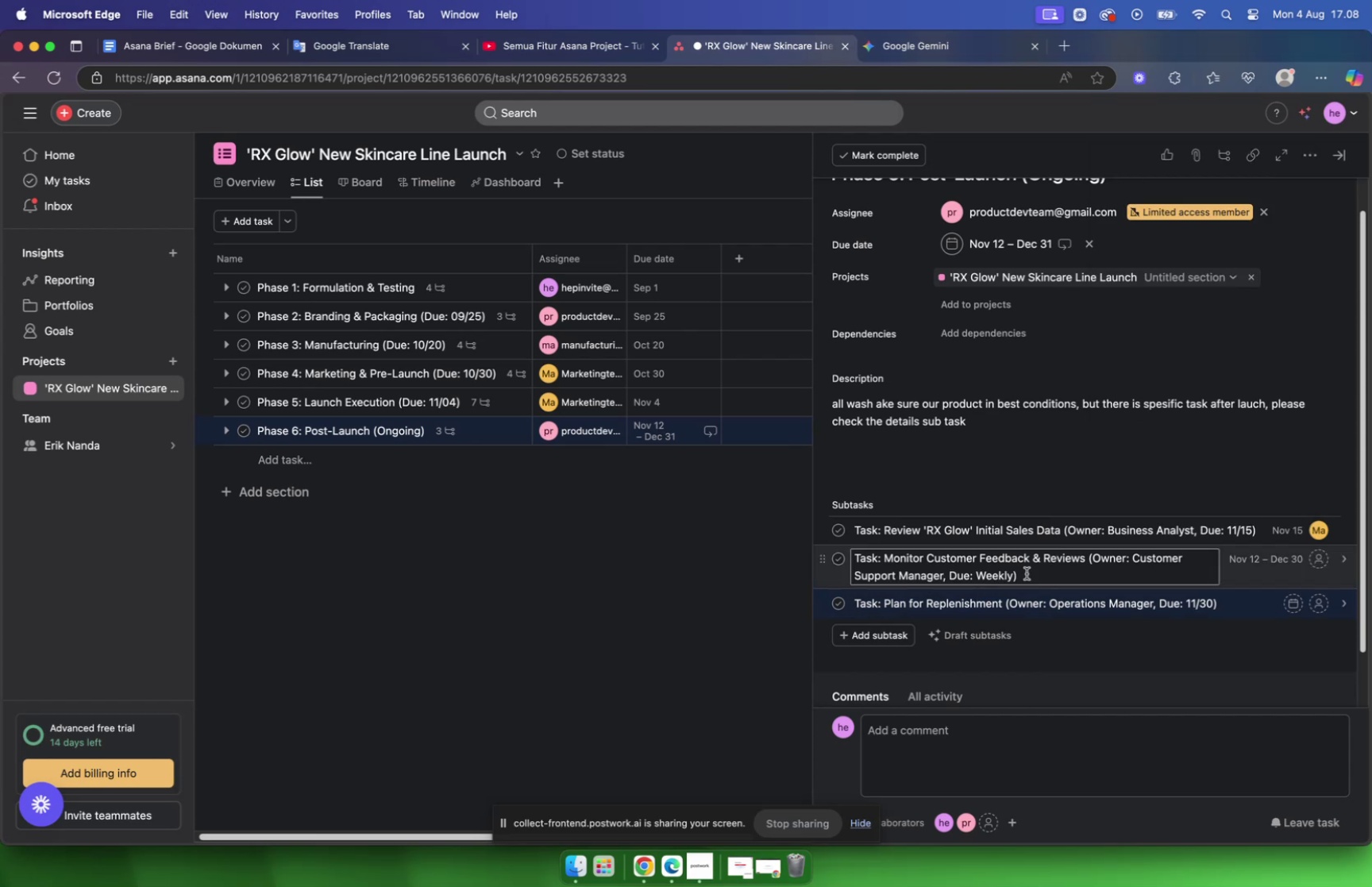 
left_click([1316, 557])
 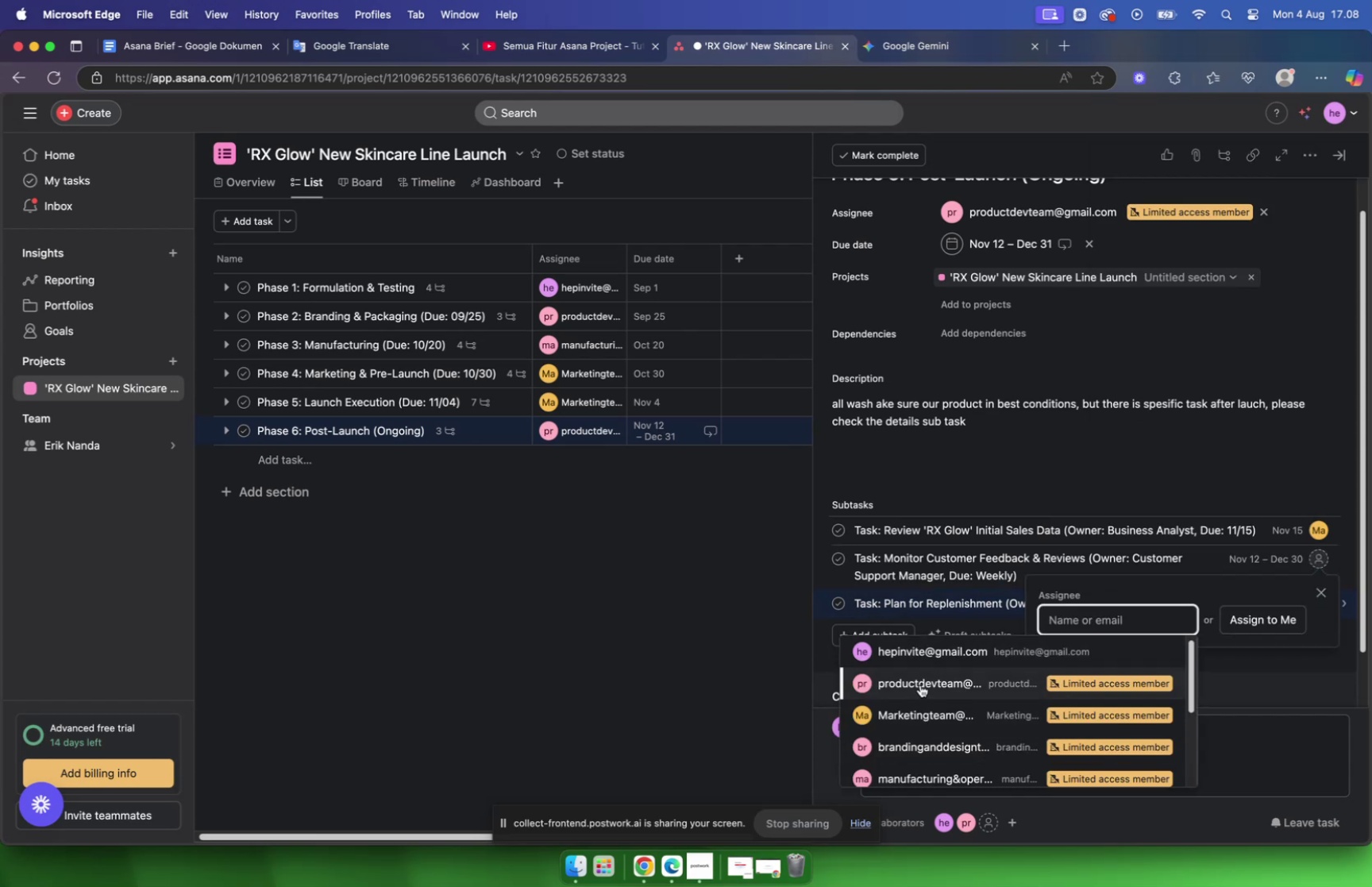 
left_click([920, 684])
 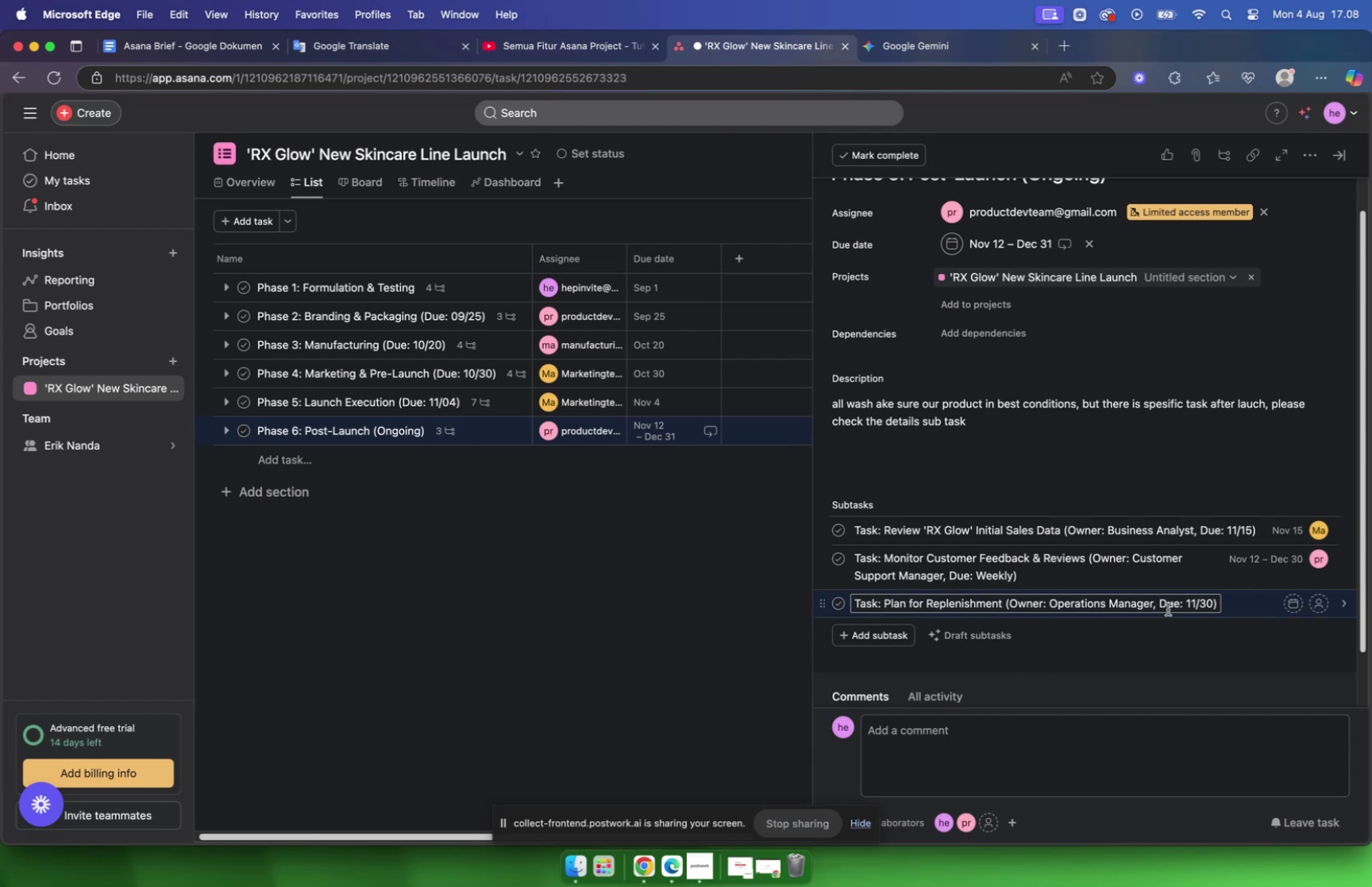 
wait(7.11)
 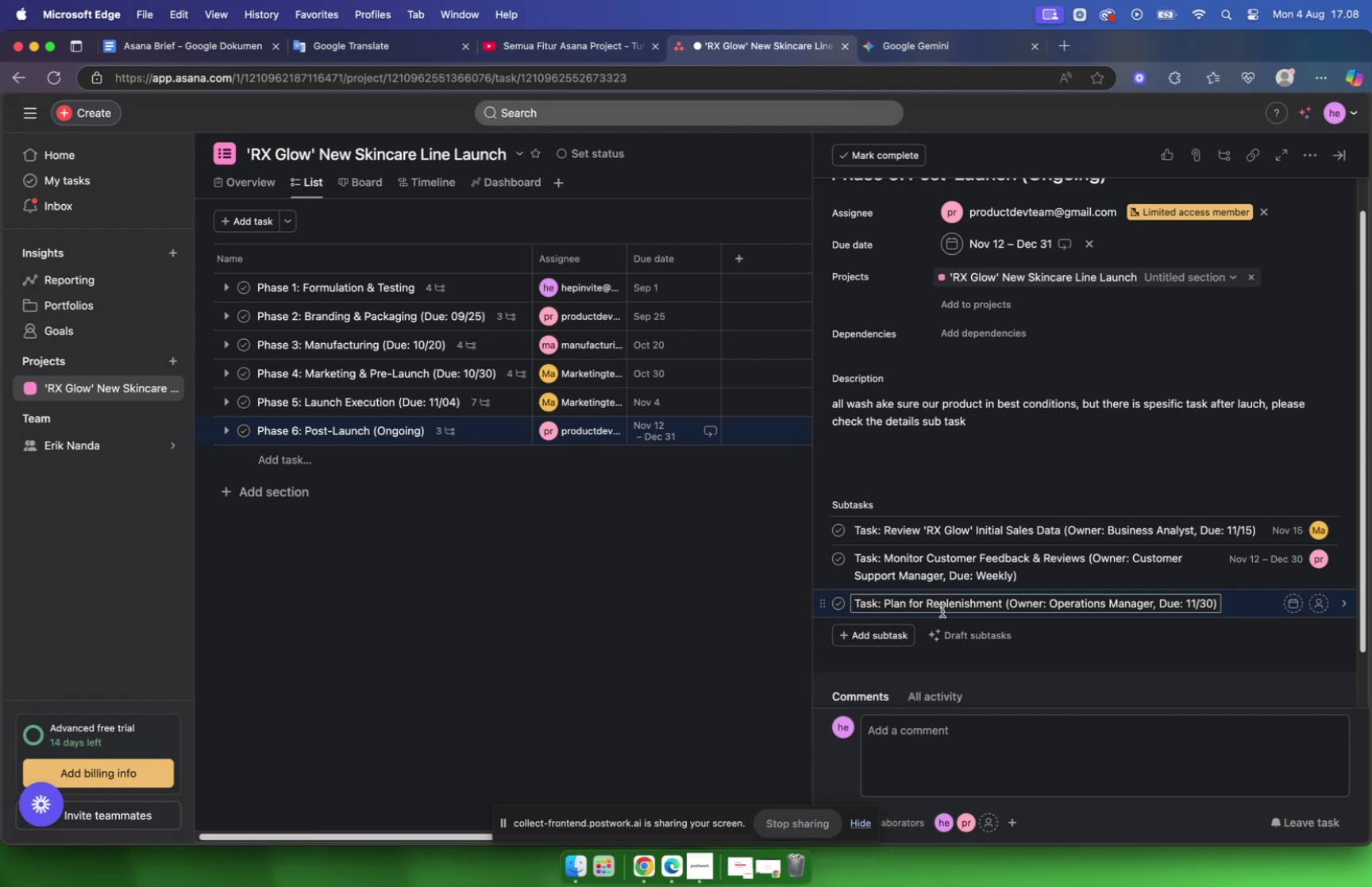 
left_click([1289, 598])
 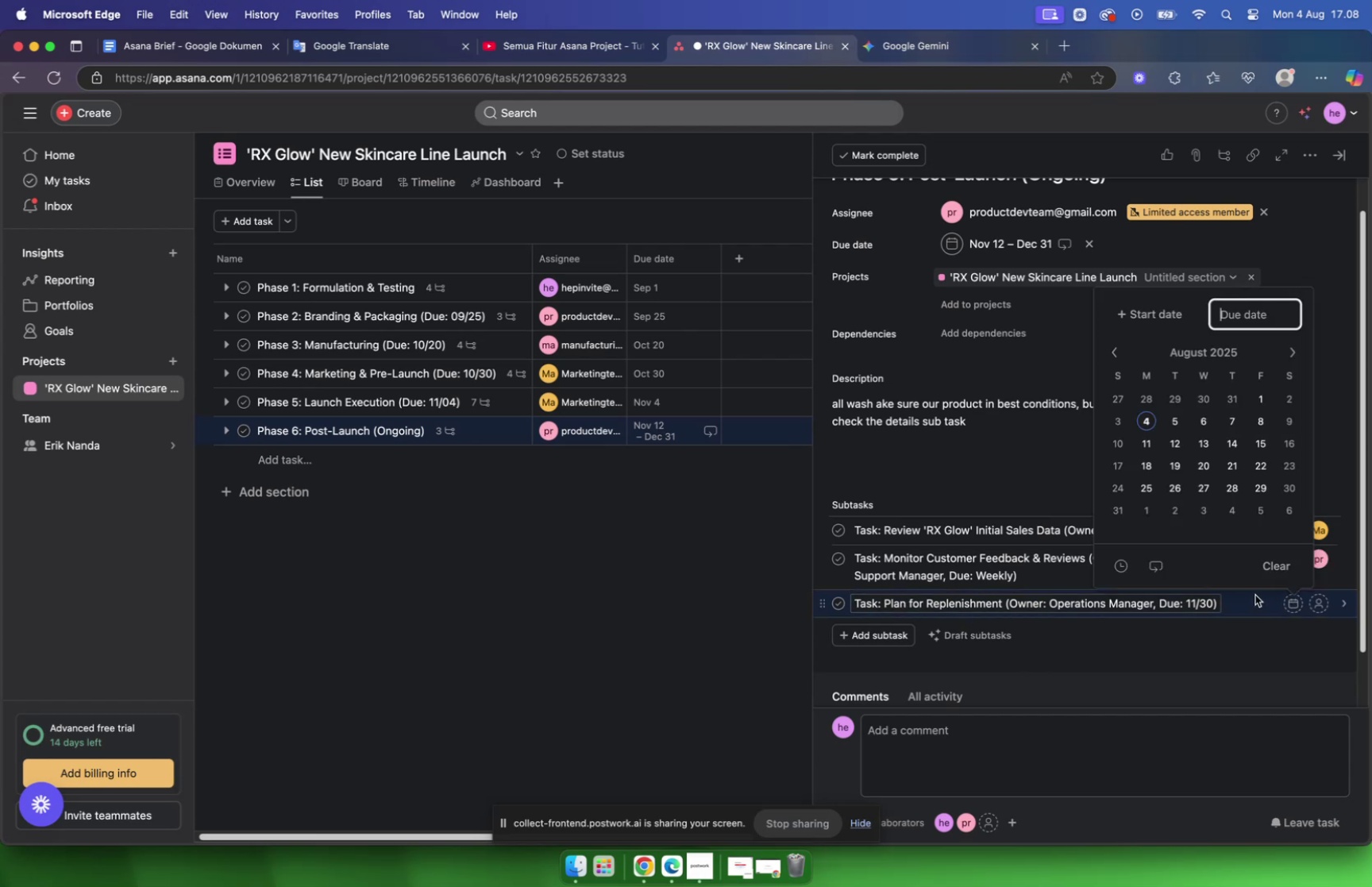 
mouse_move([1256, 566])
 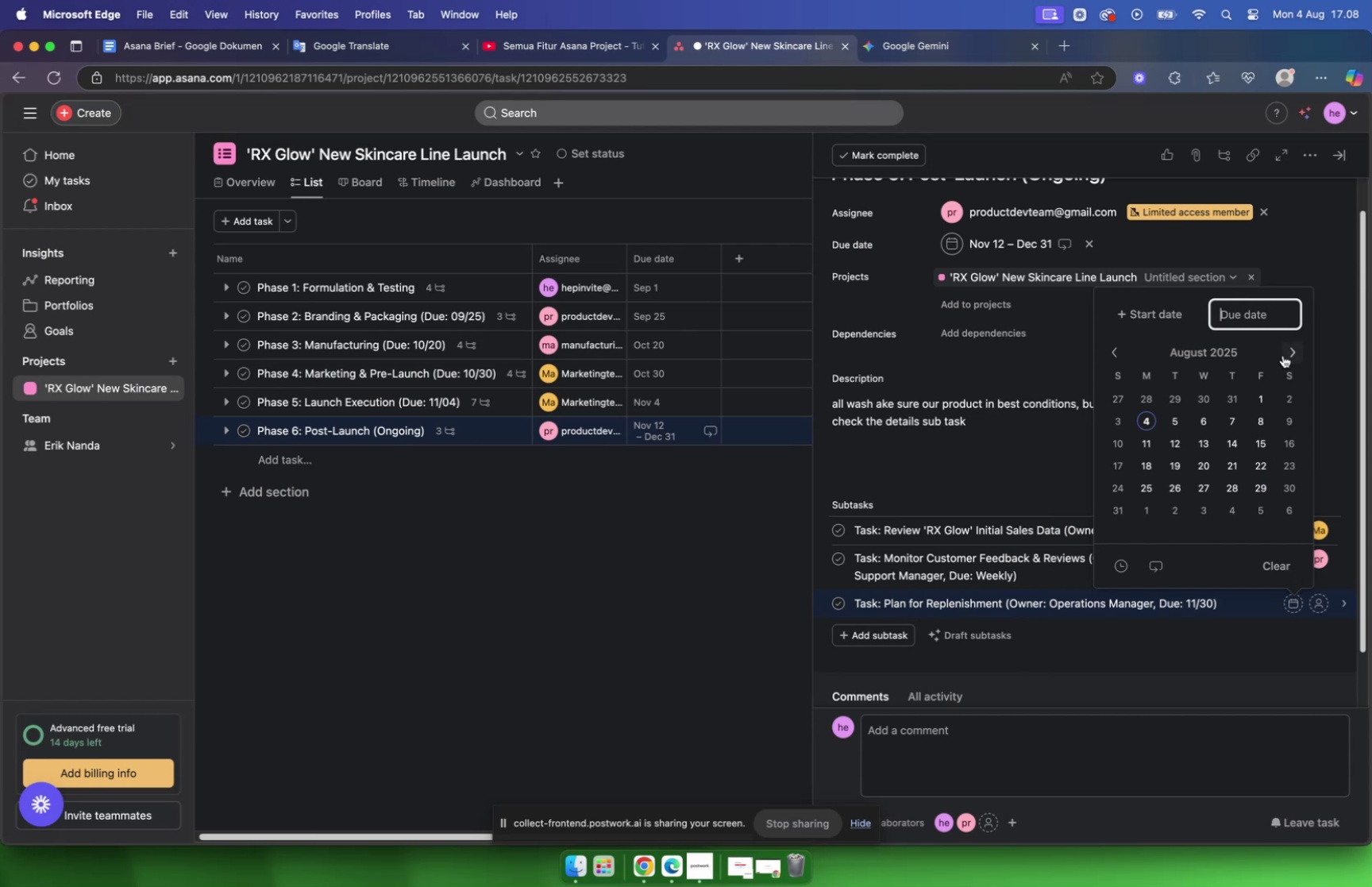 
double_click([1286, 346])
 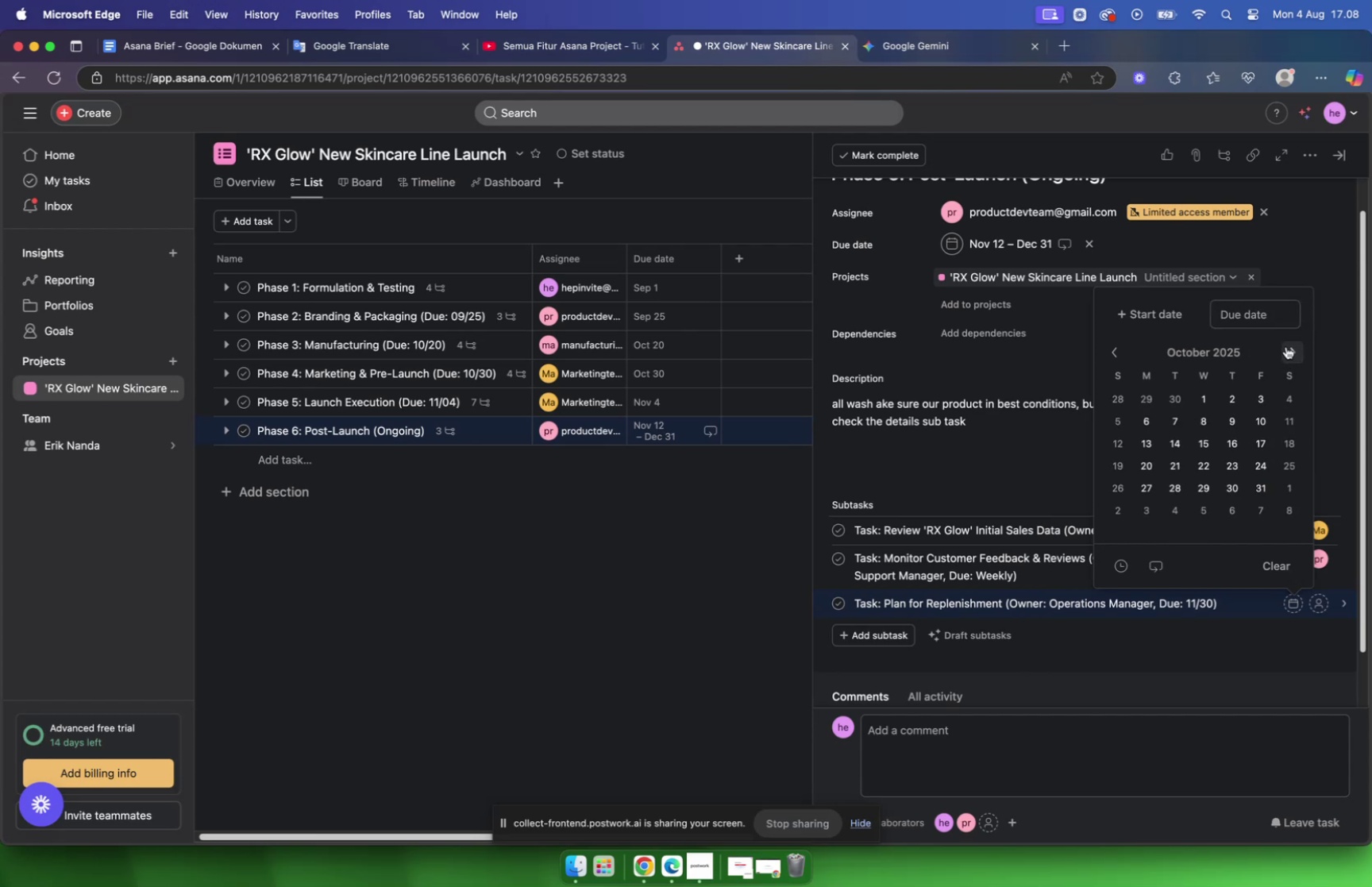 
left_click([1286, 346])
 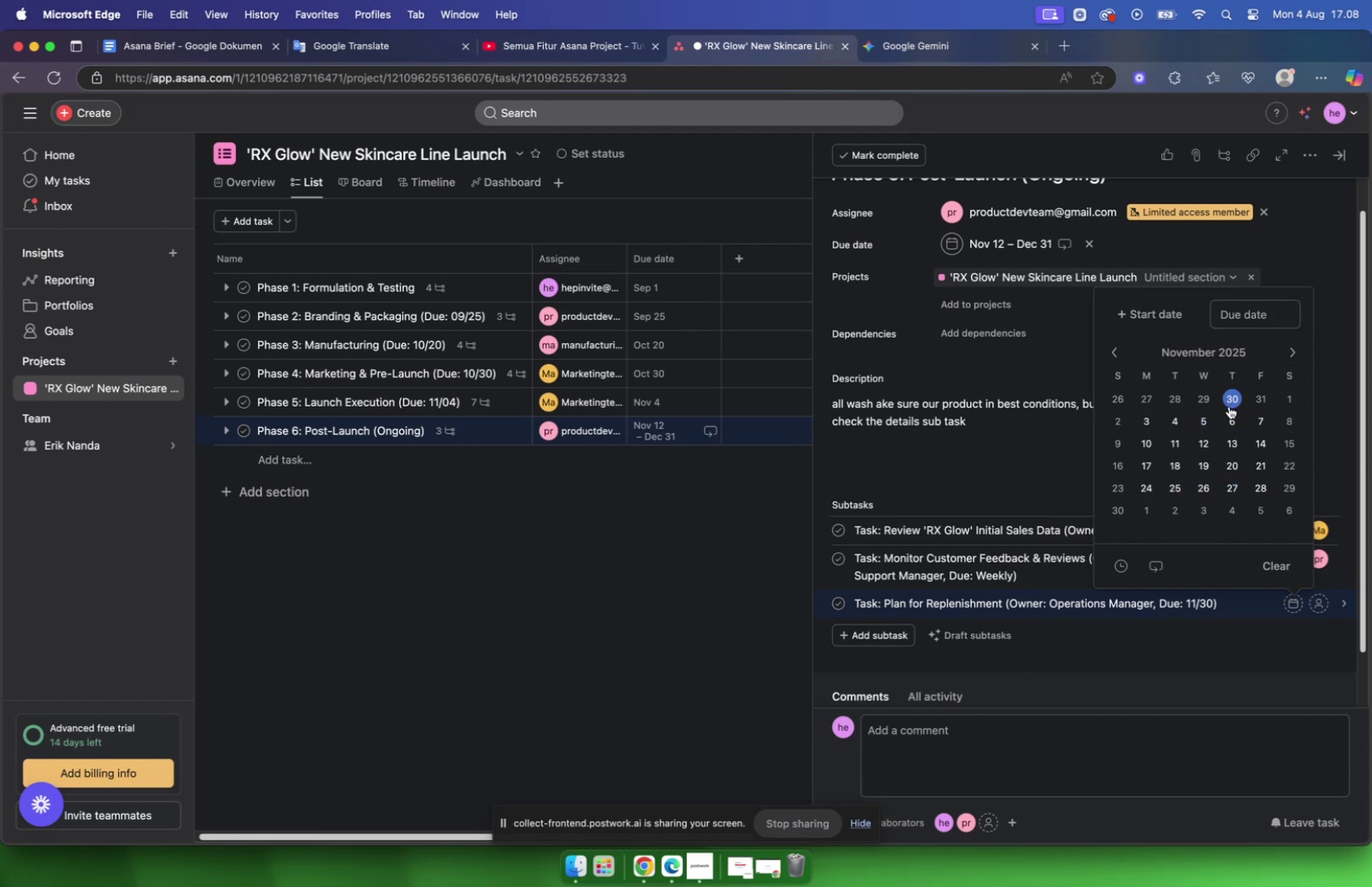 
wait(7.26)
 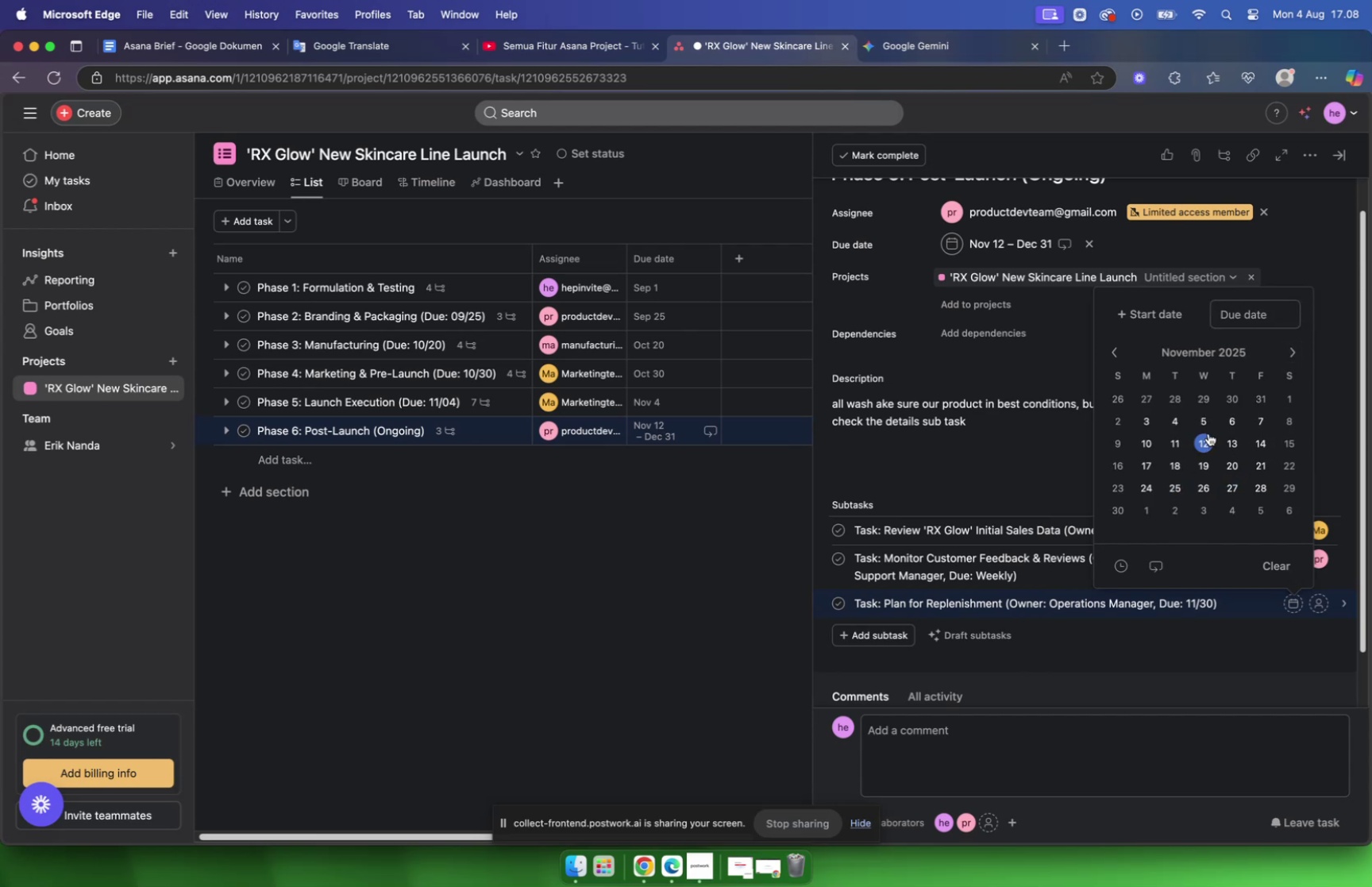 
left_click([1123, 508])
 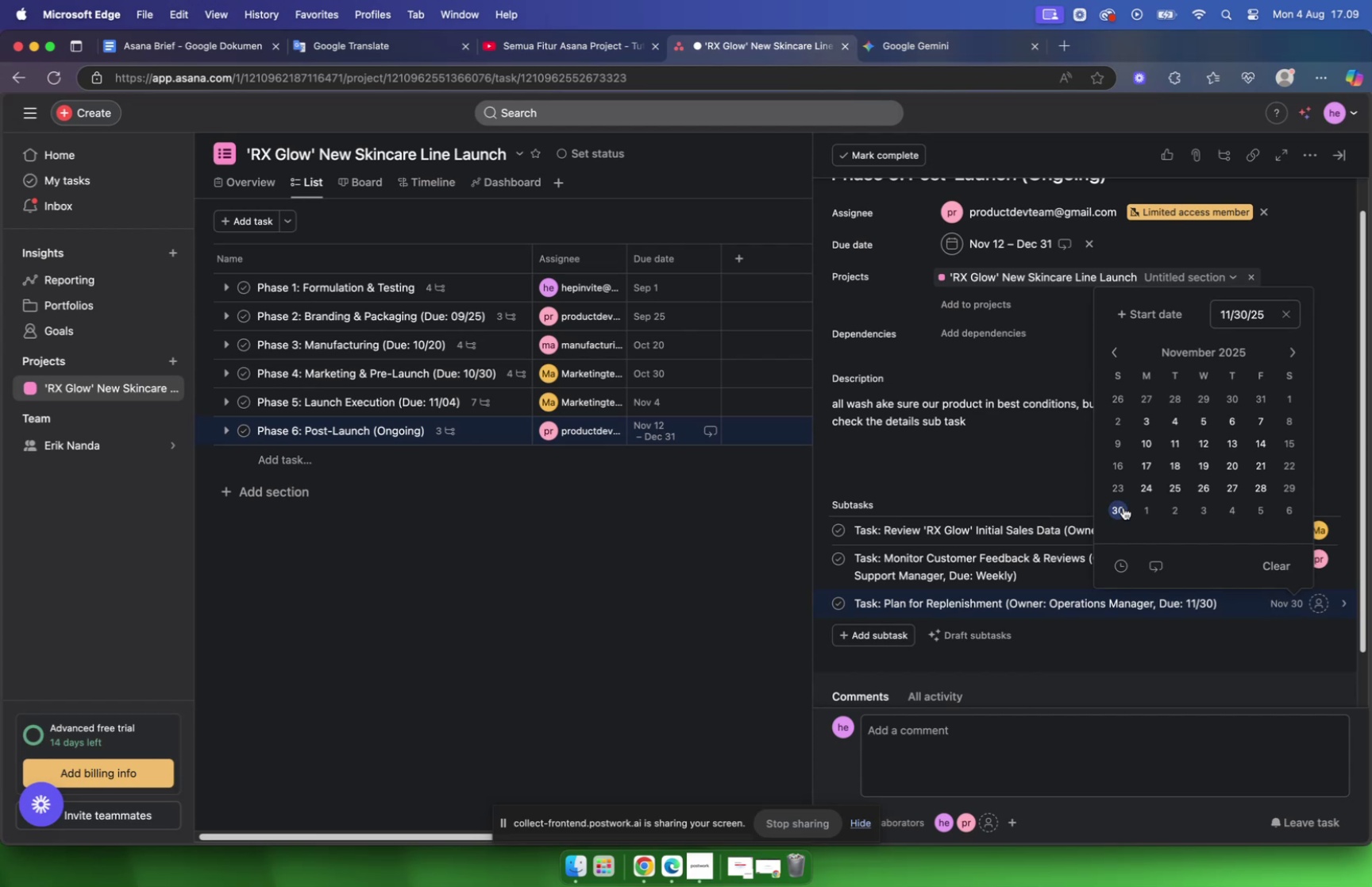 
wait(7.25)
 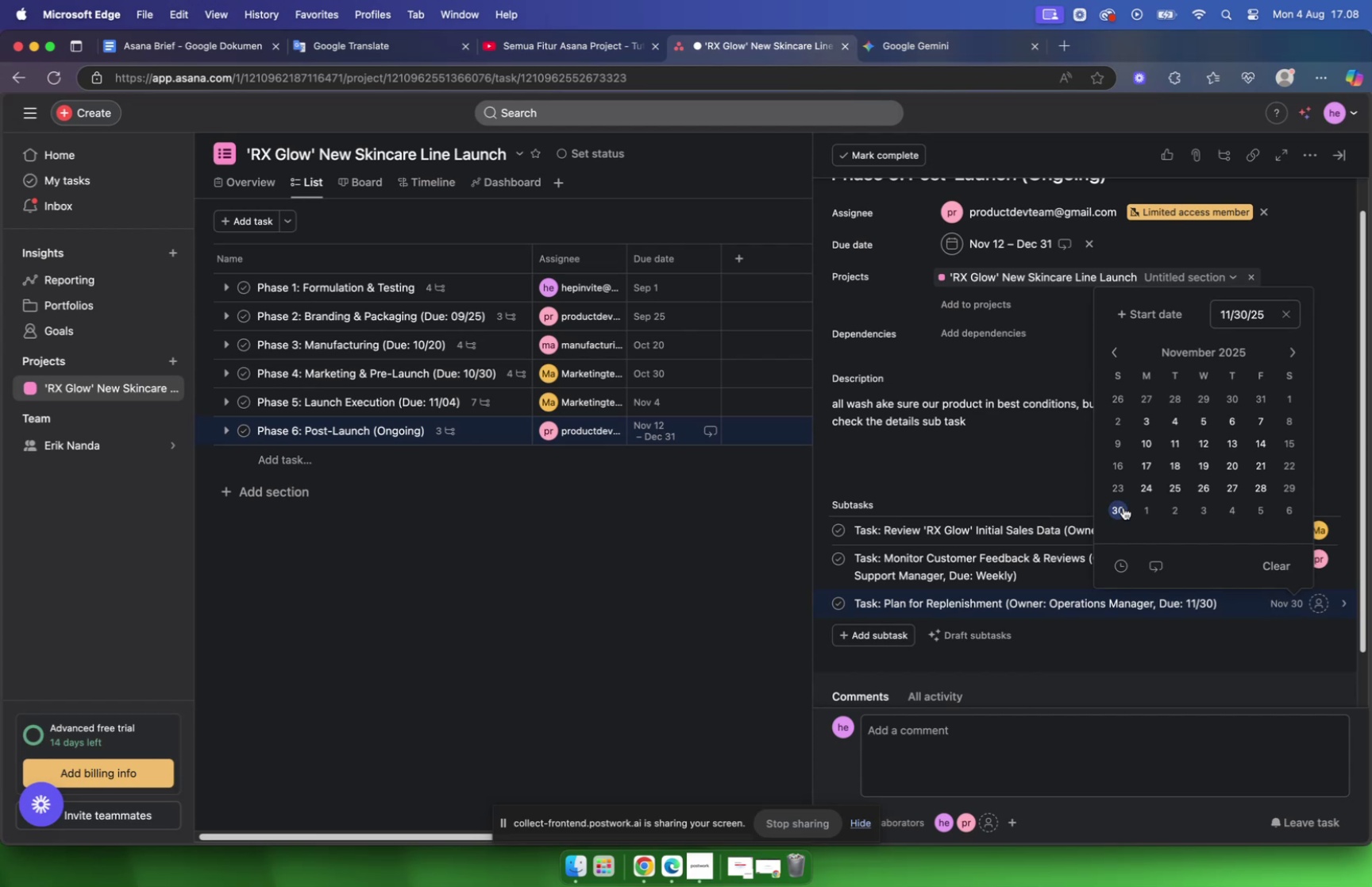 
left_click([1263, 484])
 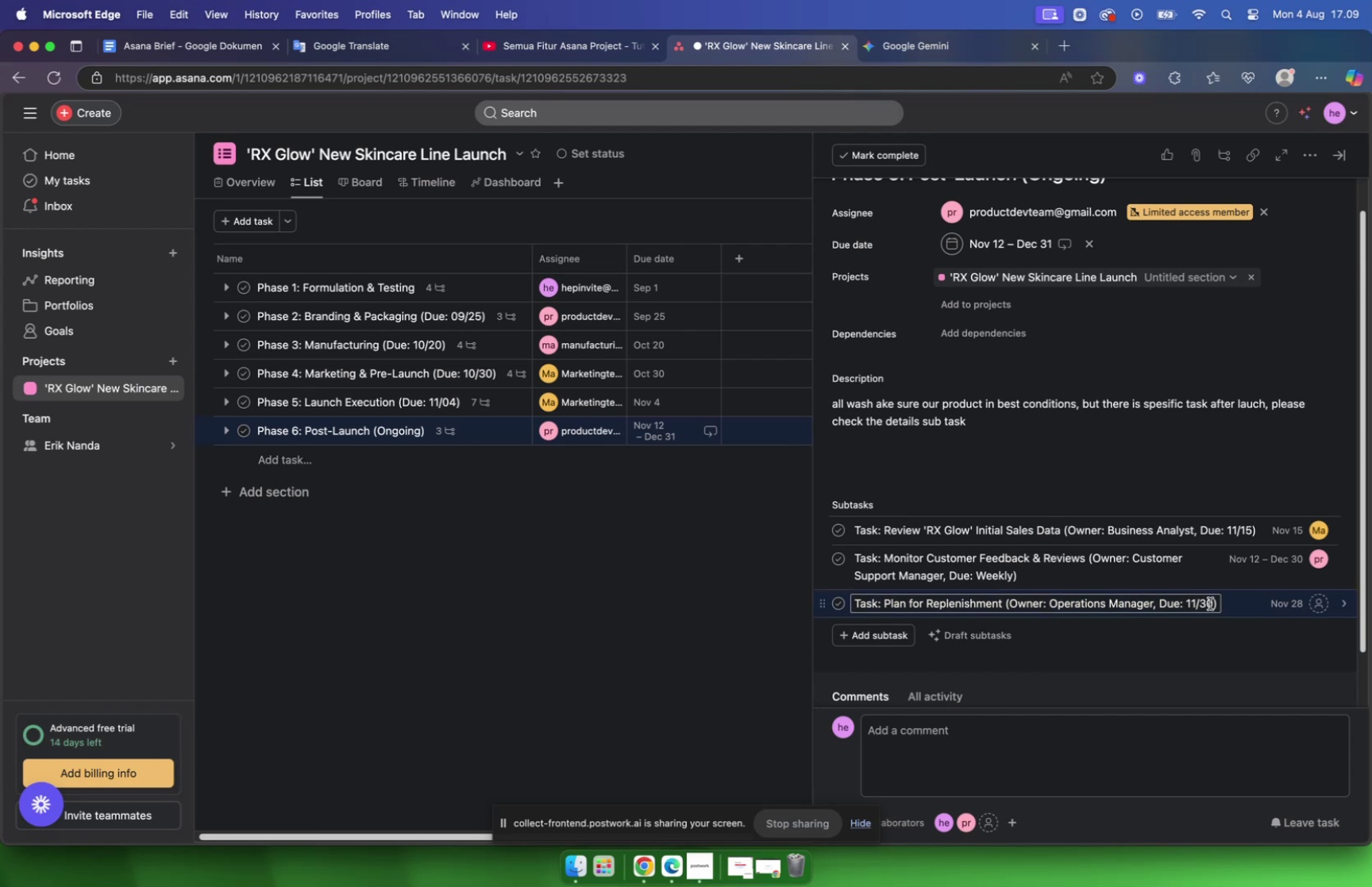 
wait(5.5)
 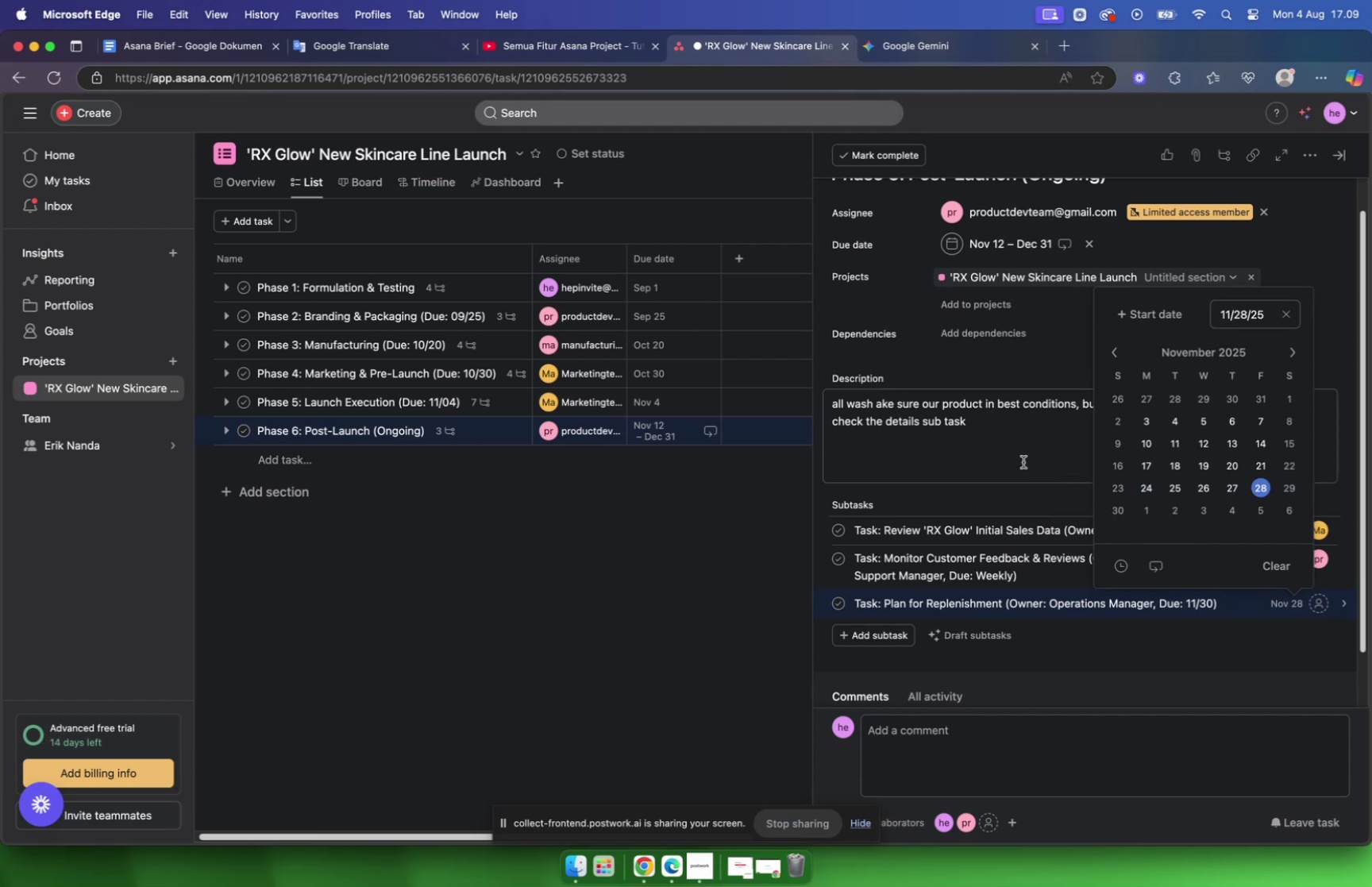 
key(Backspace)
key(Backspace)
type(28)
 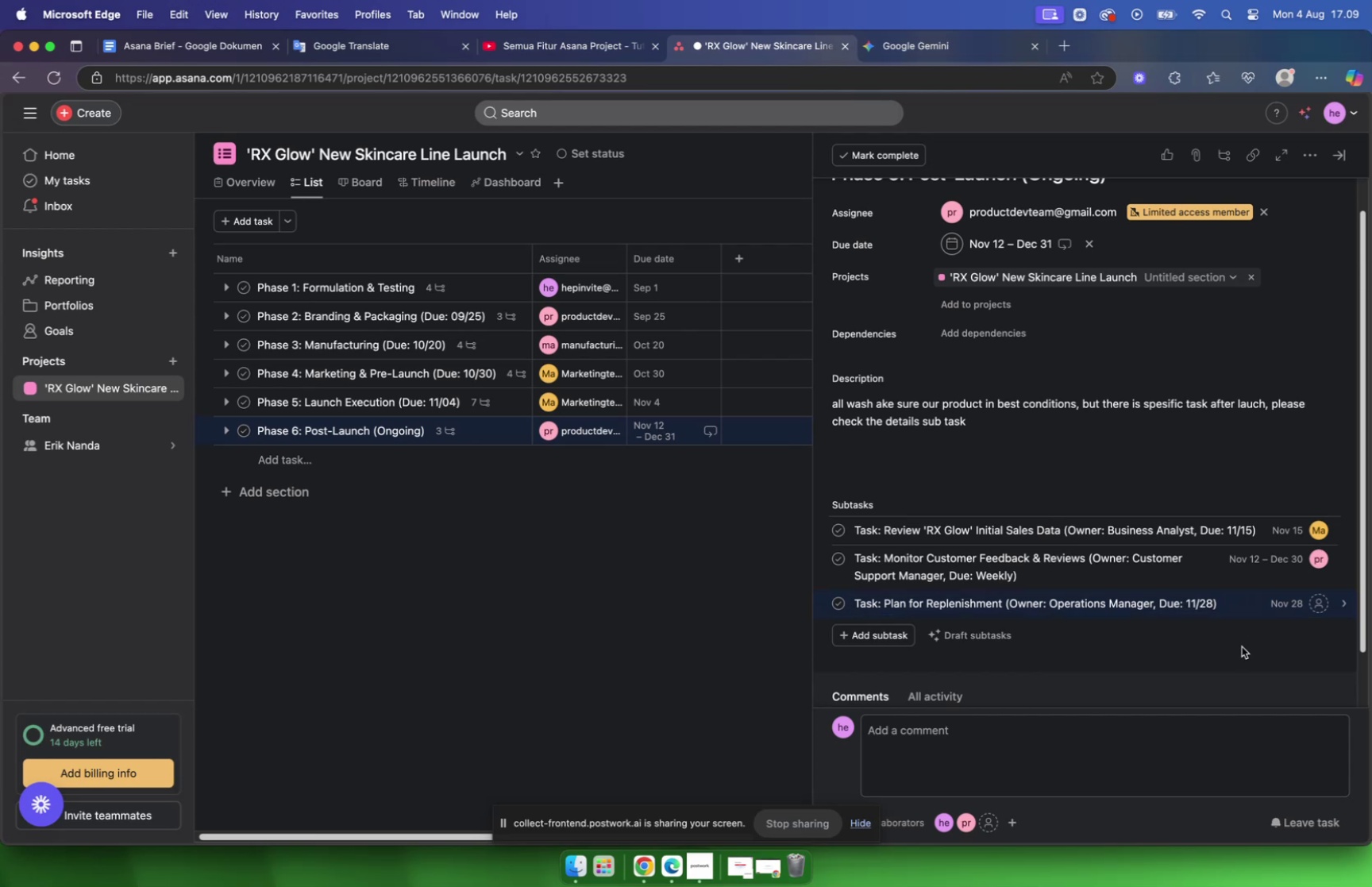 
left_click([1231, 644])
 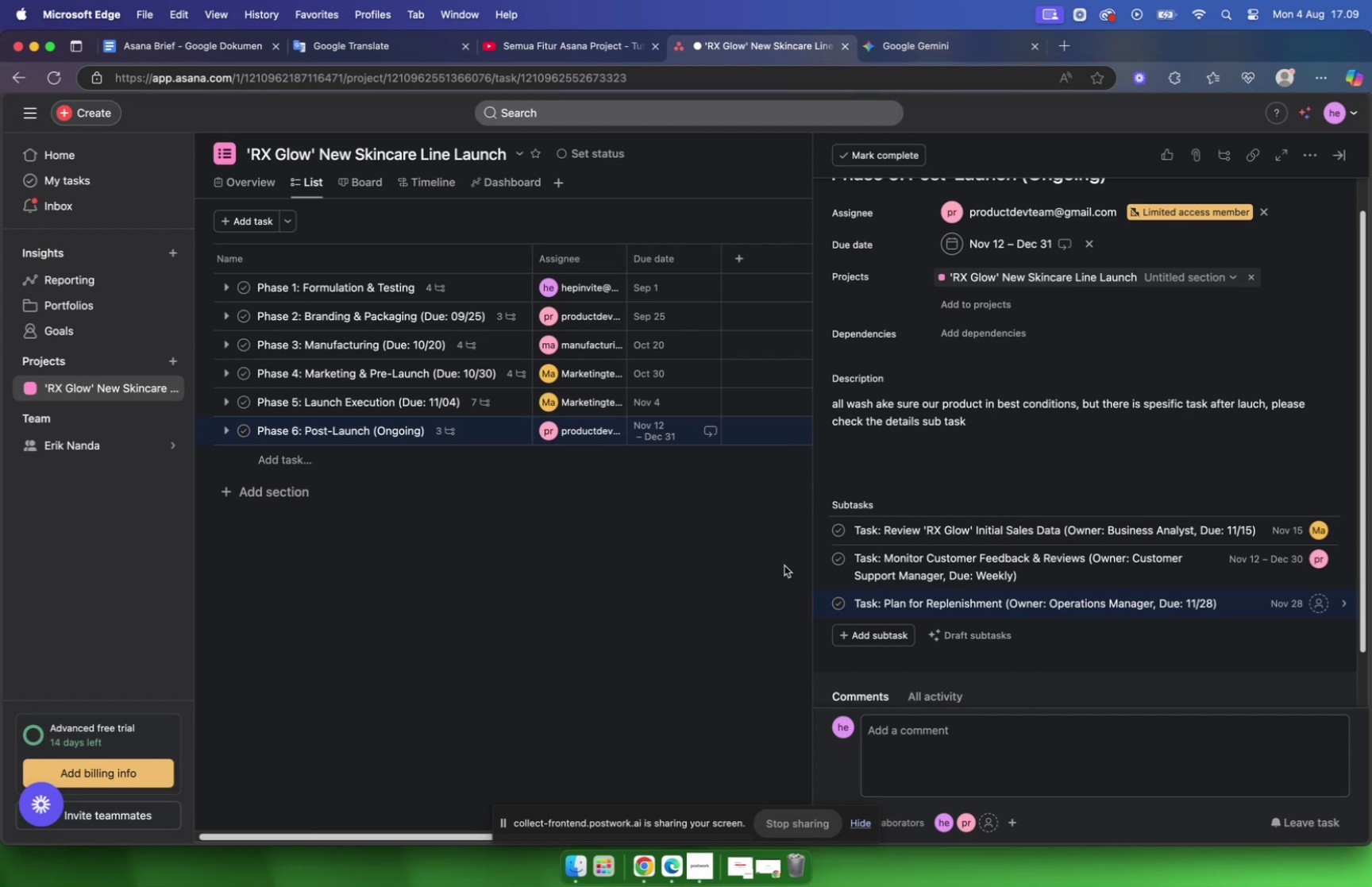 
wait(14.78)
 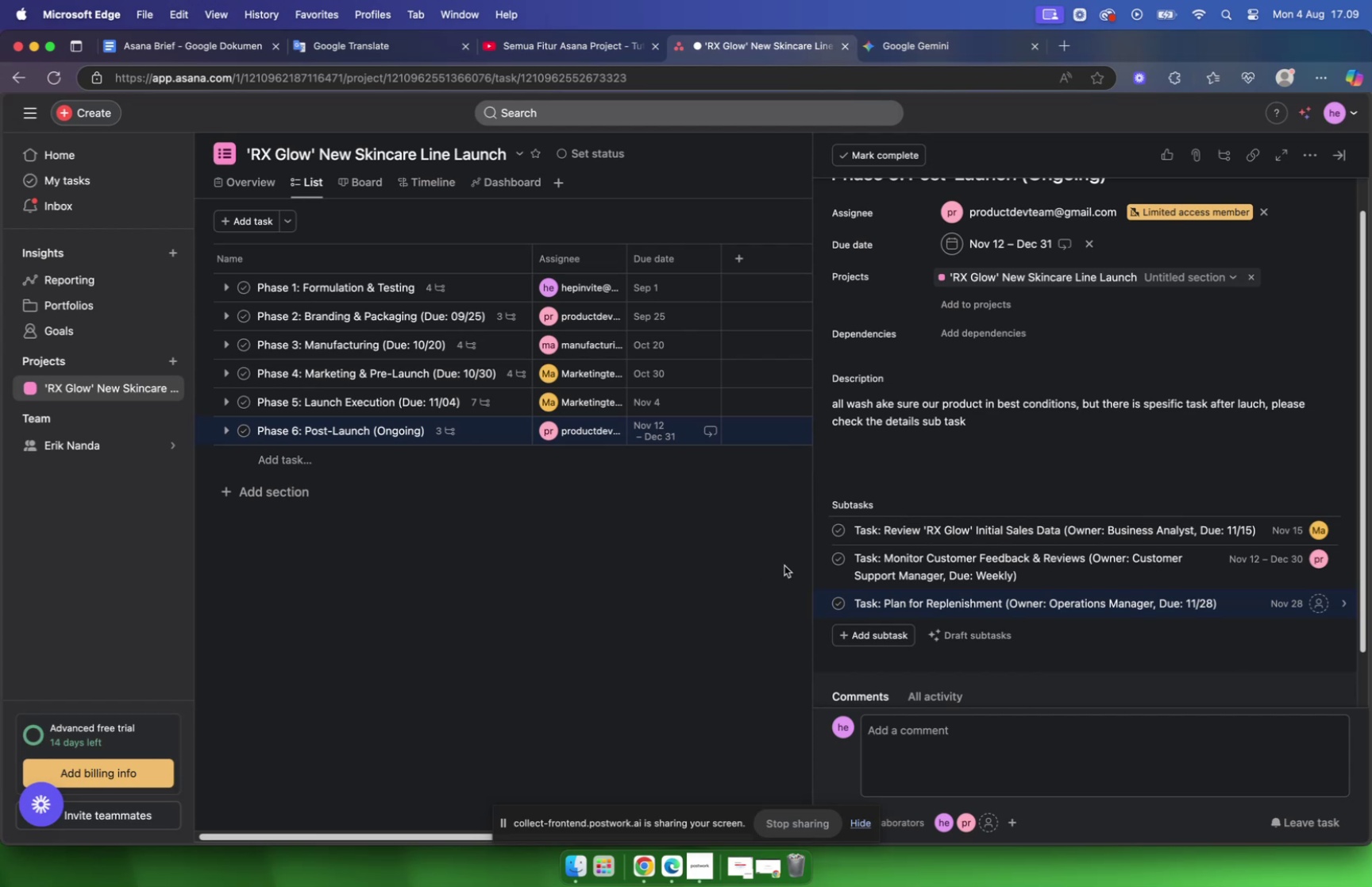 
left_click([1310, 604])
 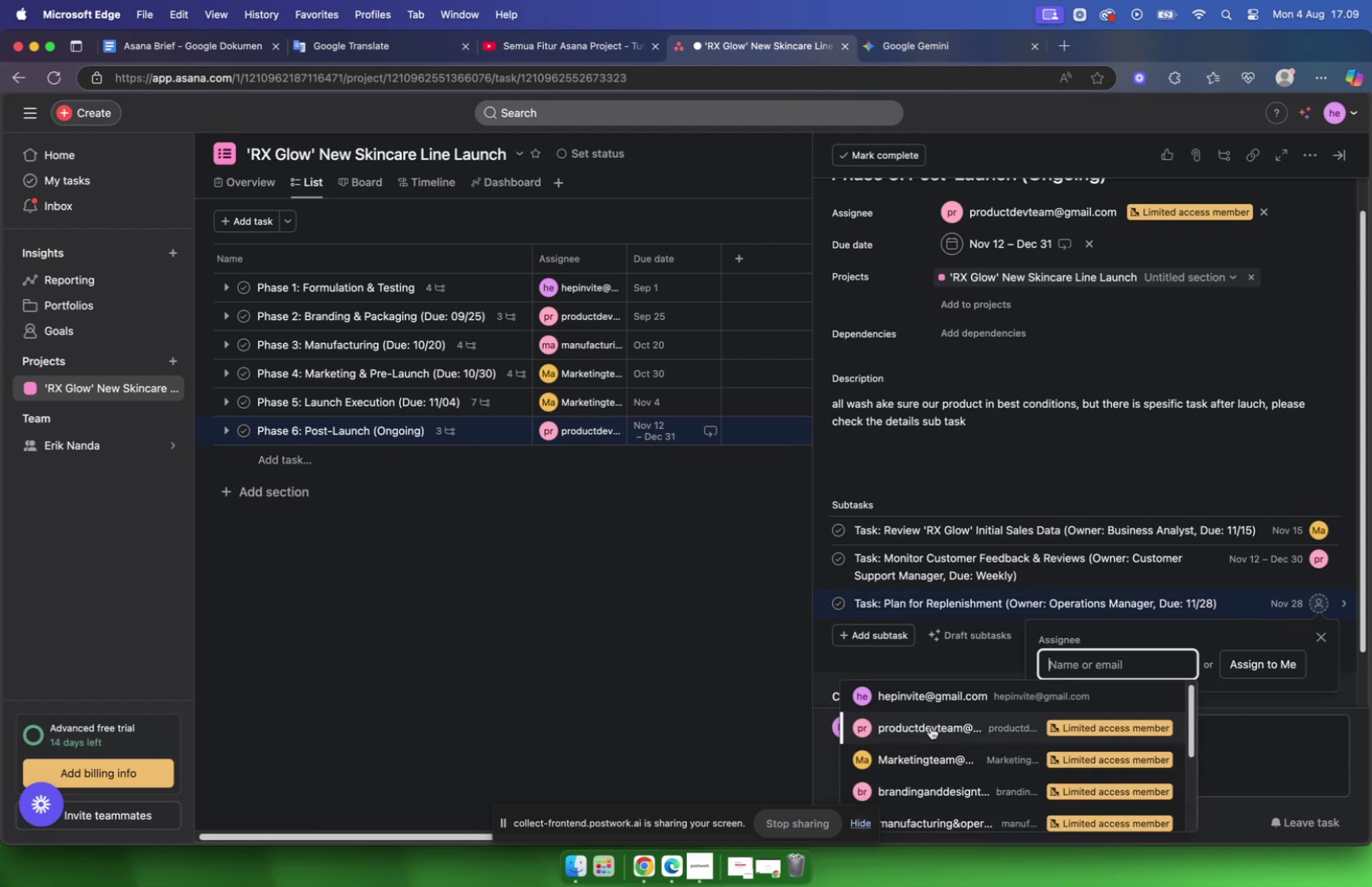 
left_click([931, 726])
 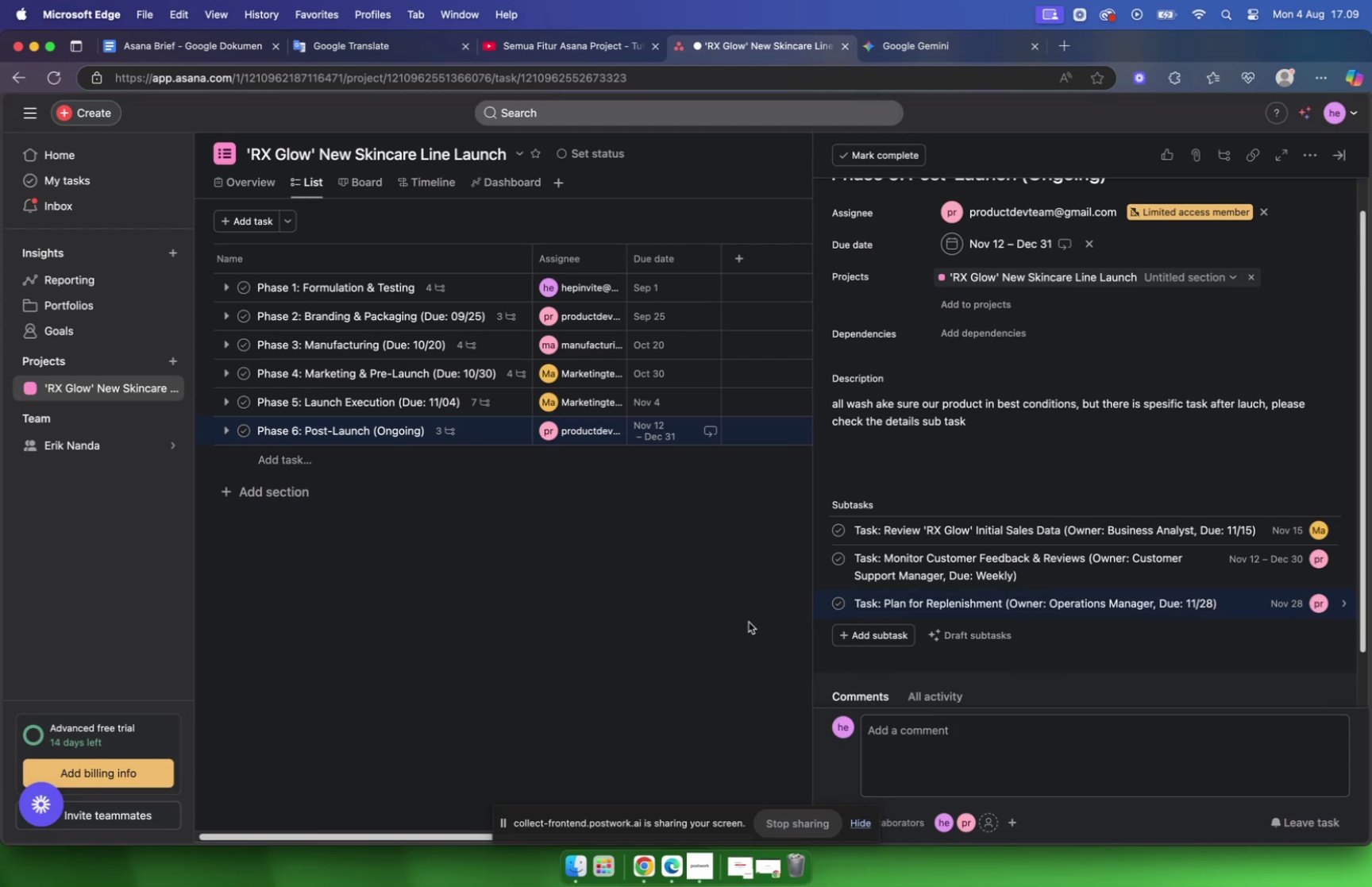 
left_click([749, 621])
 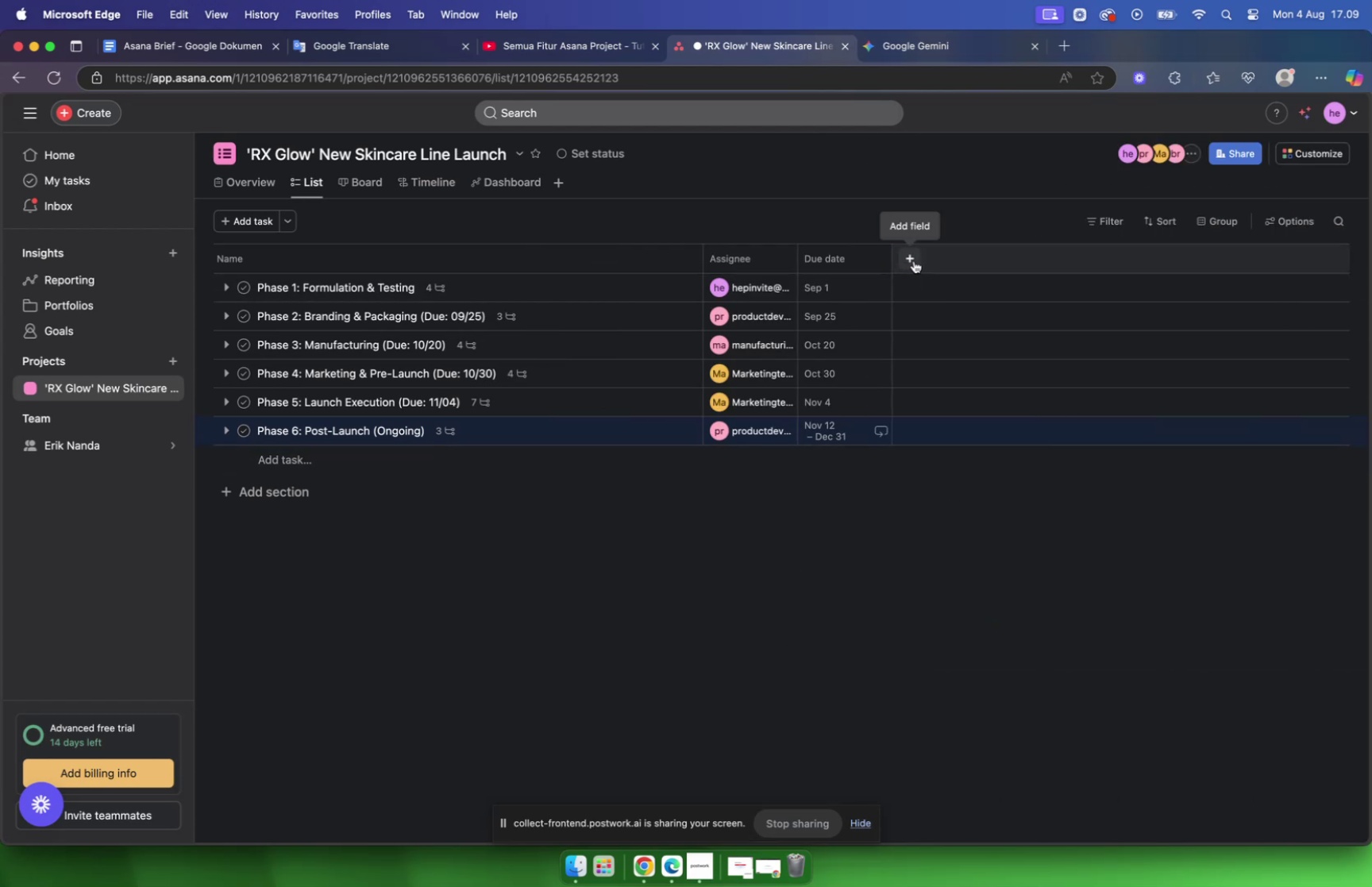 
left_click([914, 260])
 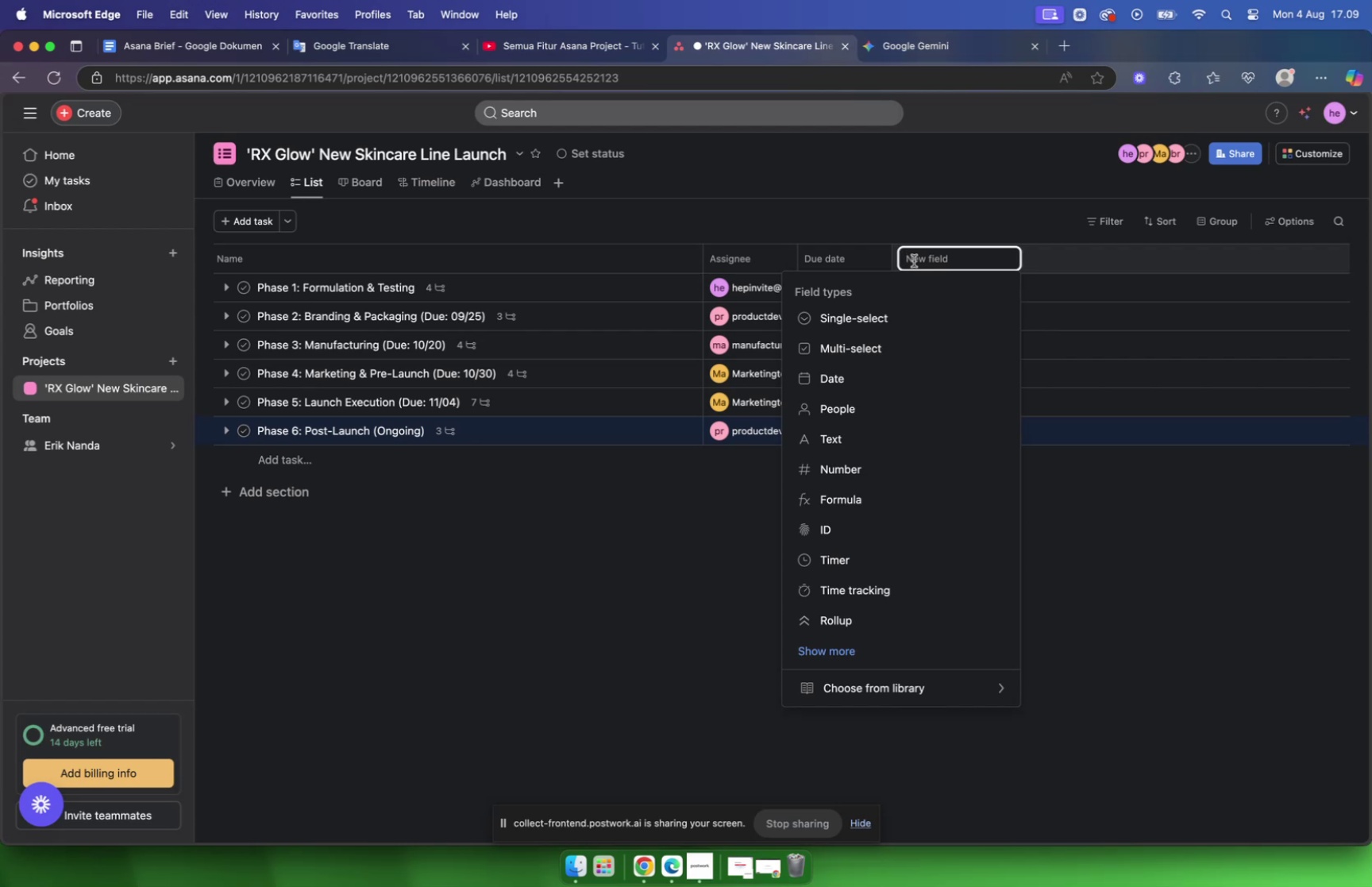 
wait(10.74)
 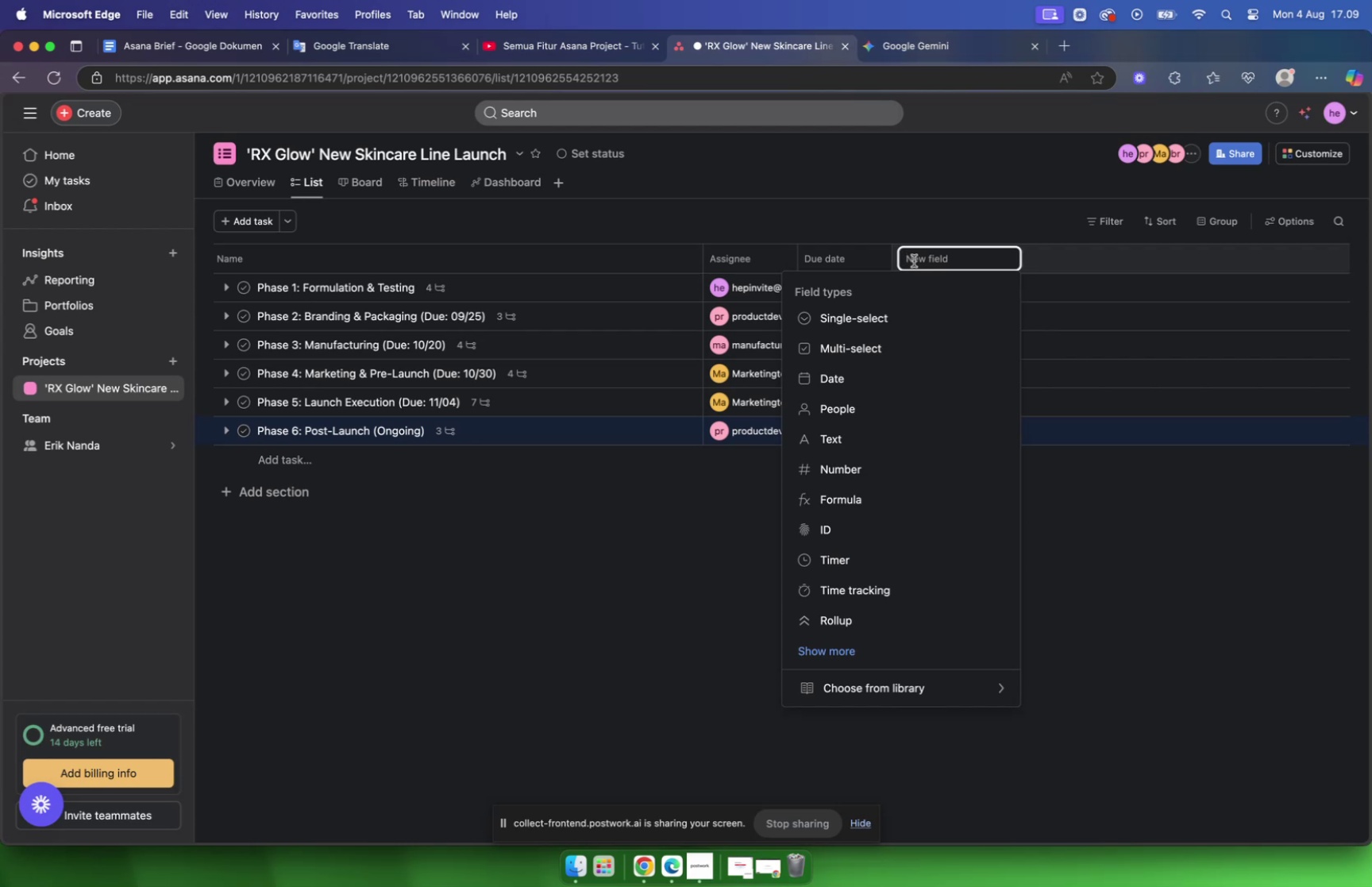 
left_click([919, 316])
 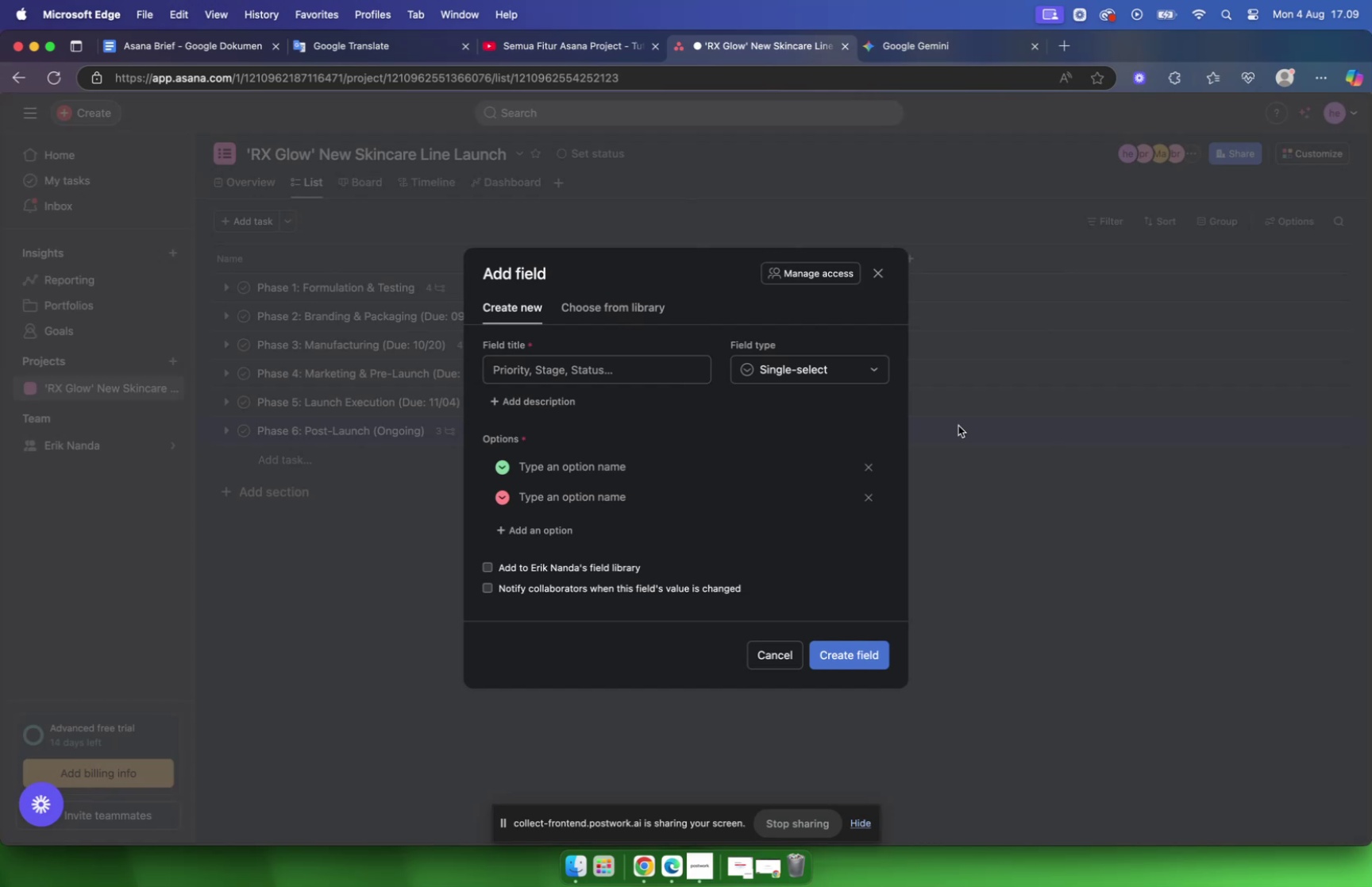 
wait(7.58)
 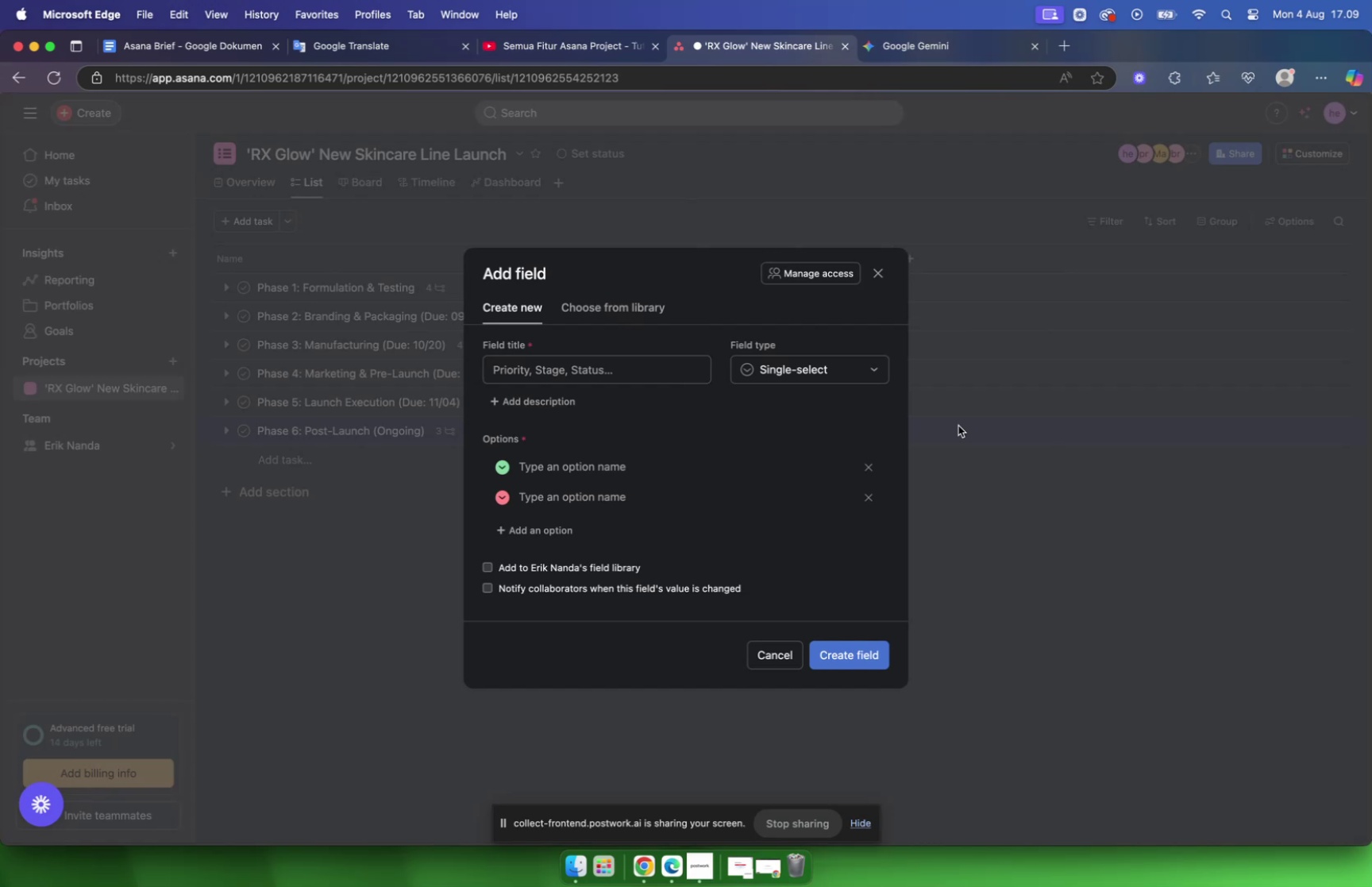 
left_click([631, 364])
 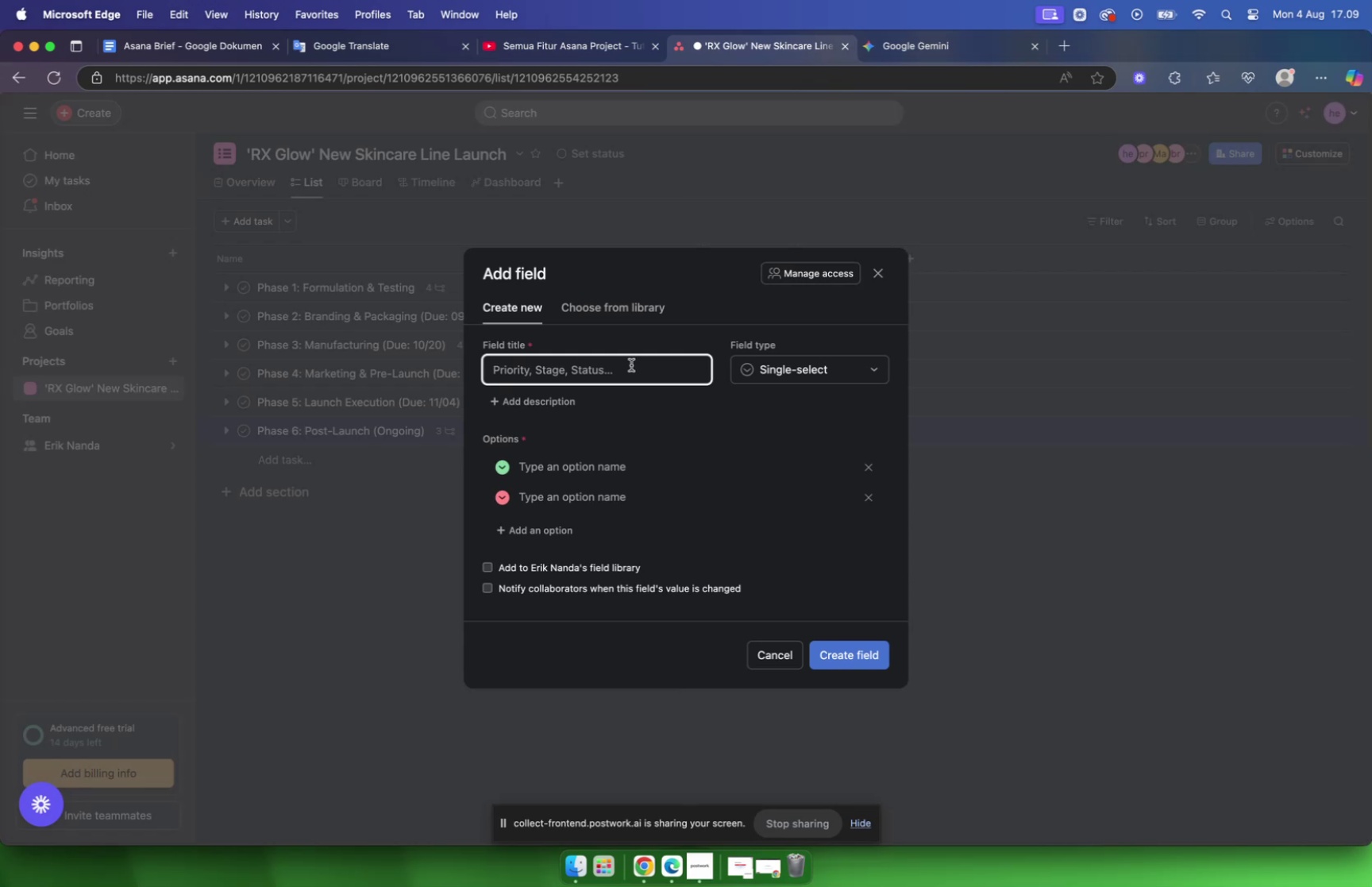 
wait(6.4)
 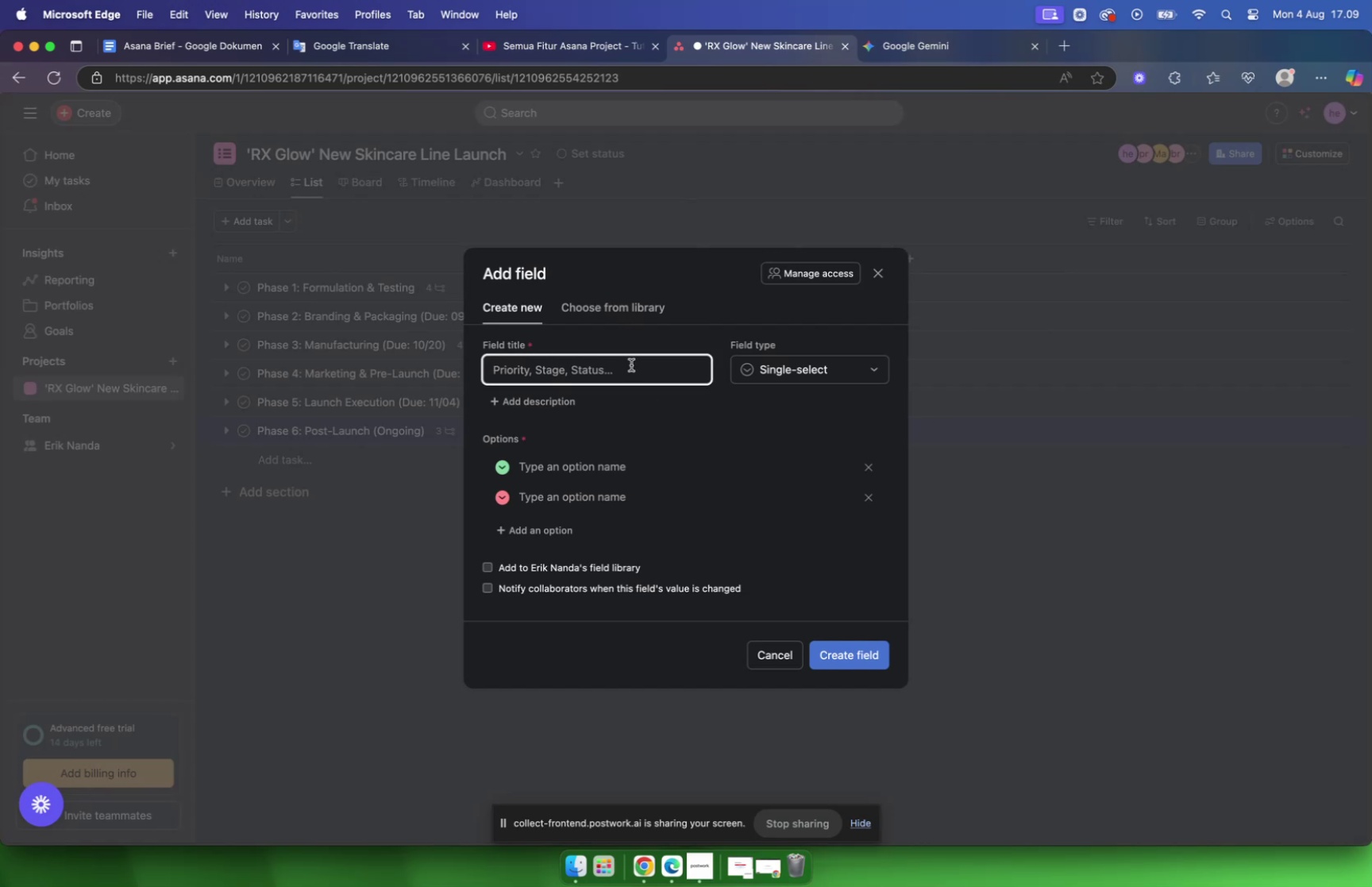 
left_click([858, 658])
 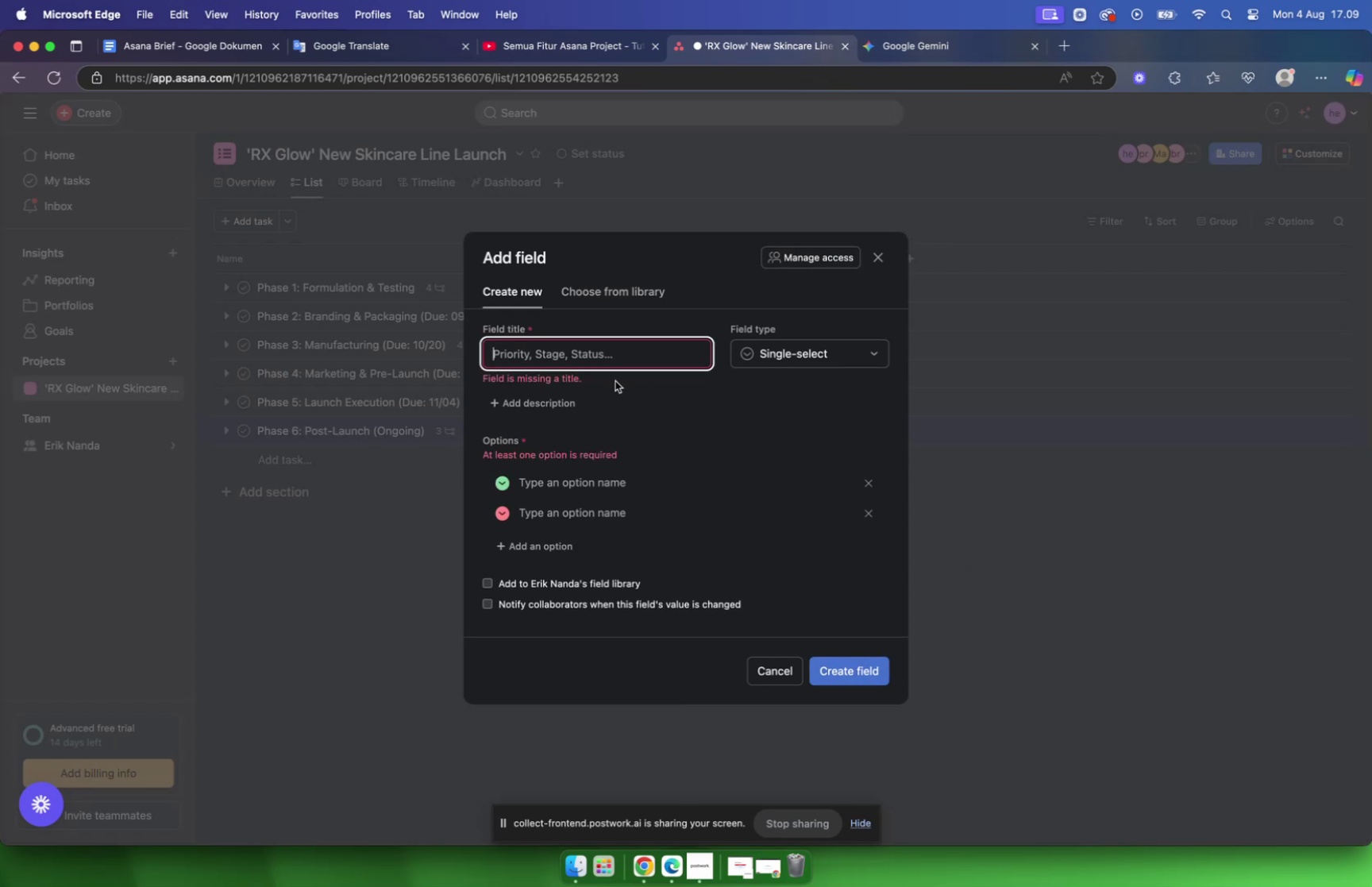 
left_click([579, 349])
 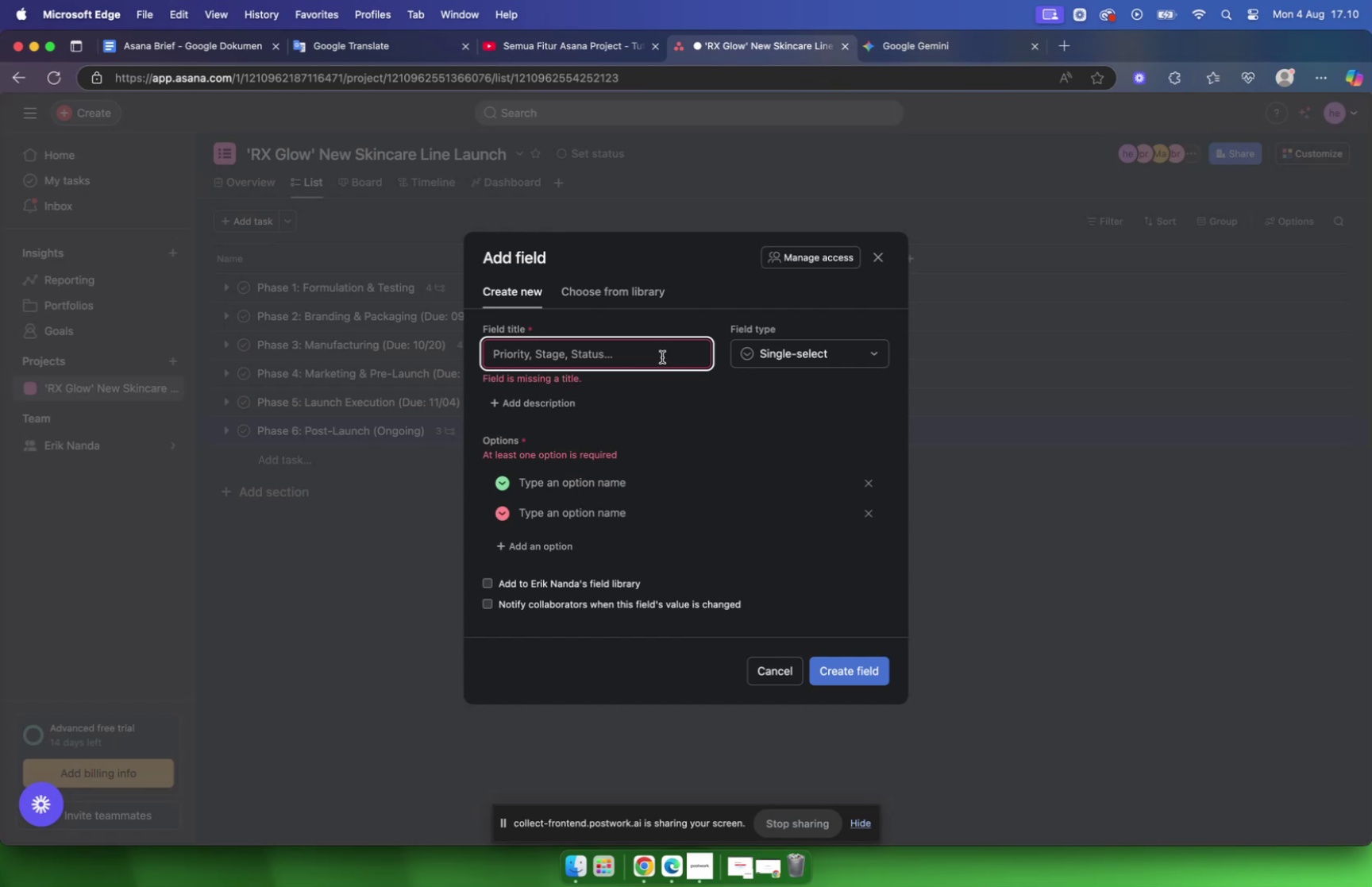 
wait(13.13)
 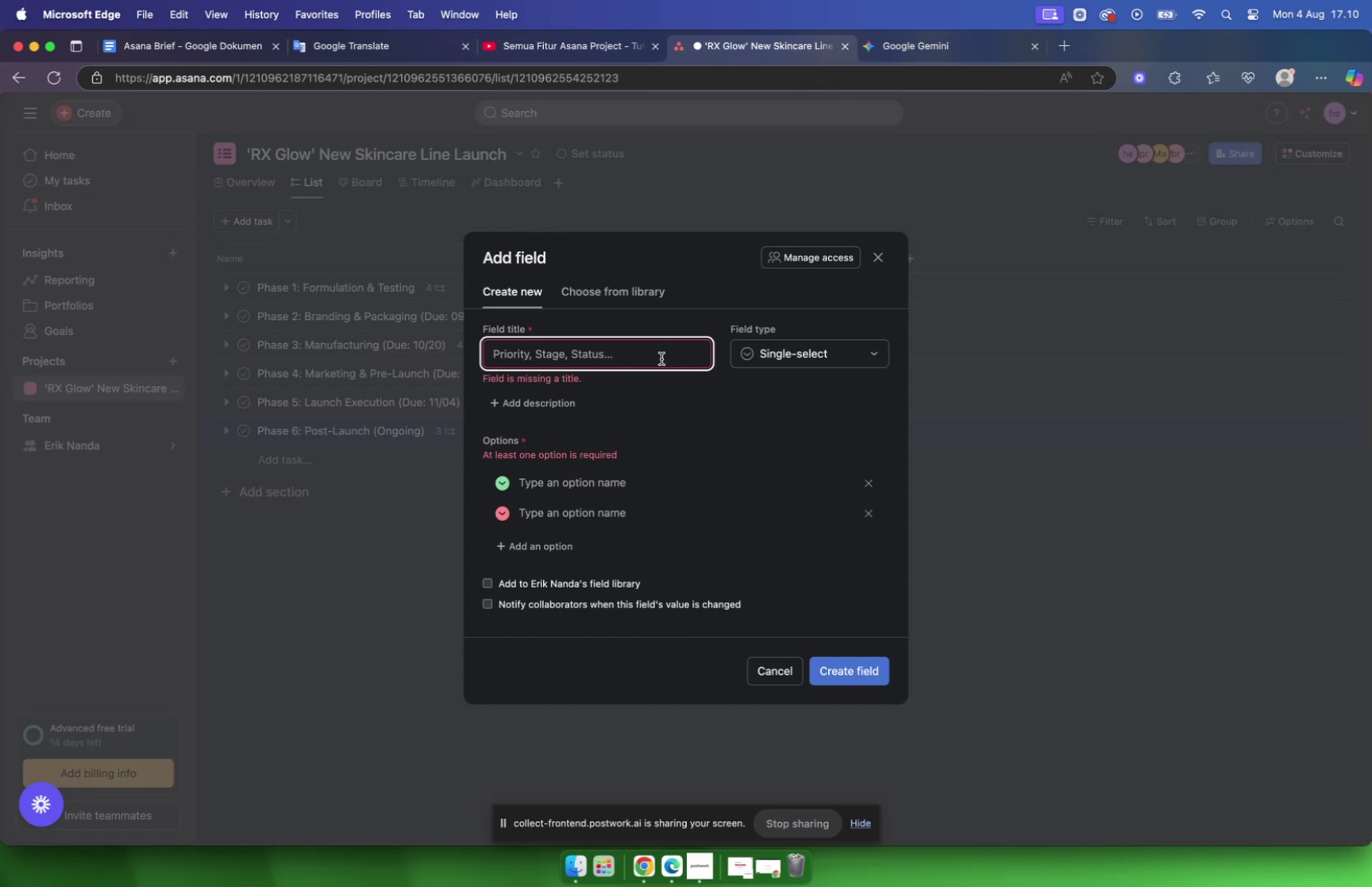 
key(Shift+P)
 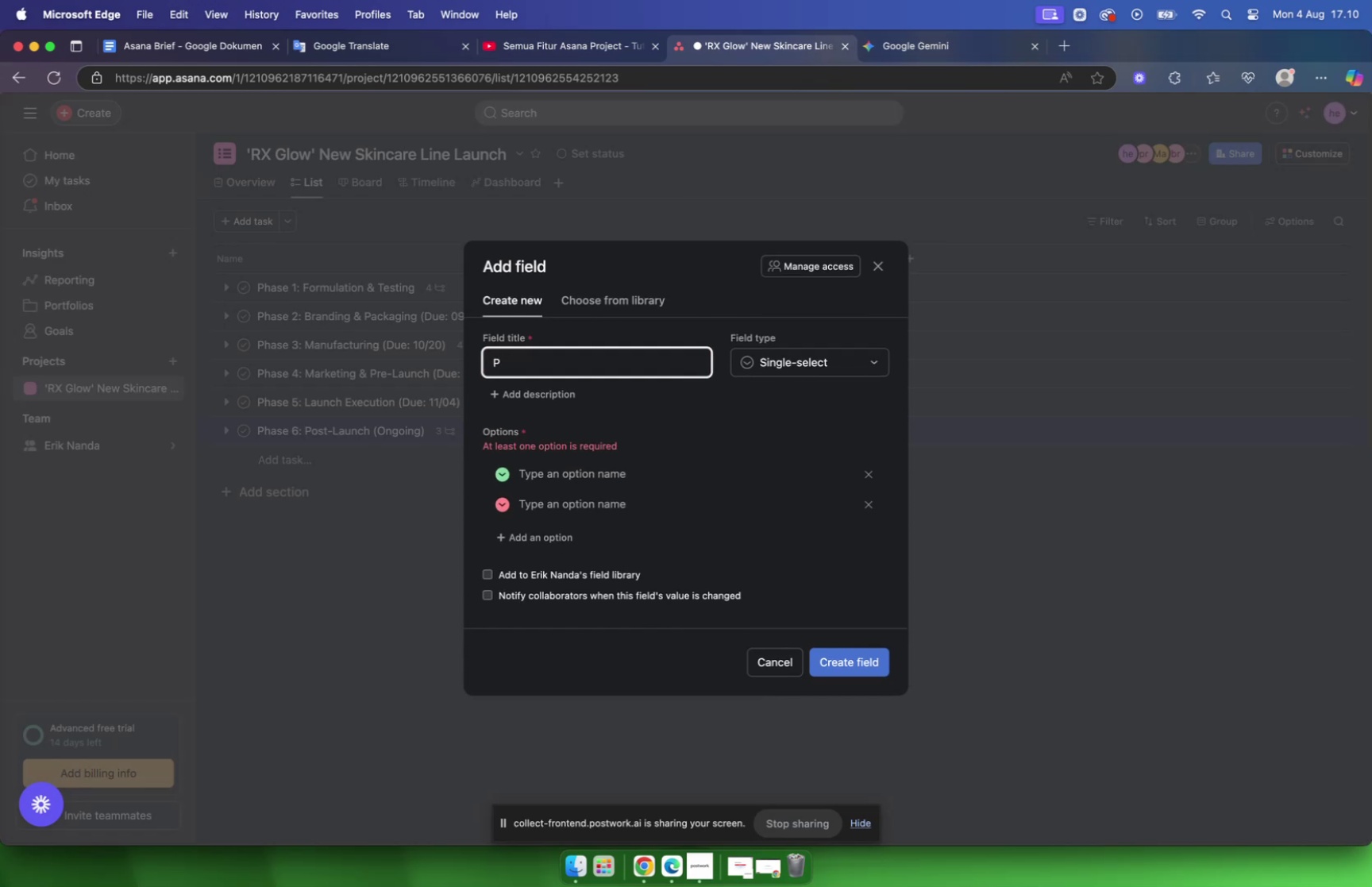 
key(Backspace)
 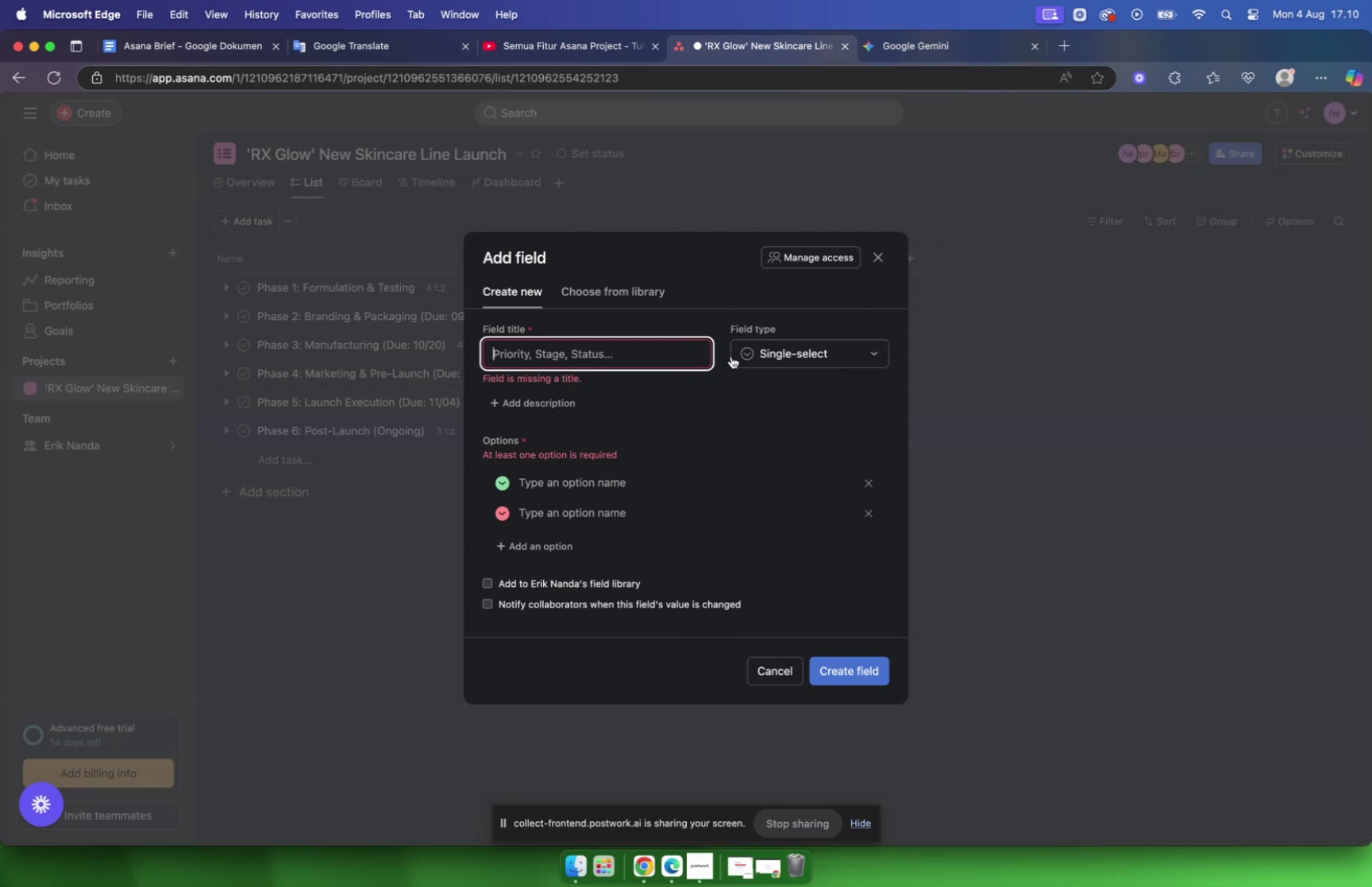 
left_click([800, 343])
 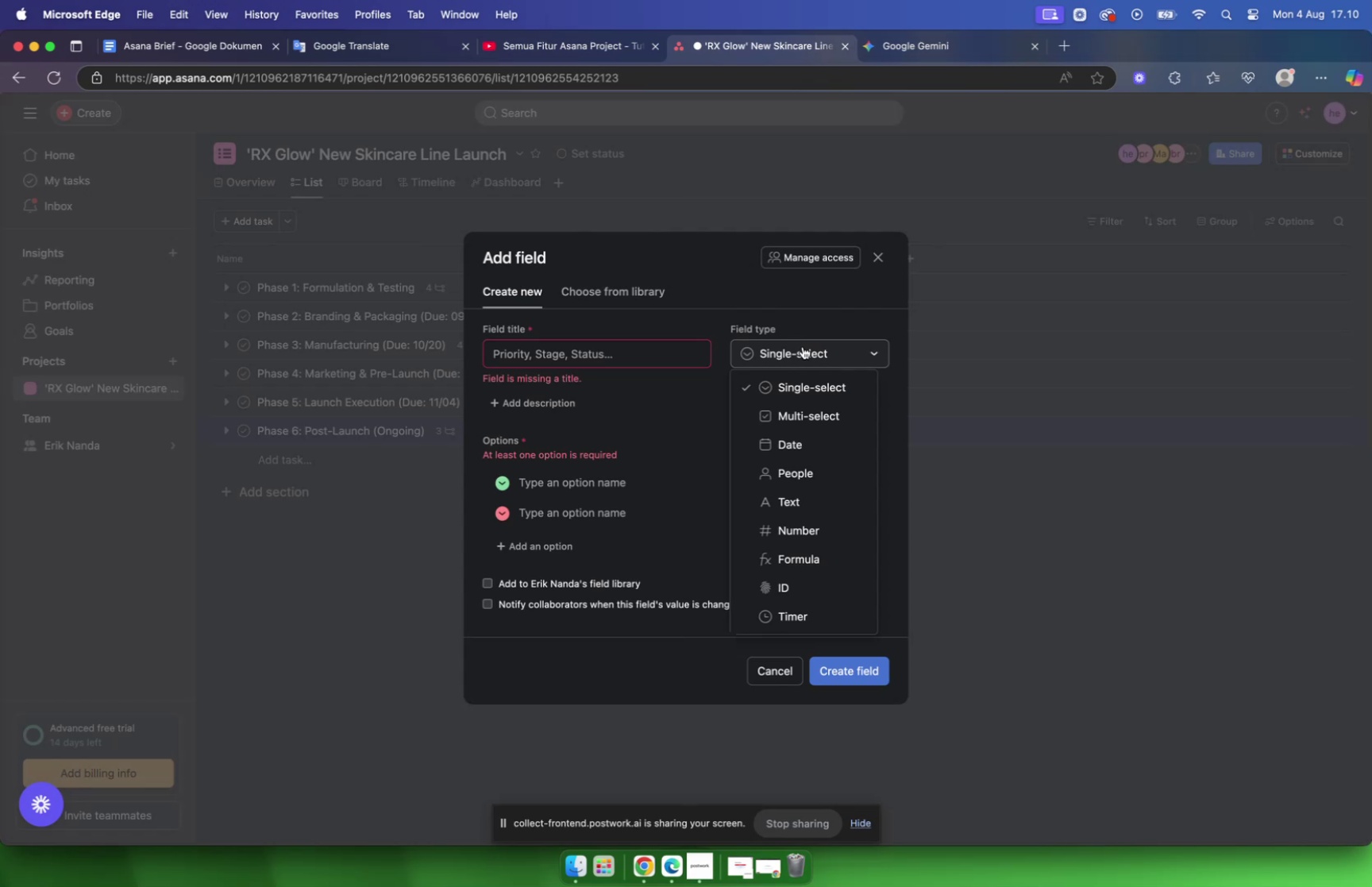 
wait(15.83)
 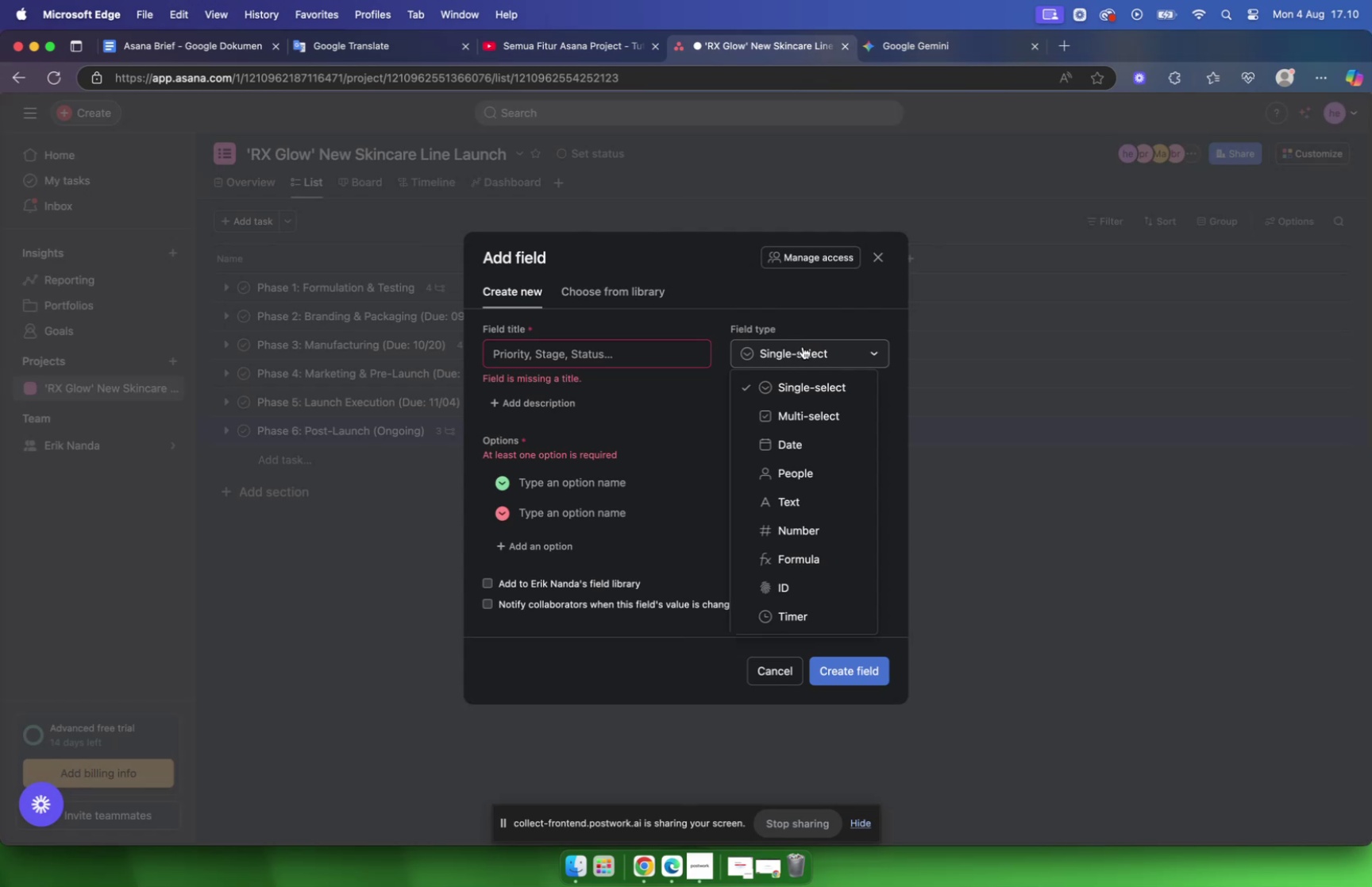 
type(Stat)
key(Backspace)
key(Backspace)
key(Backspace)
key(Backspace)
type(Priority)
 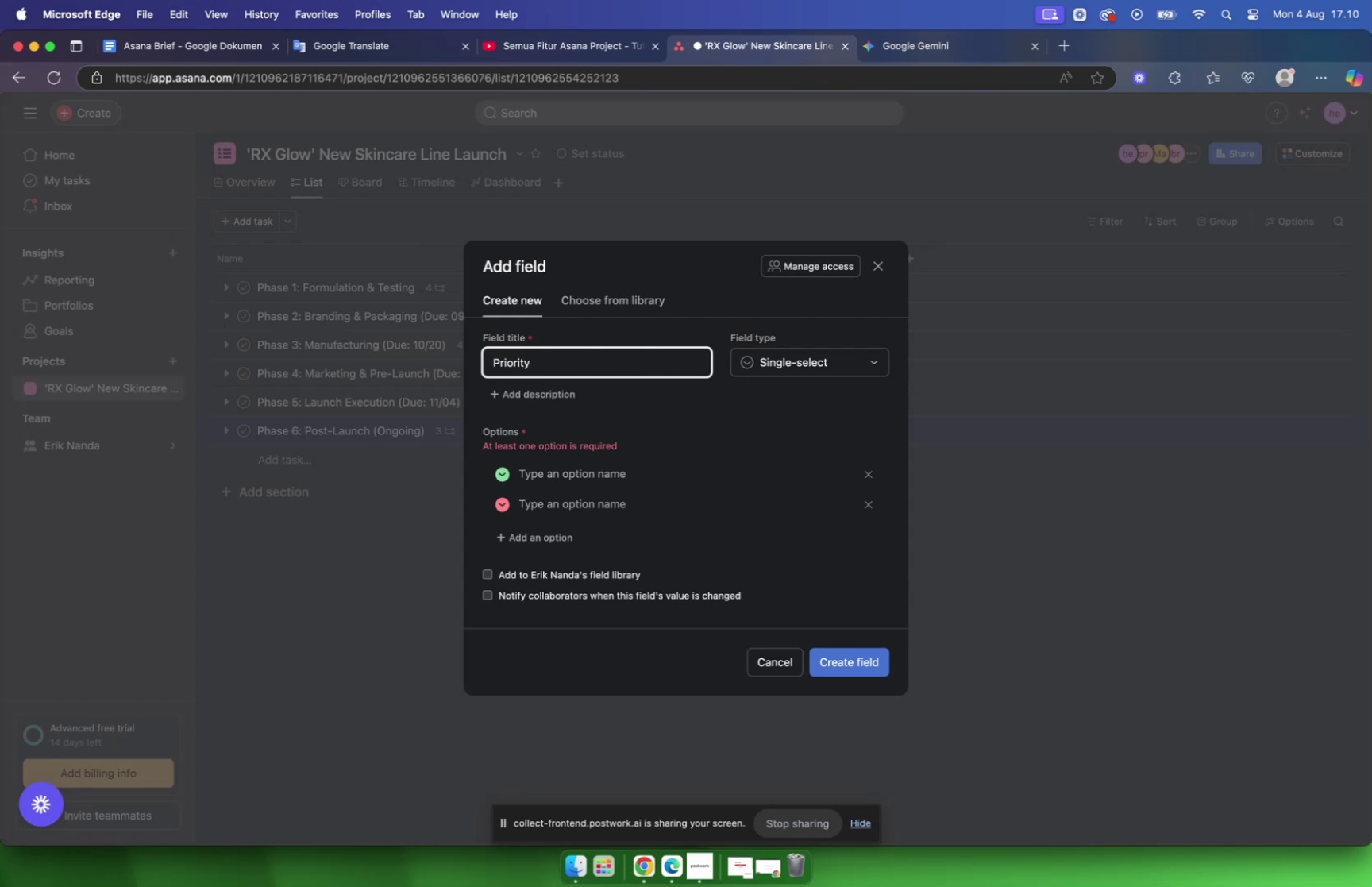 
left_click([600, 476])
 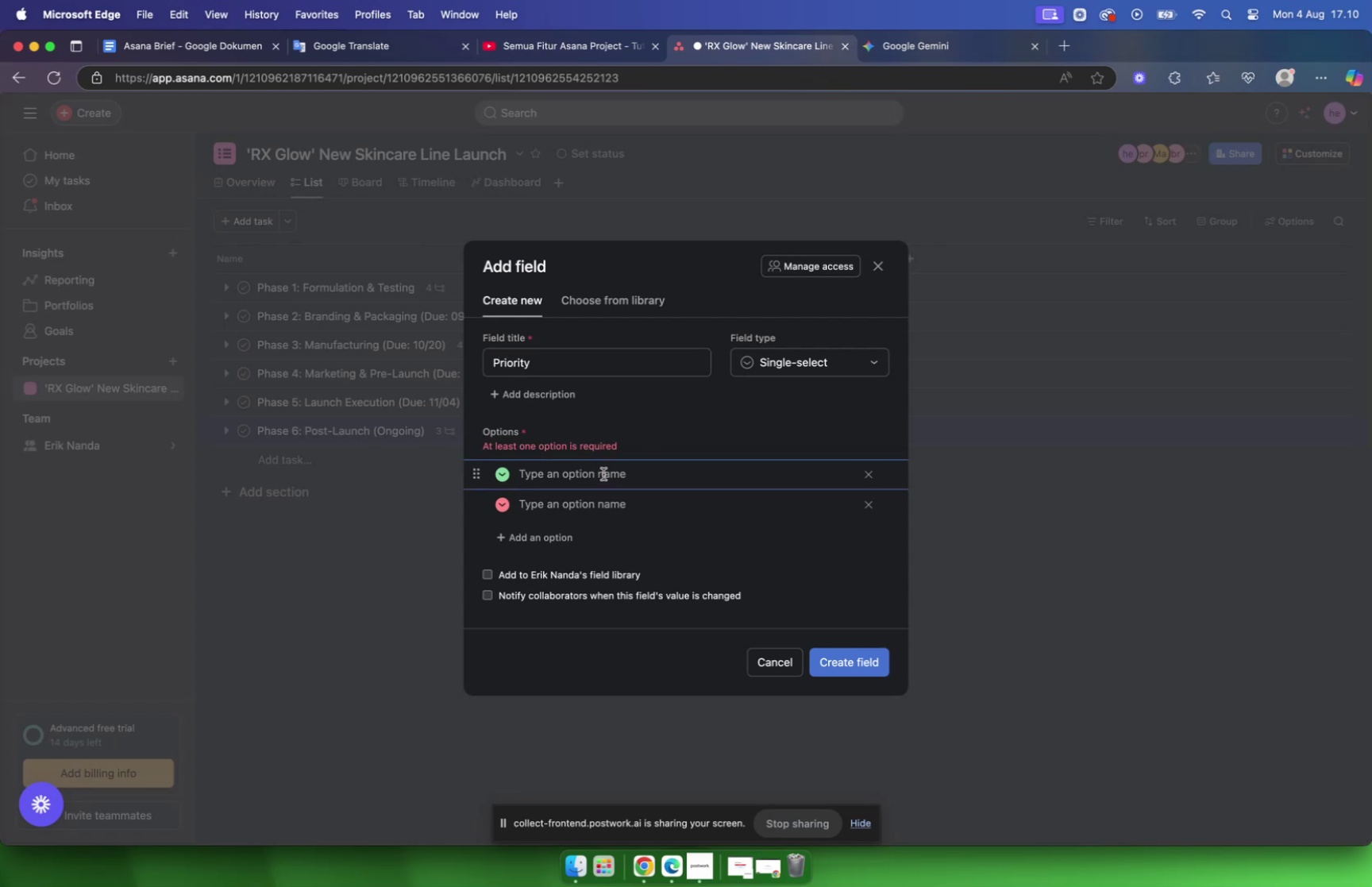 
wait(6.9)
 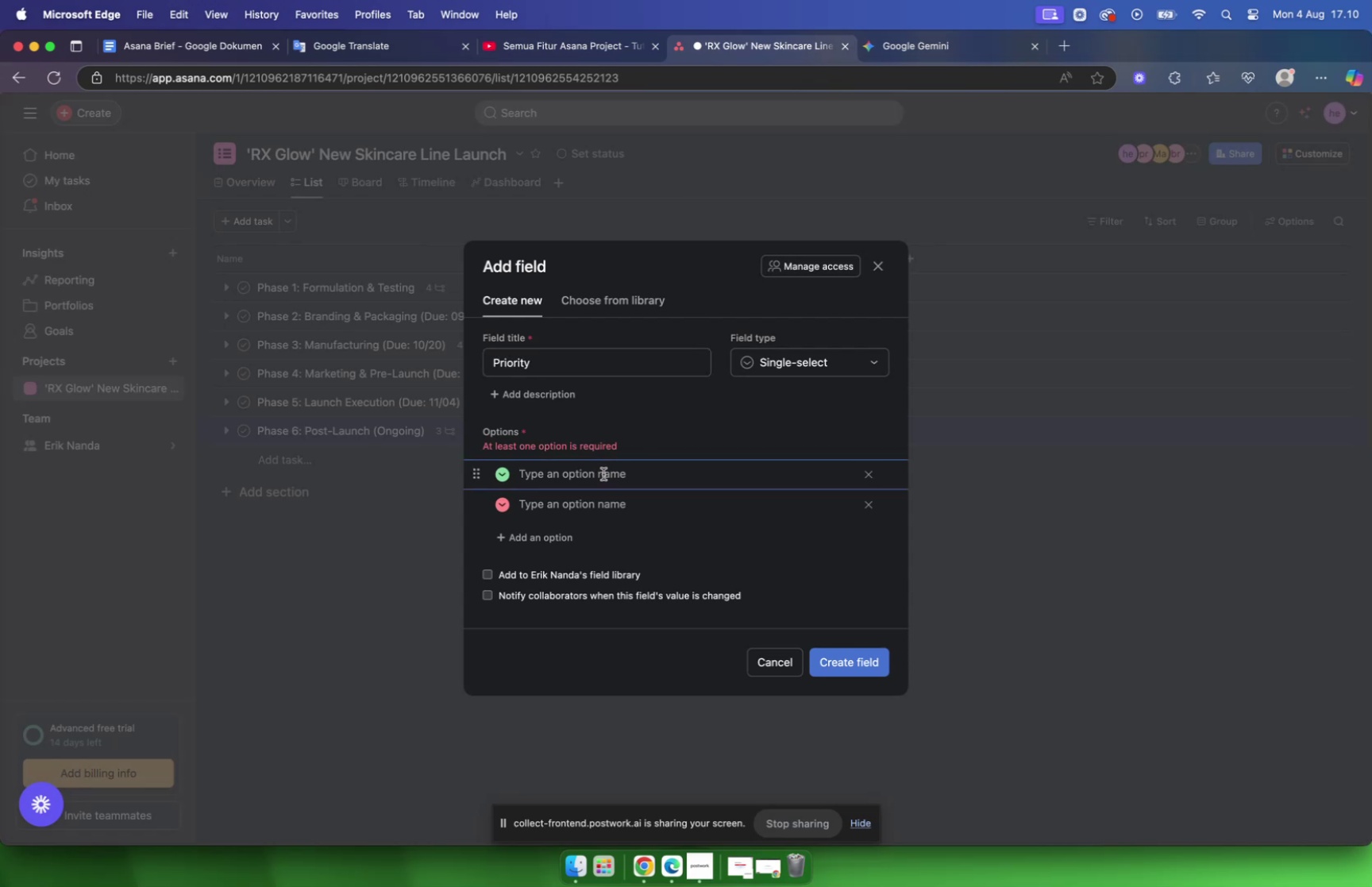 
type(Running)
 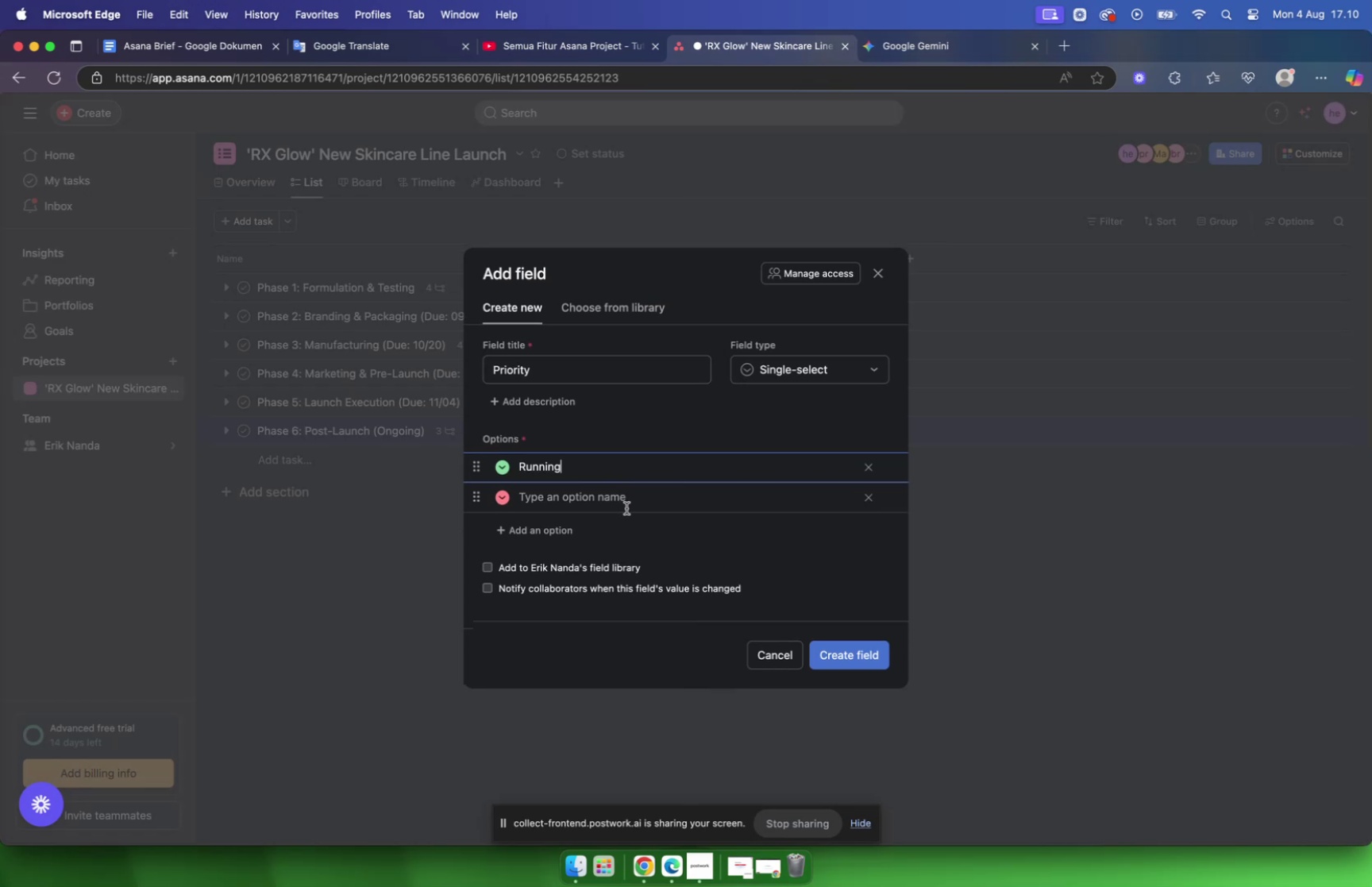 
left_click([631, 494])
 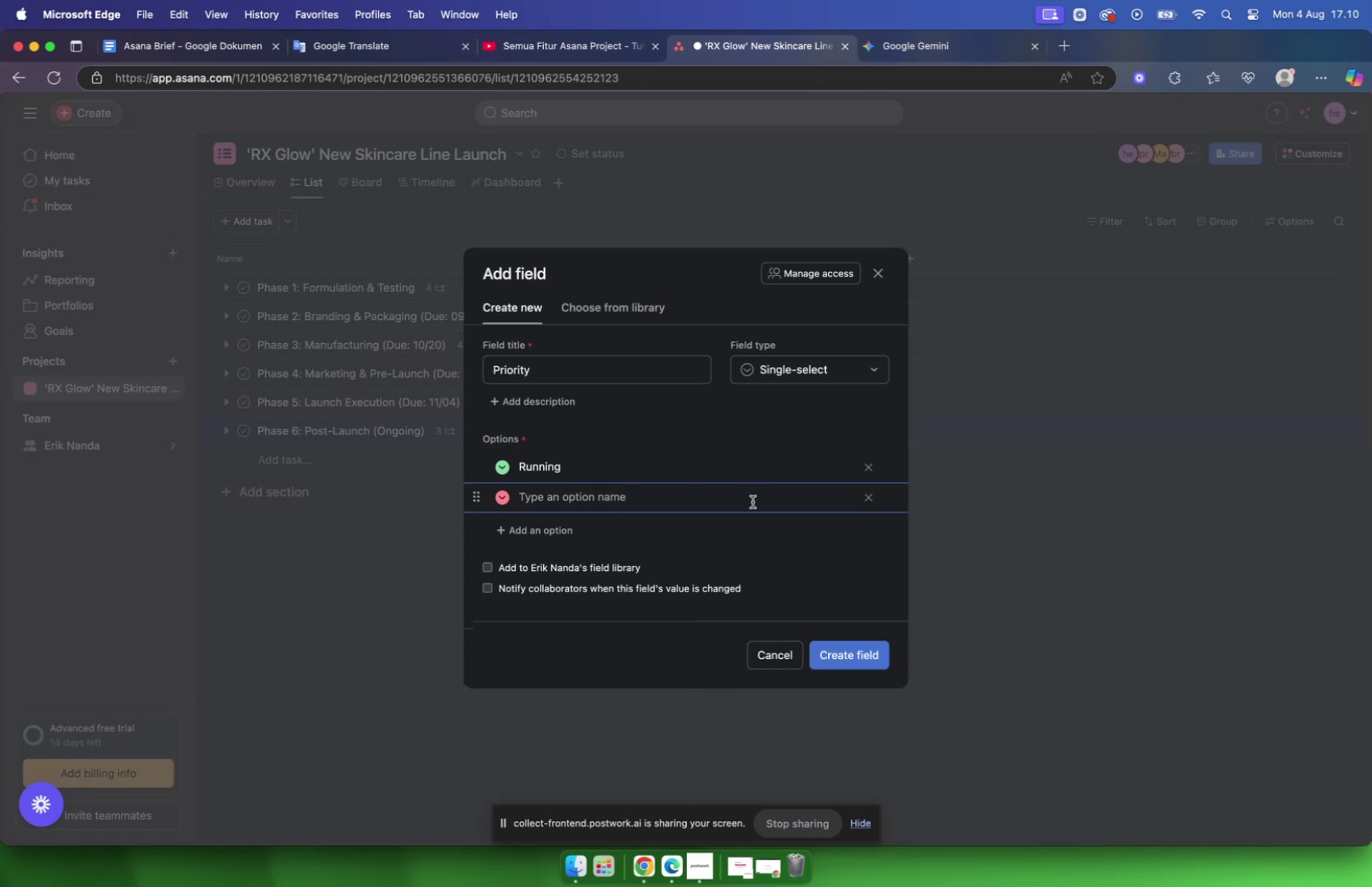 
type(cancel)
key(Backspace)
key(Backspace)
key(Backspace)
key(Backspace)
key(Backspace)
key(Backspace)
 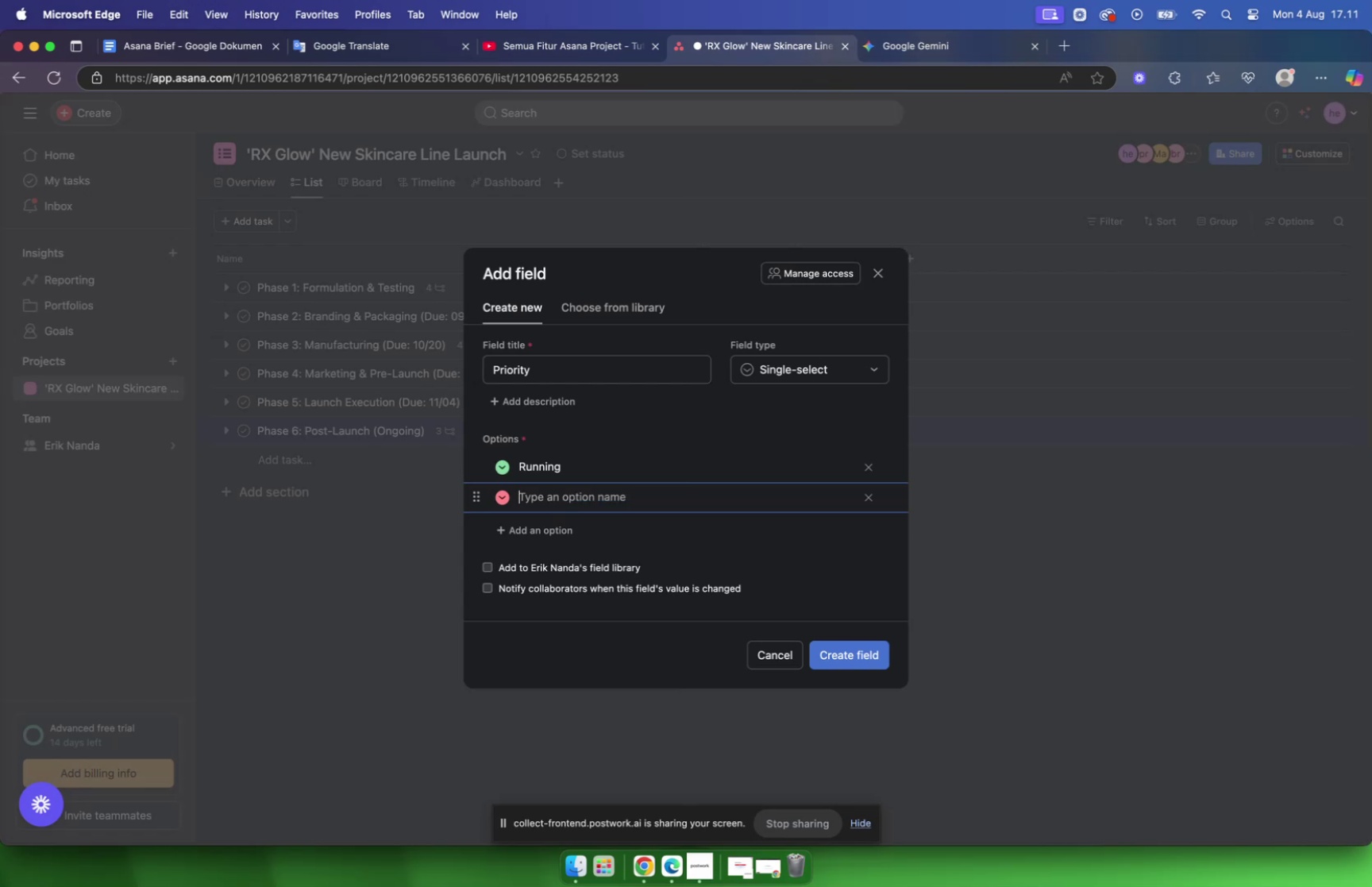 
wait(10.14)
 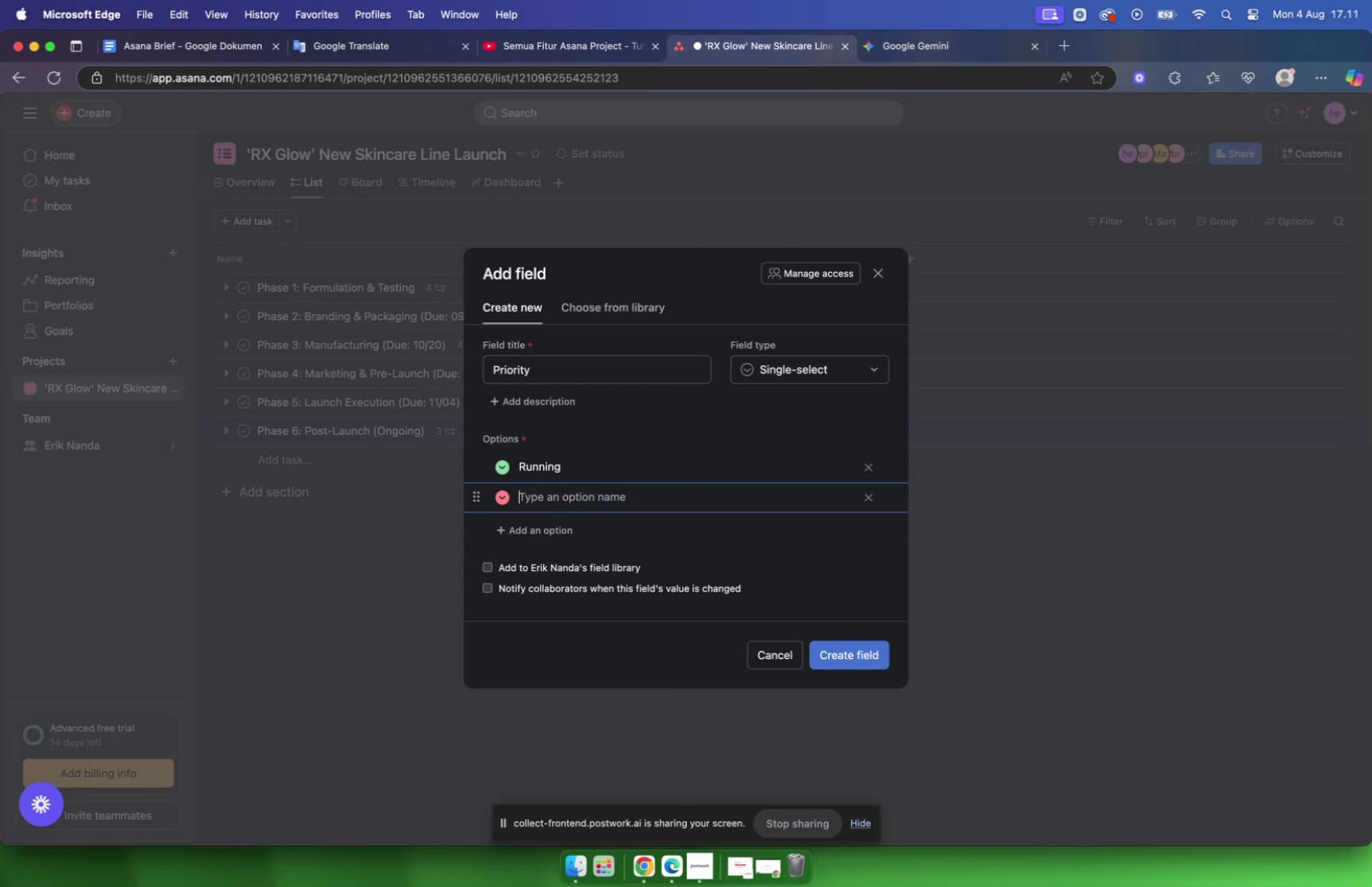 
type(Middle )
 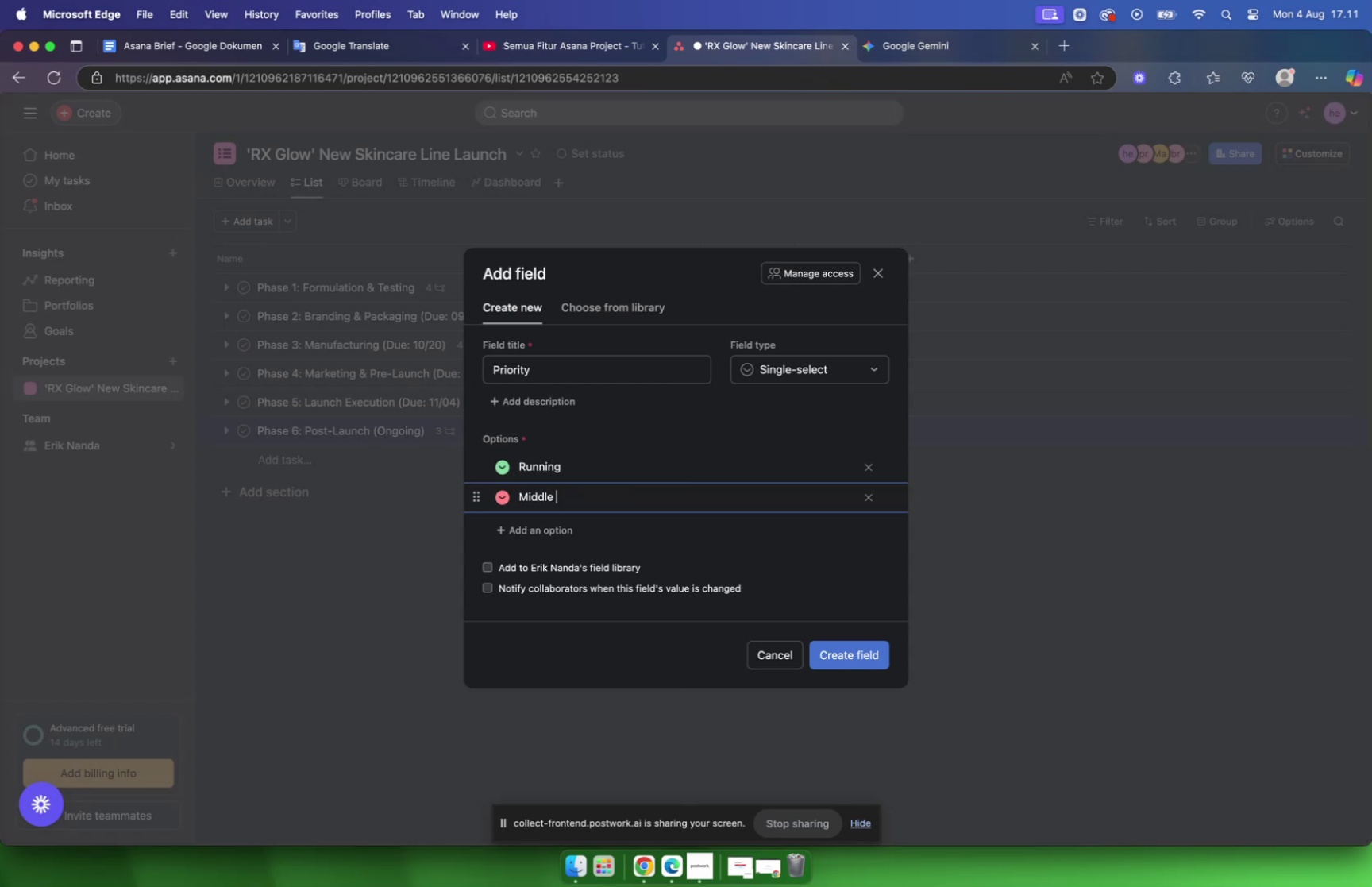 
wait(10.12)
 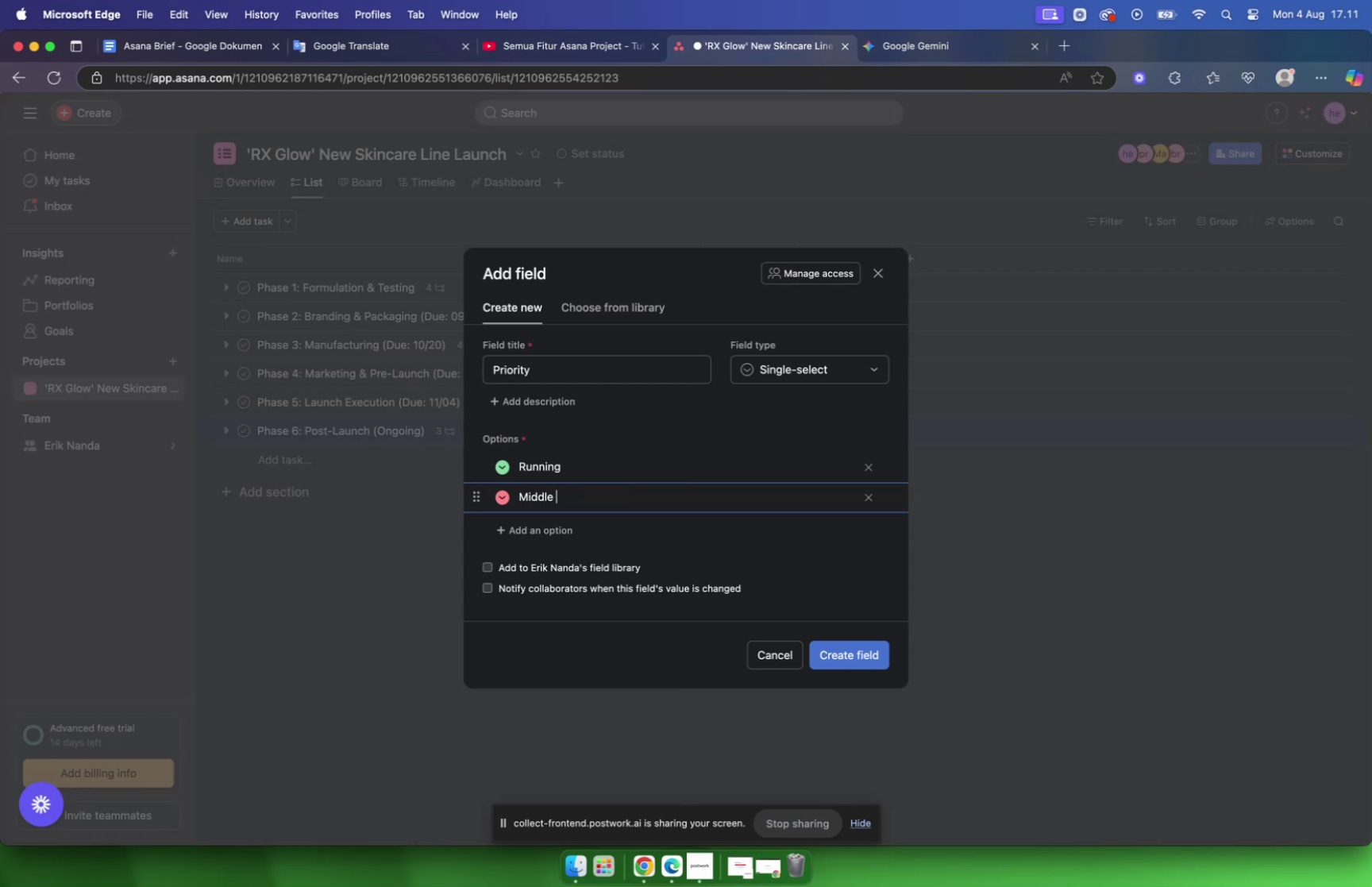 
key(Backspace)
key(Backspace)
key(Backspace)
key(Backspace)
key(Backspace)
key(Backspace)
key(Backspace)
type(post phone)
 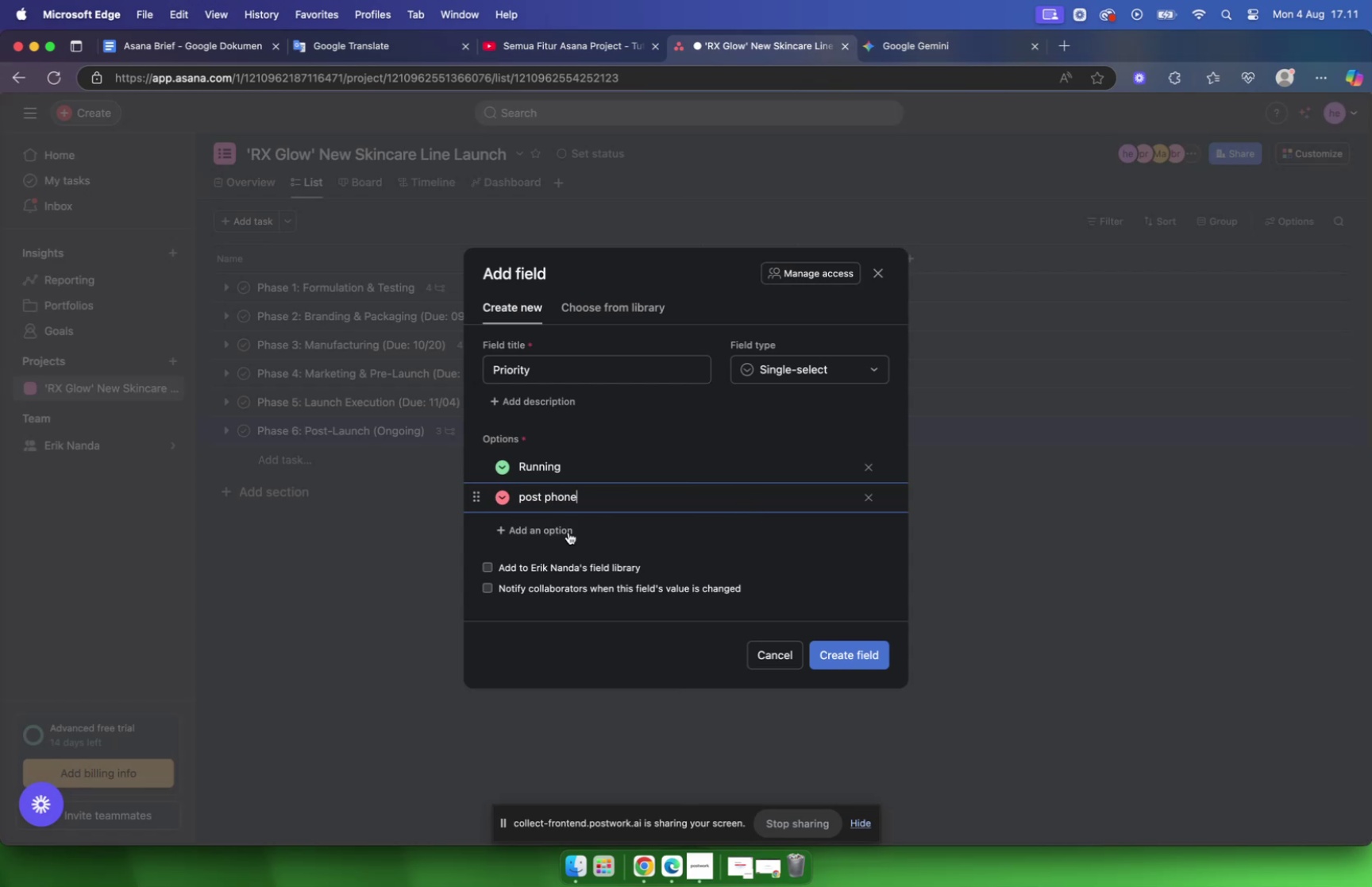 
left_click([559, 531])
 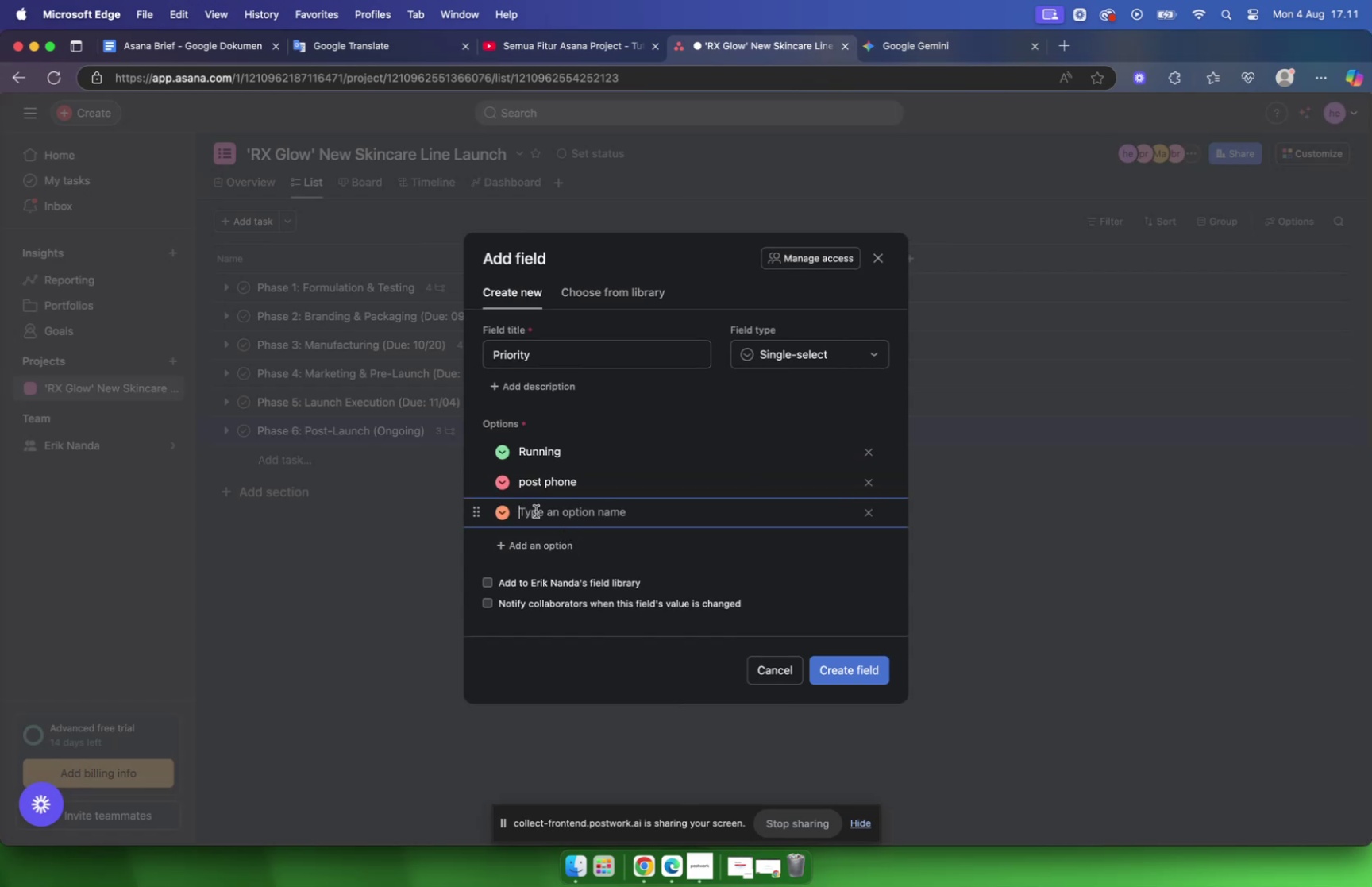 
type(Cancel)
key(Backspace)
key(Backspace)
key(Backspace)
key(Backspace)
key(Backspace)
key(Backspace)
type(Phost)
key(Backspace)
key(Backspace)
key(Backspace)
key(Backspace)
type(pstphone)
 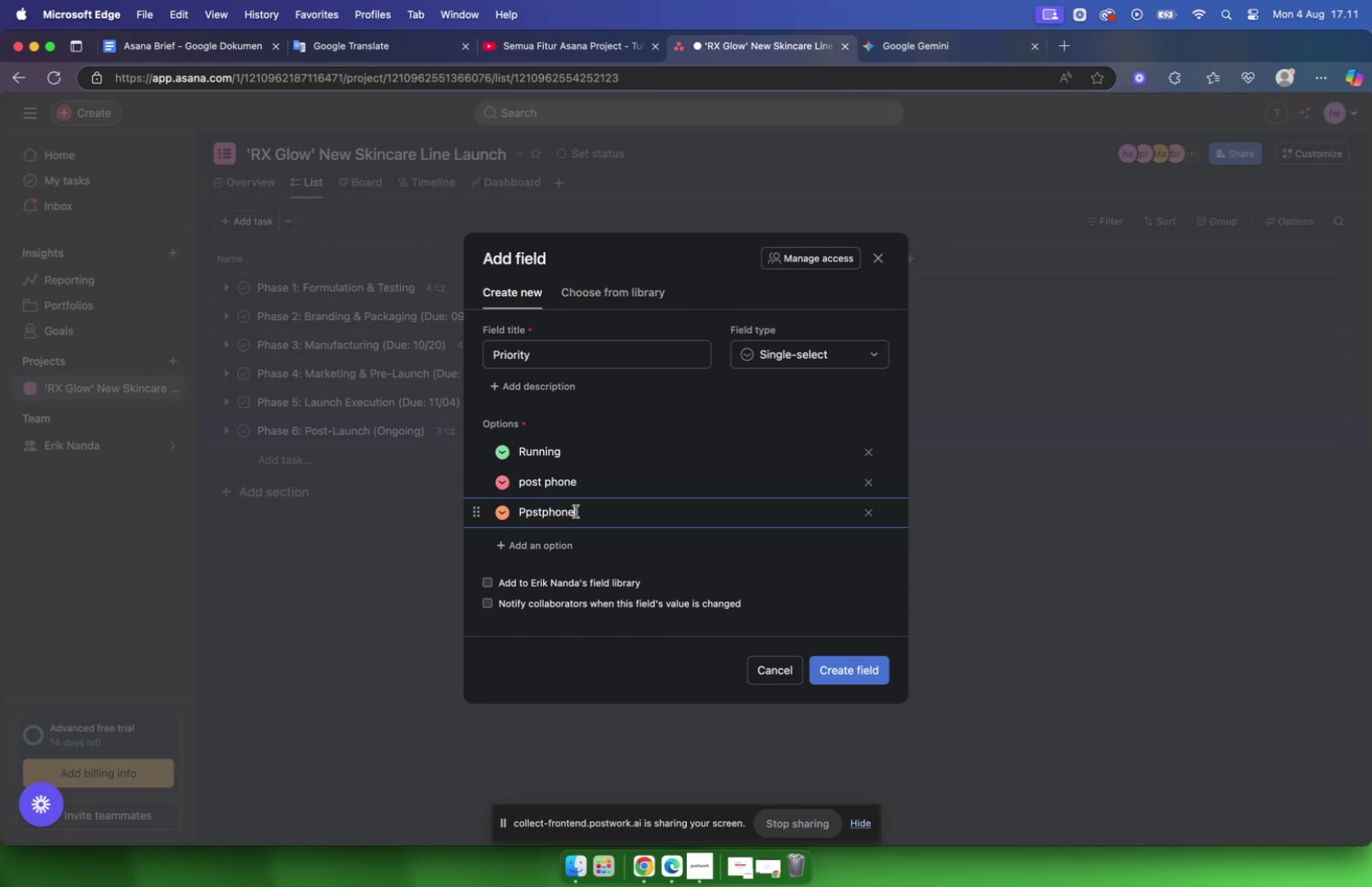 
left_click_drag(start_coordinate=[578, 484], to_coordinate=[520, 480])
 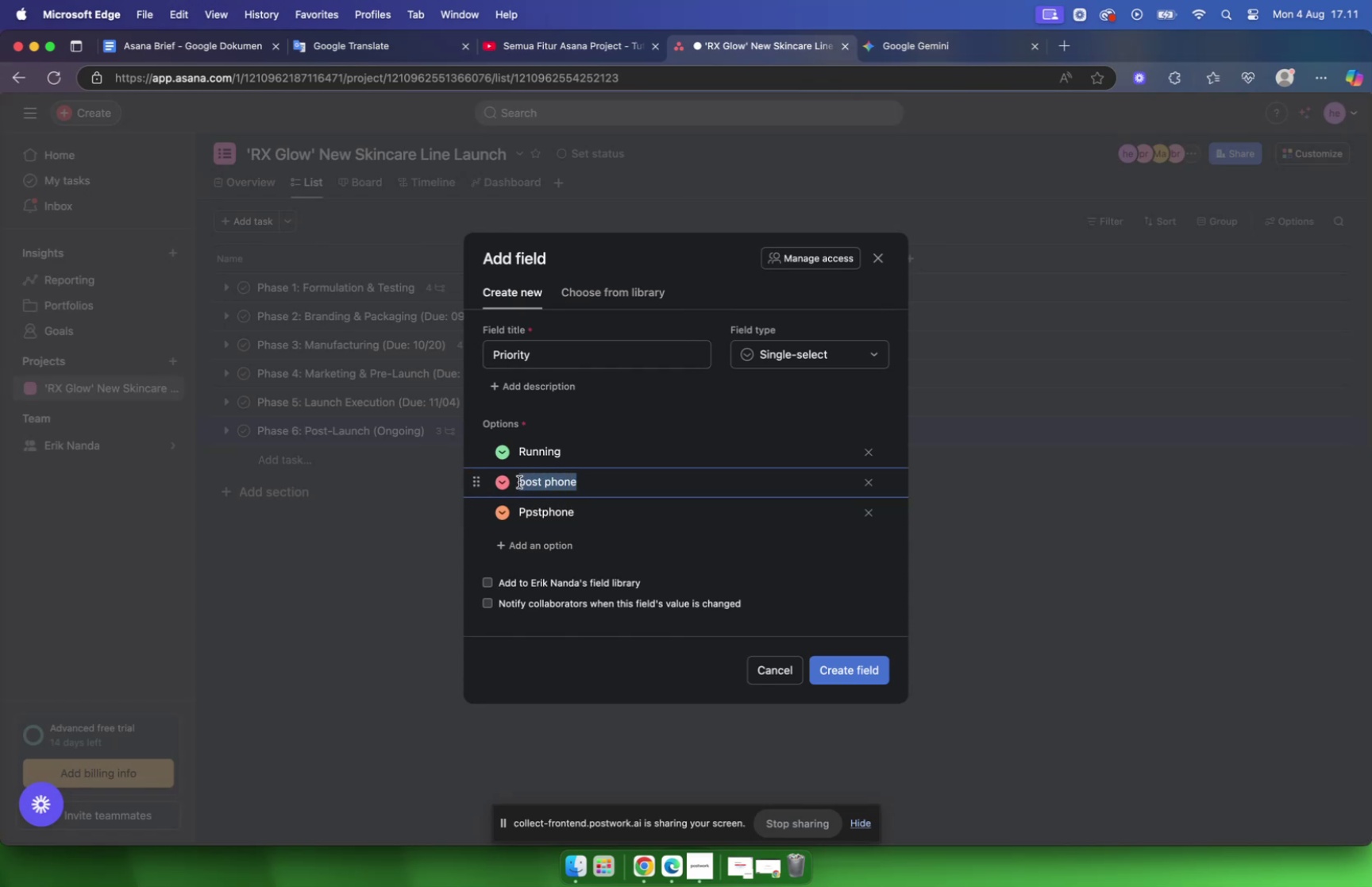 
type(Cancel)
 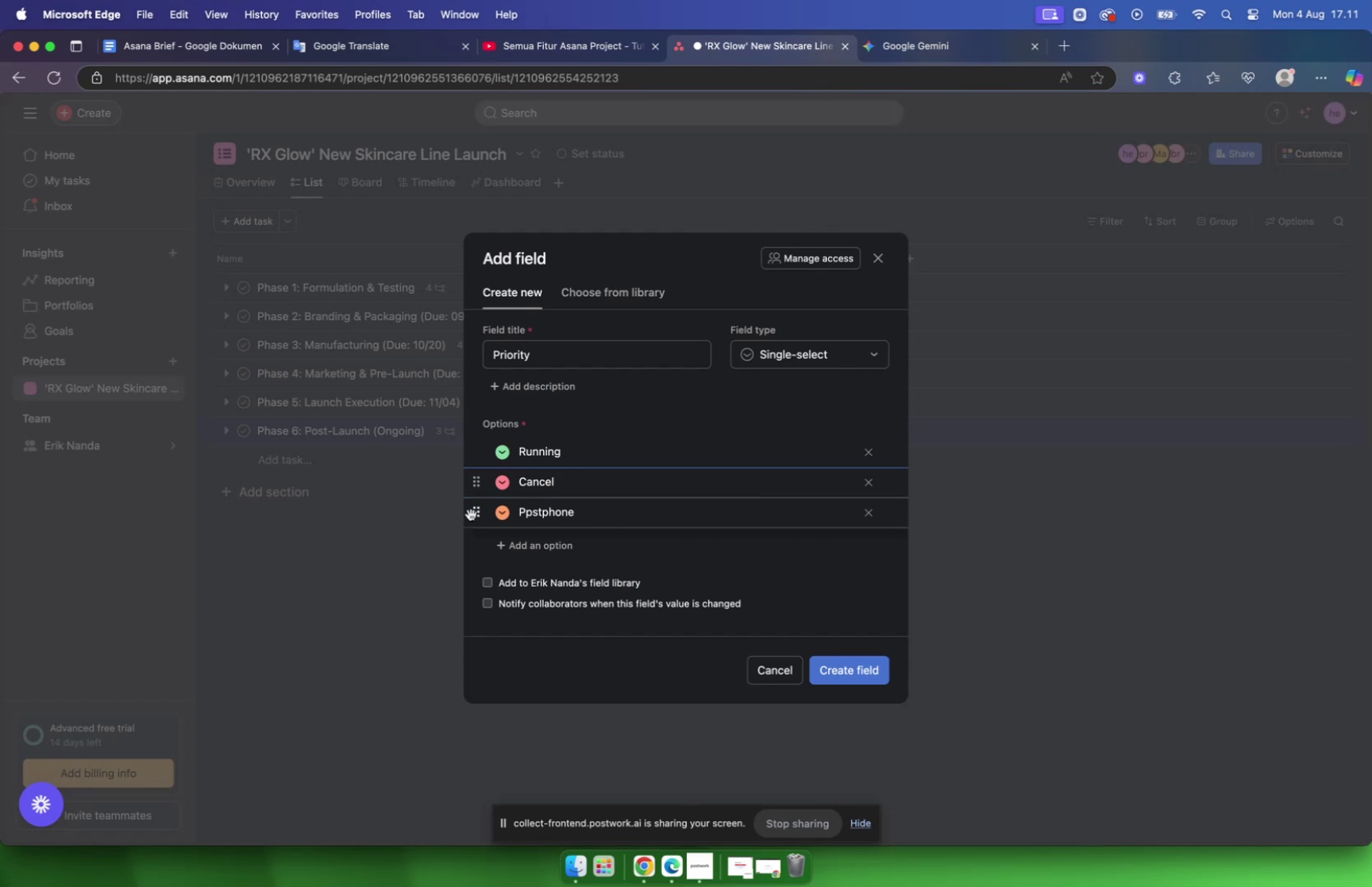 
left_click_drag(start_coordinate=[478, 515], to_coordinate=[478, 476])
 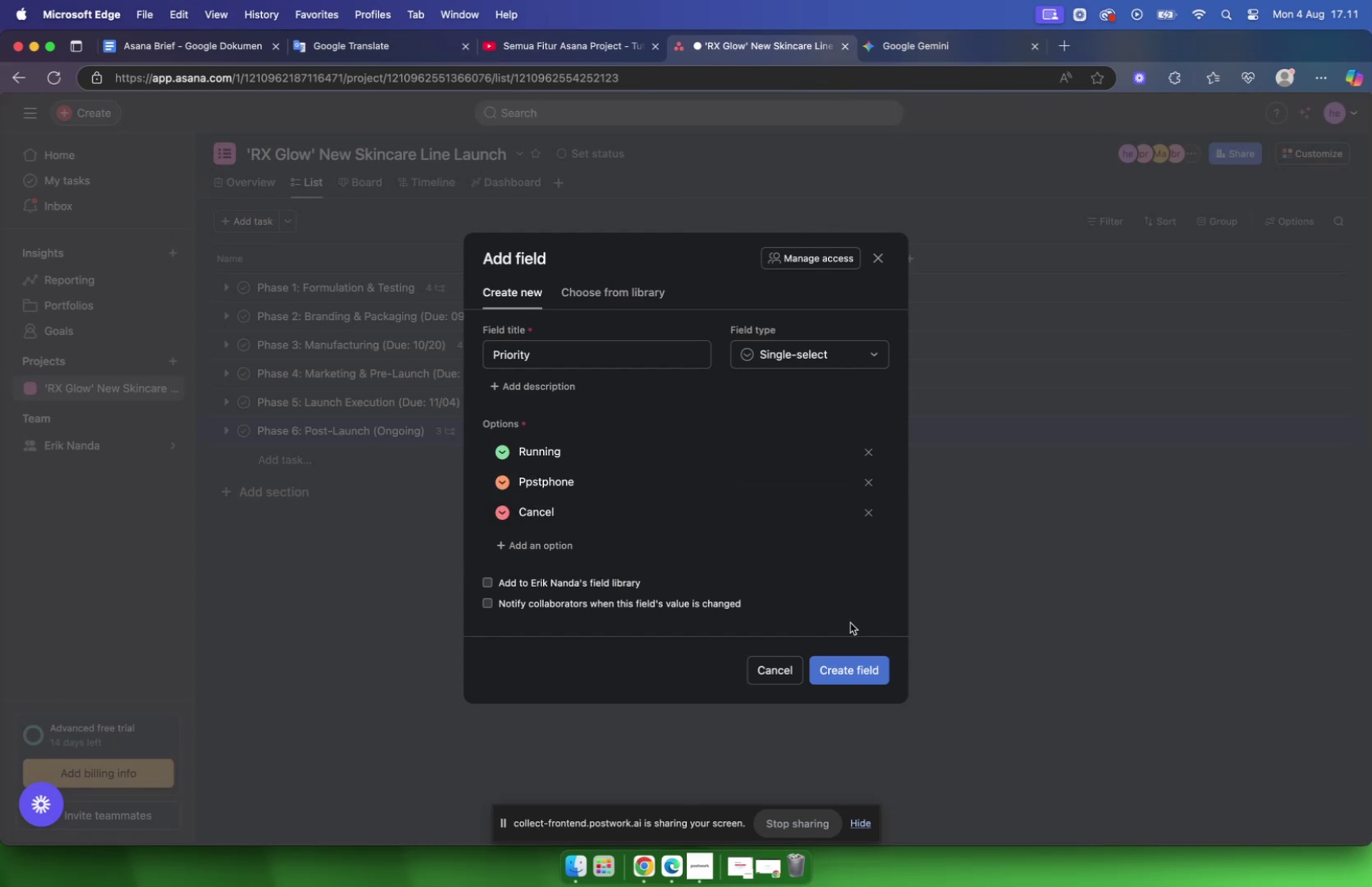 
left_click([882, 669])
 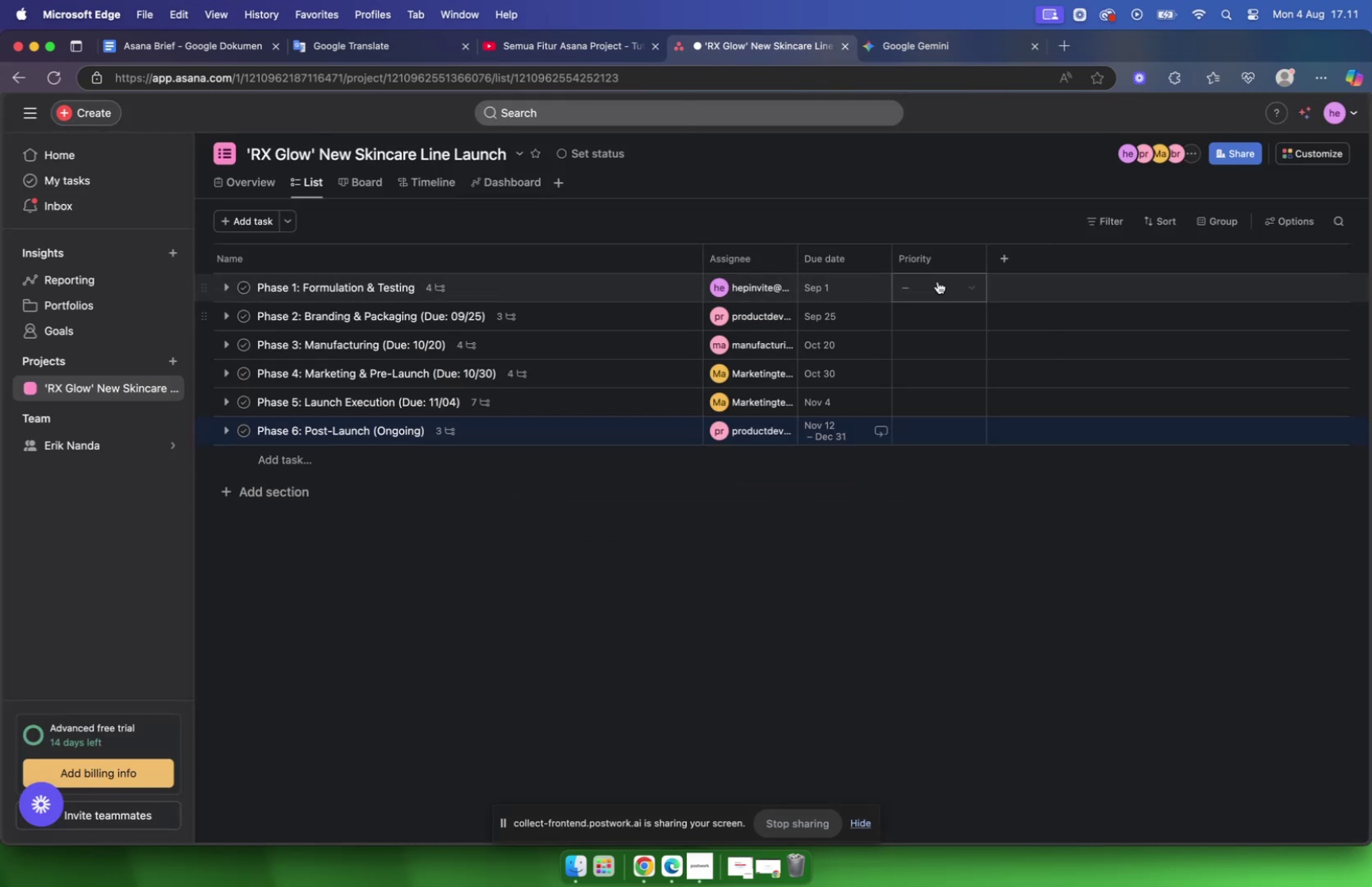 
left_click([931, 285])
 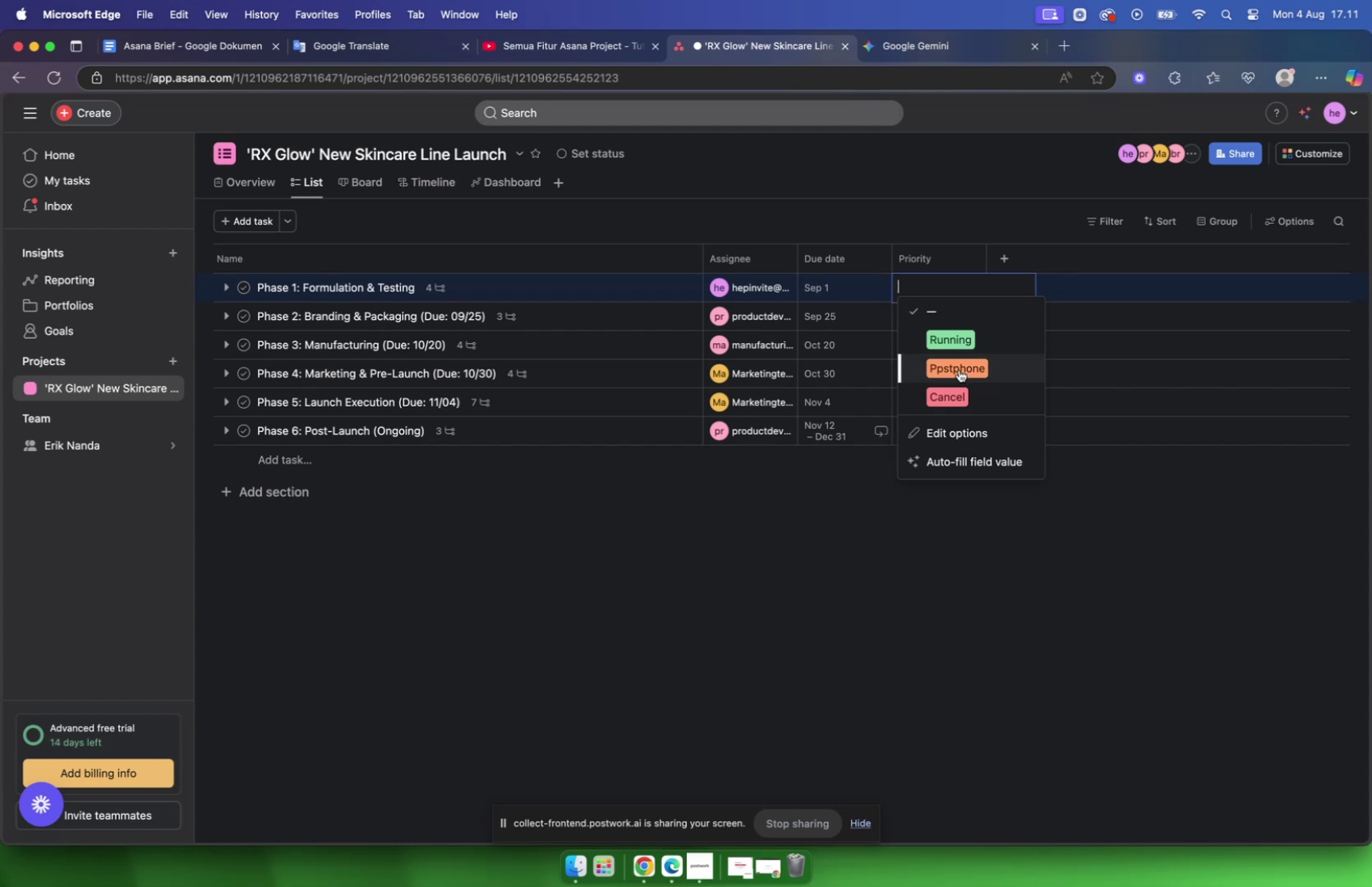 
left_click([956, 441])
 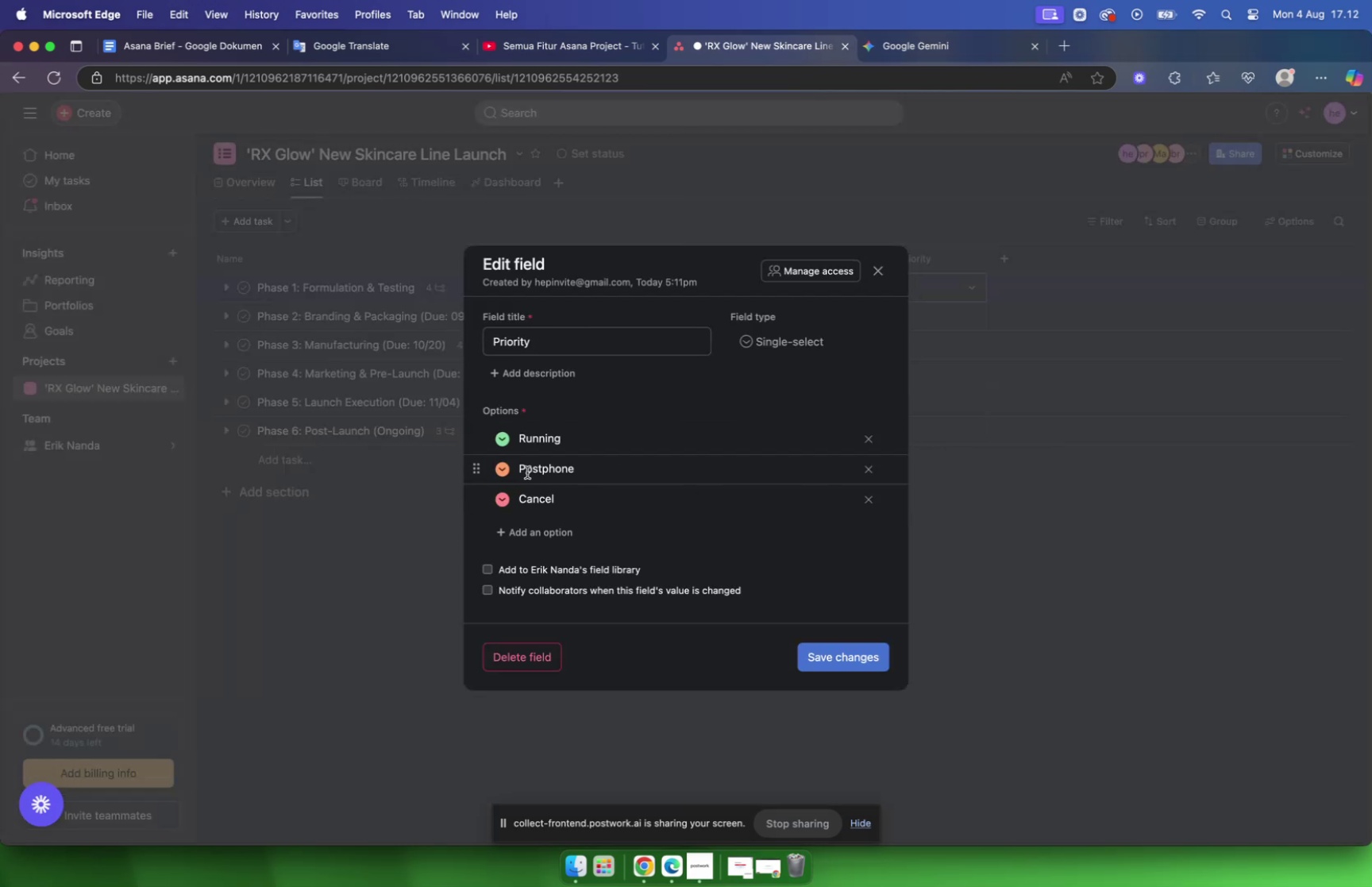 
left_click([530, 468])
 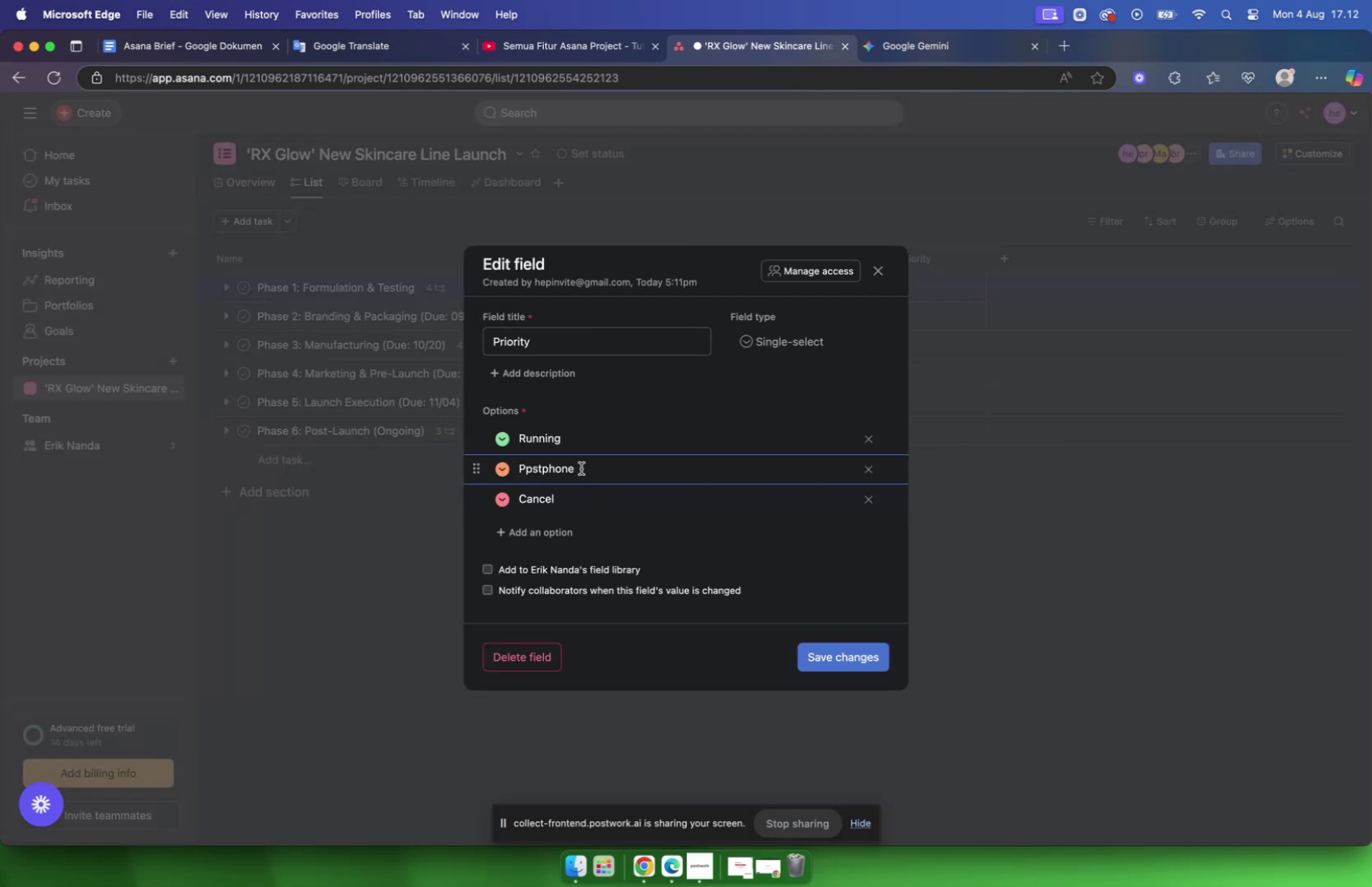 
key(Backspace)
 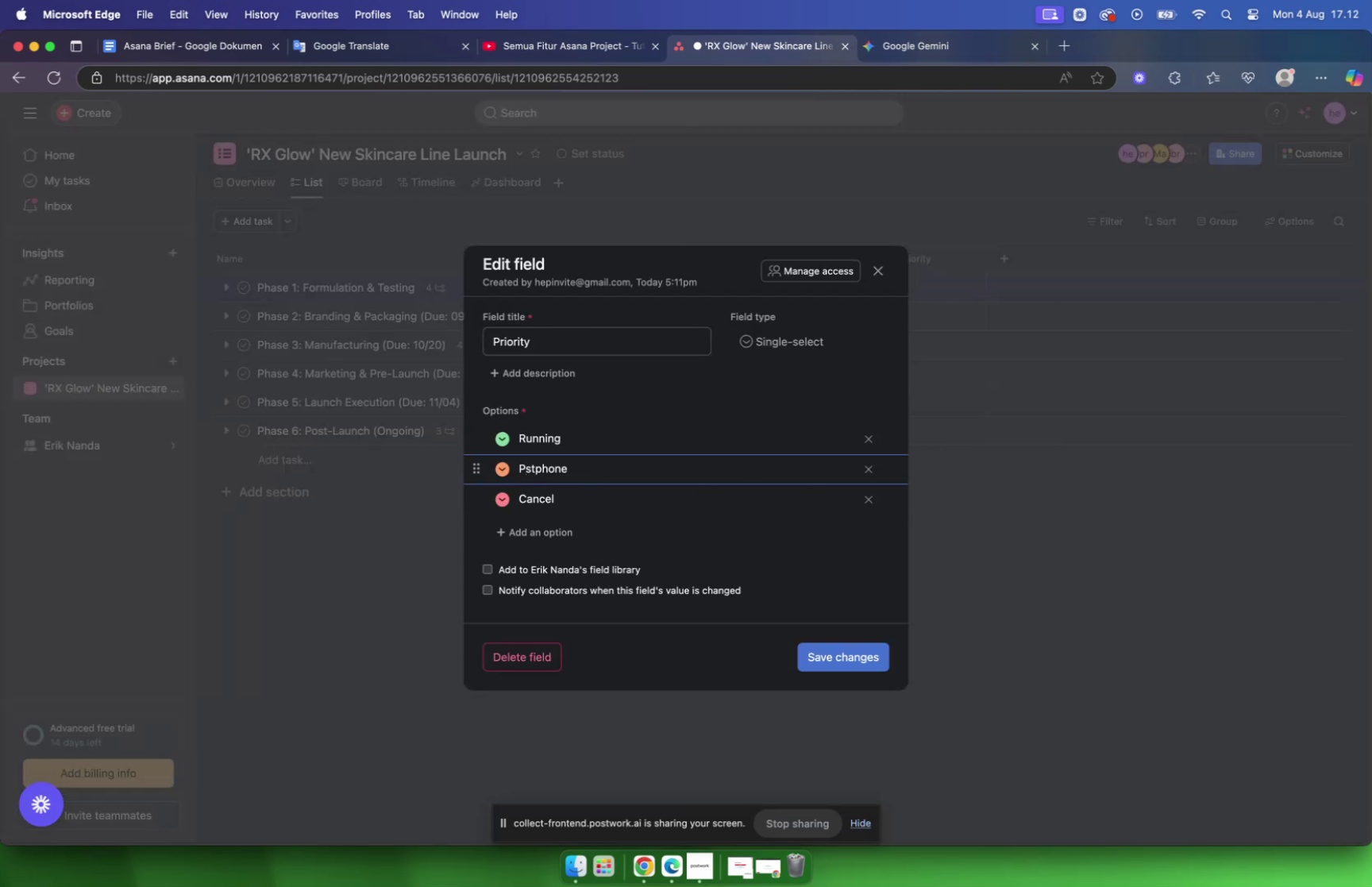 
key(O)
 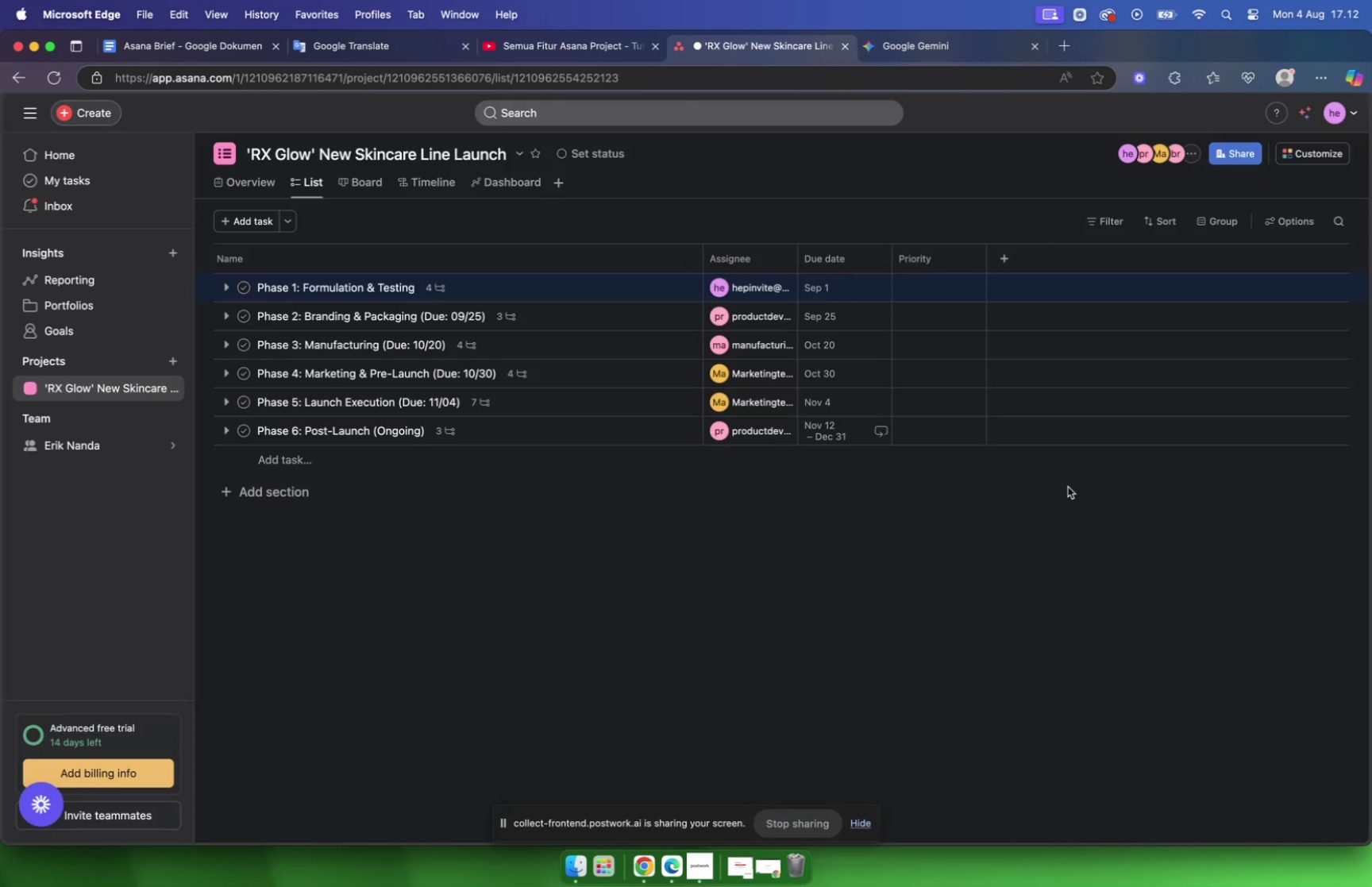 
wait(5.28)
 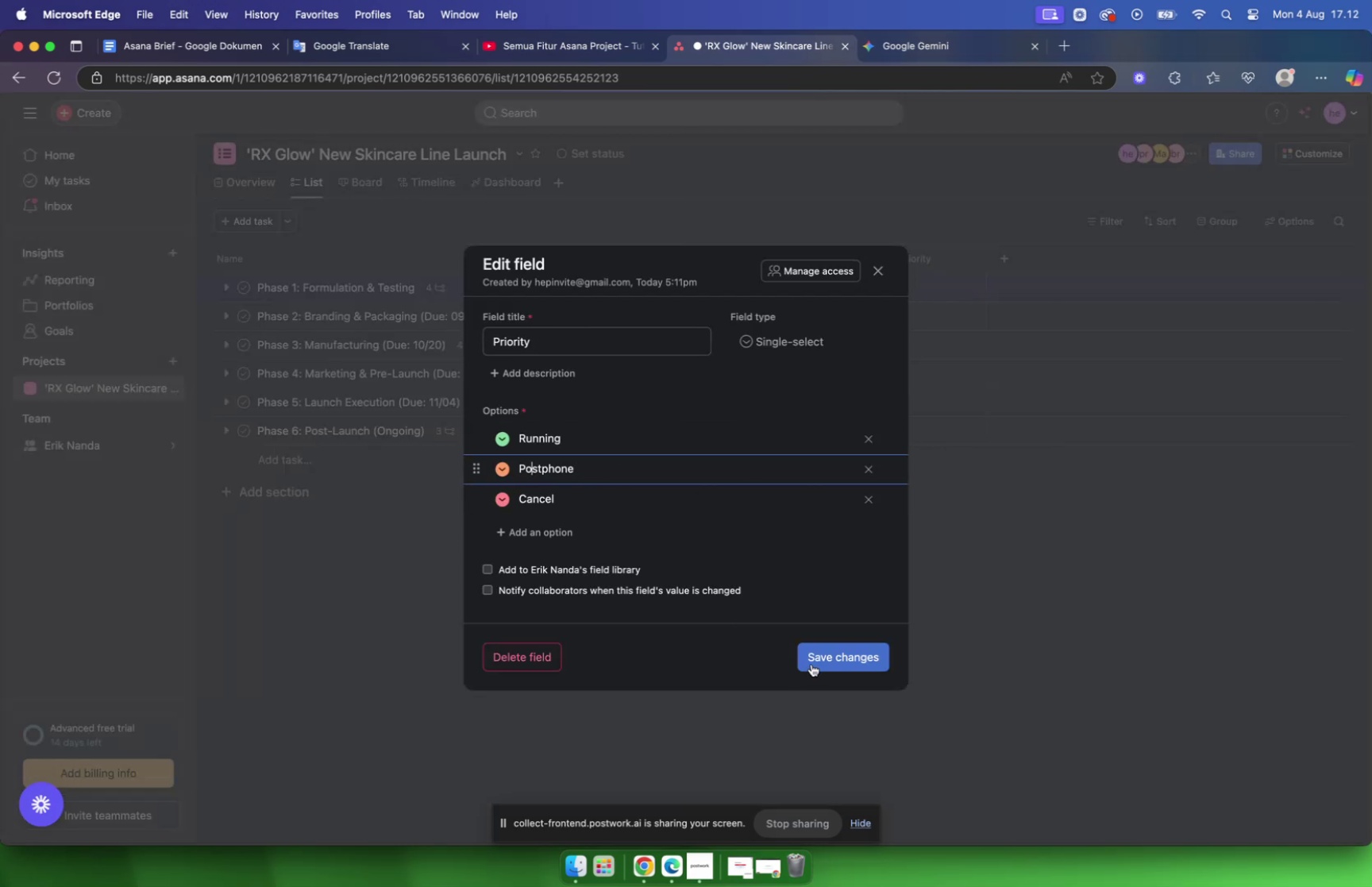 
mouse_move([942, 314])
 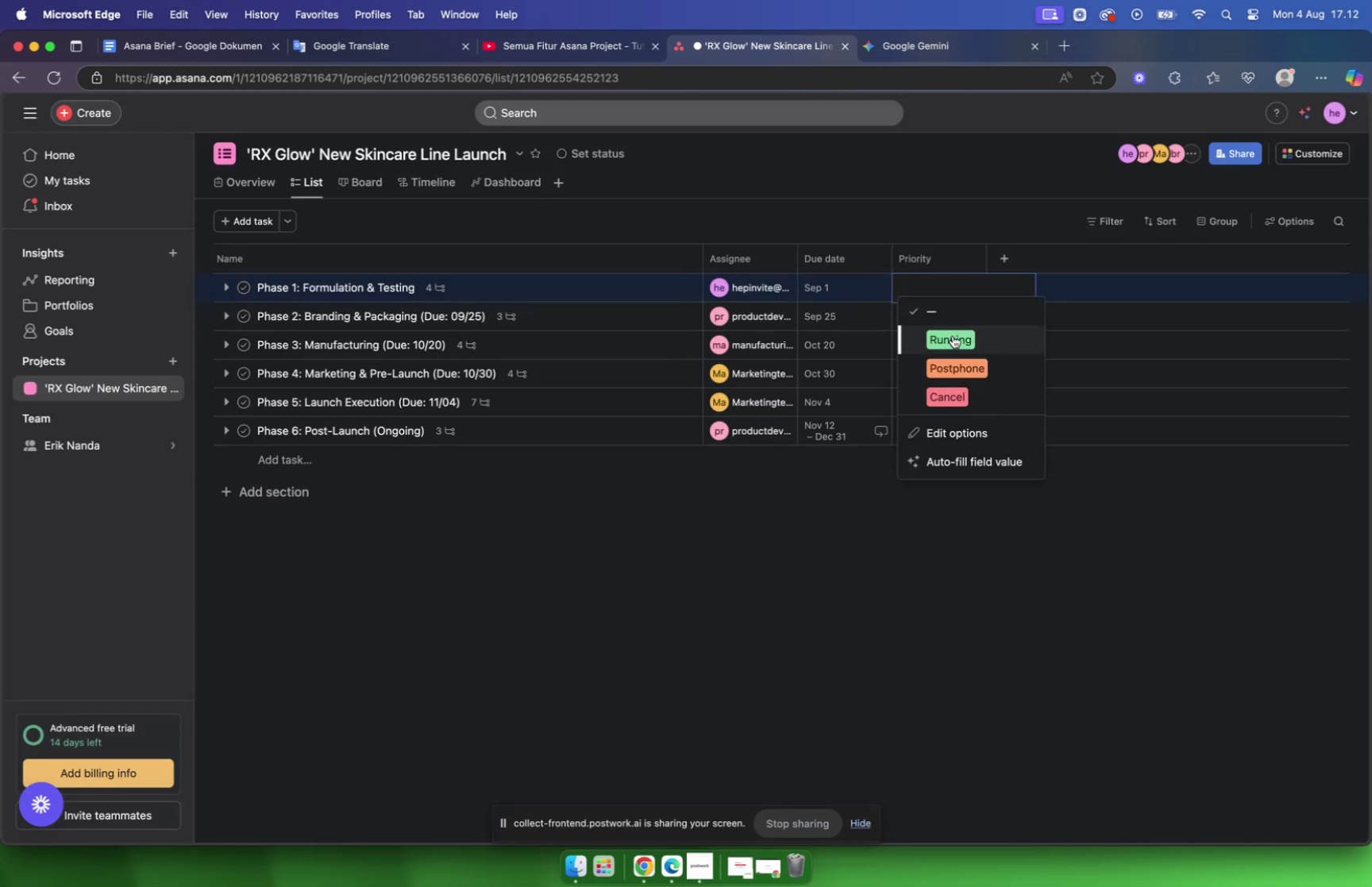 
left_click([953, 335])
 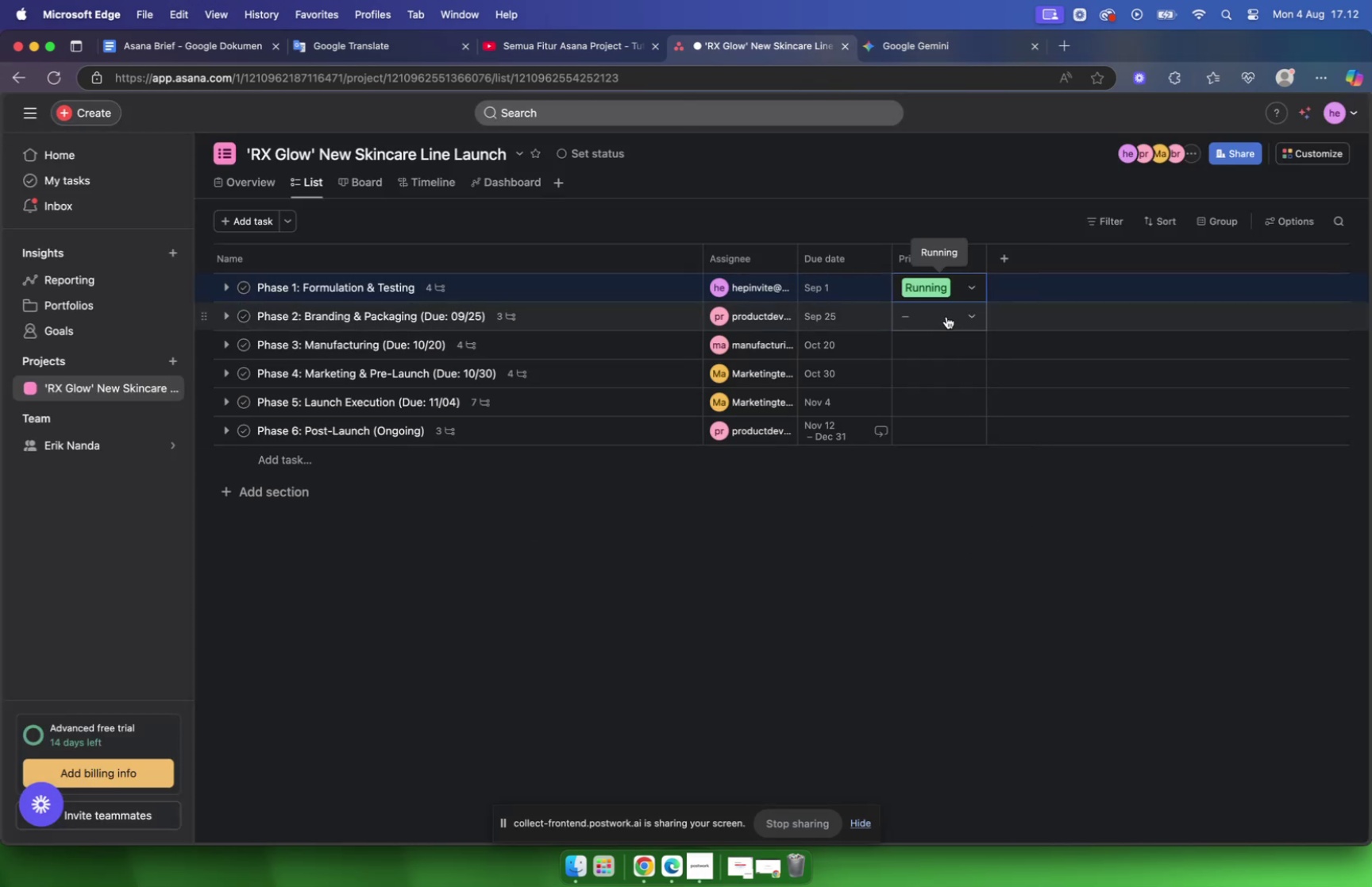 
left_click([946, 316])
 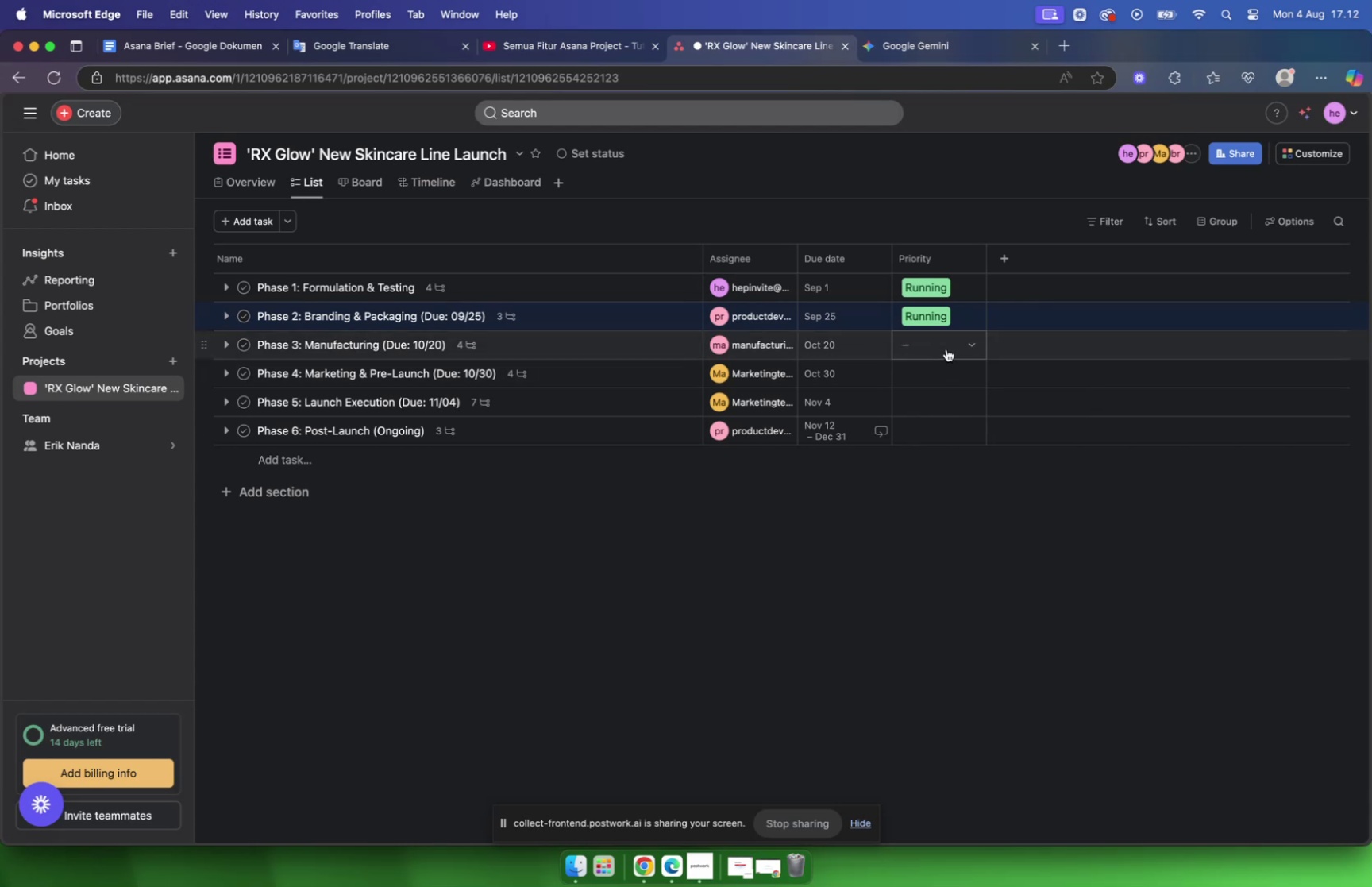 
left_click([958, 422])
 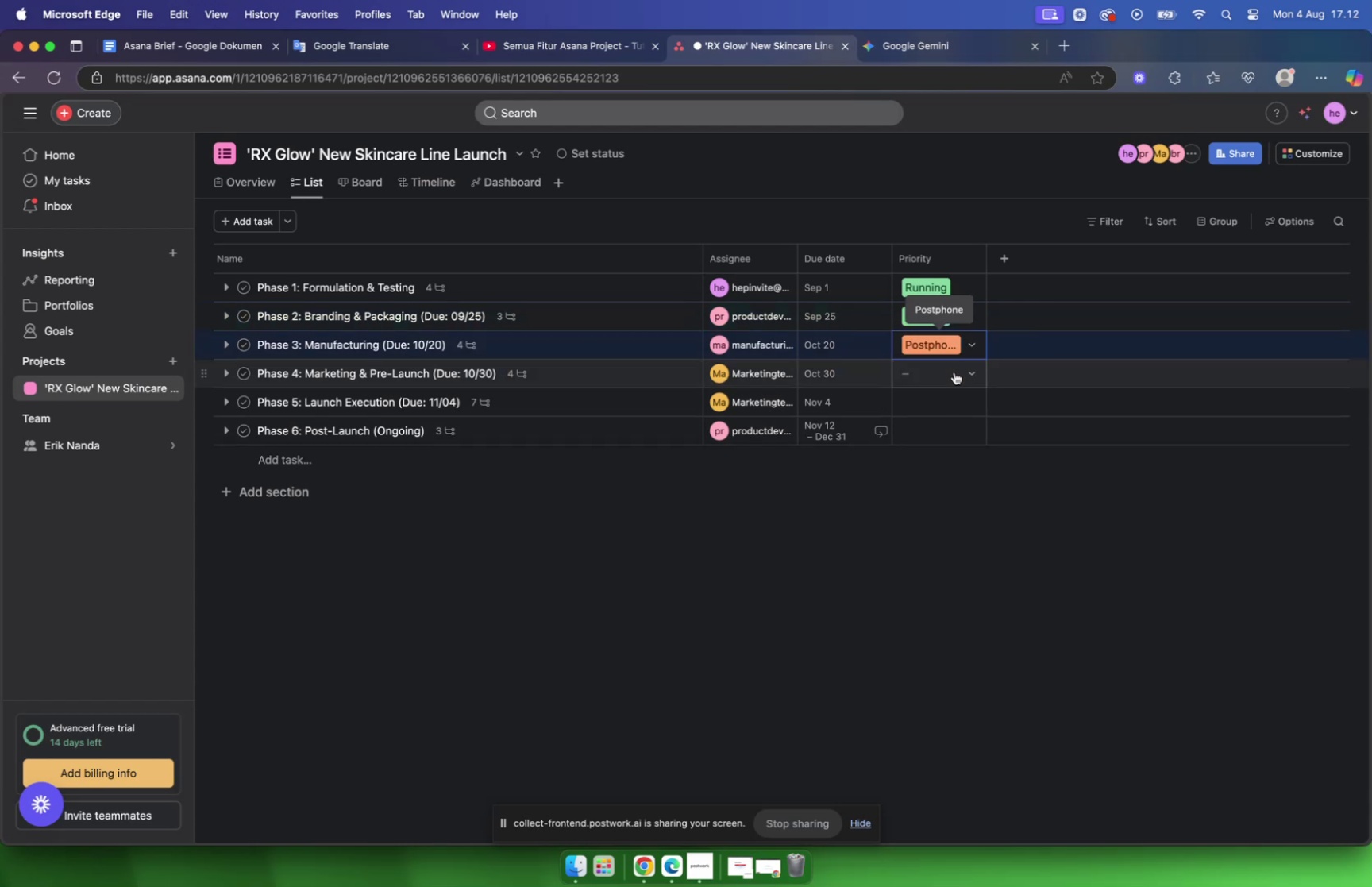 
left_click([954, 372])
 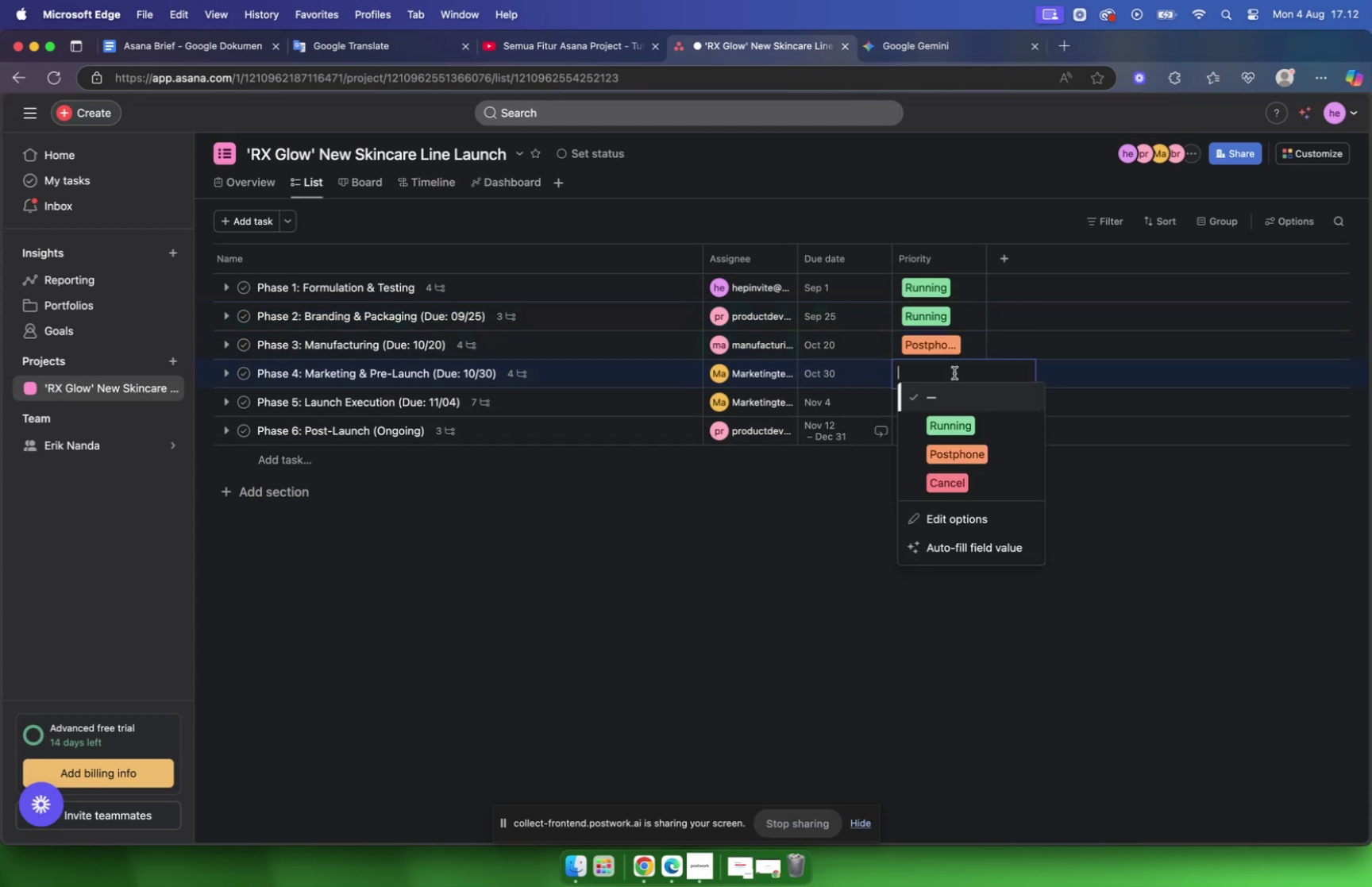 
left_click([953, 450])
 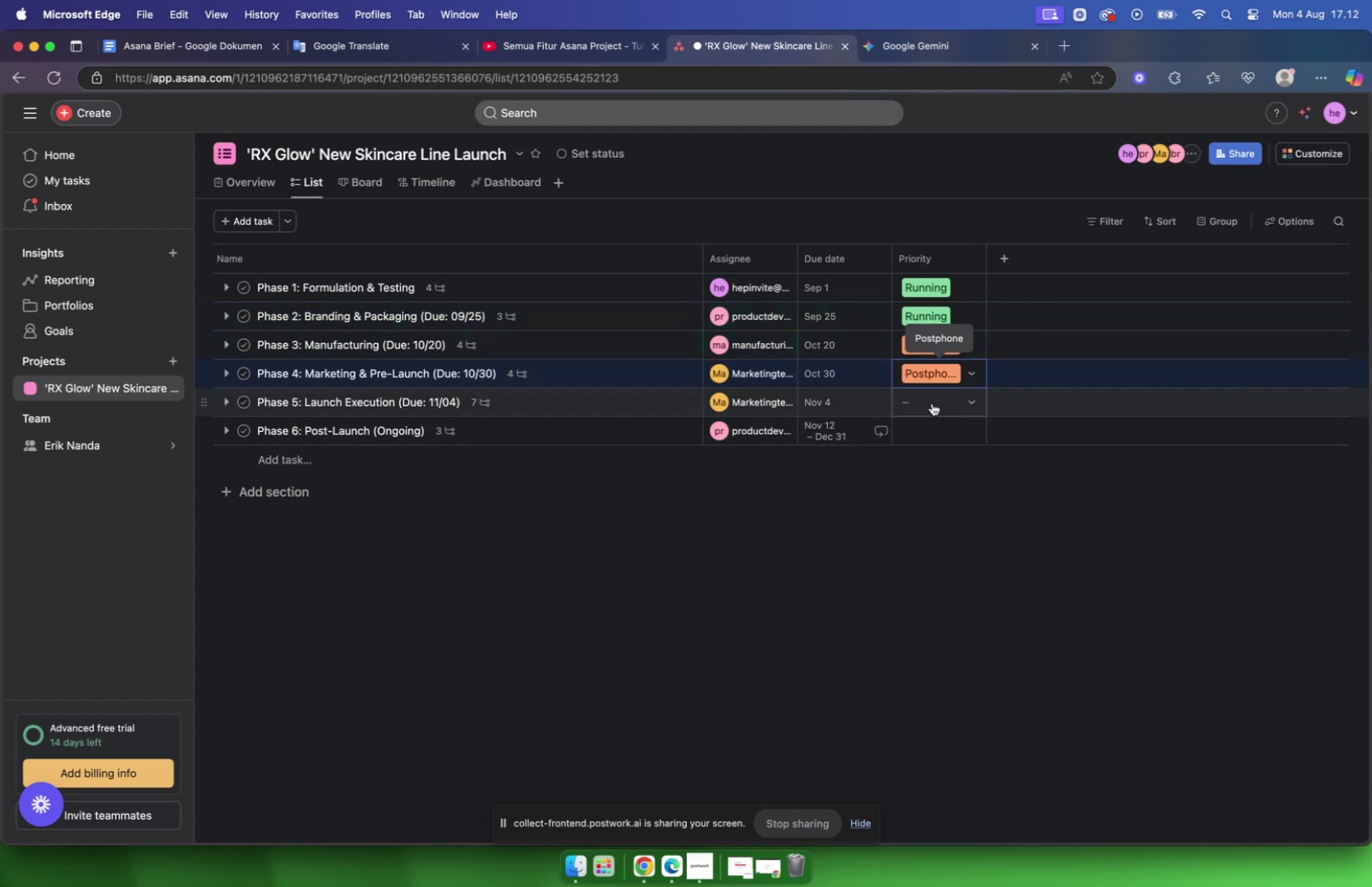 
left_click([932, 403])
 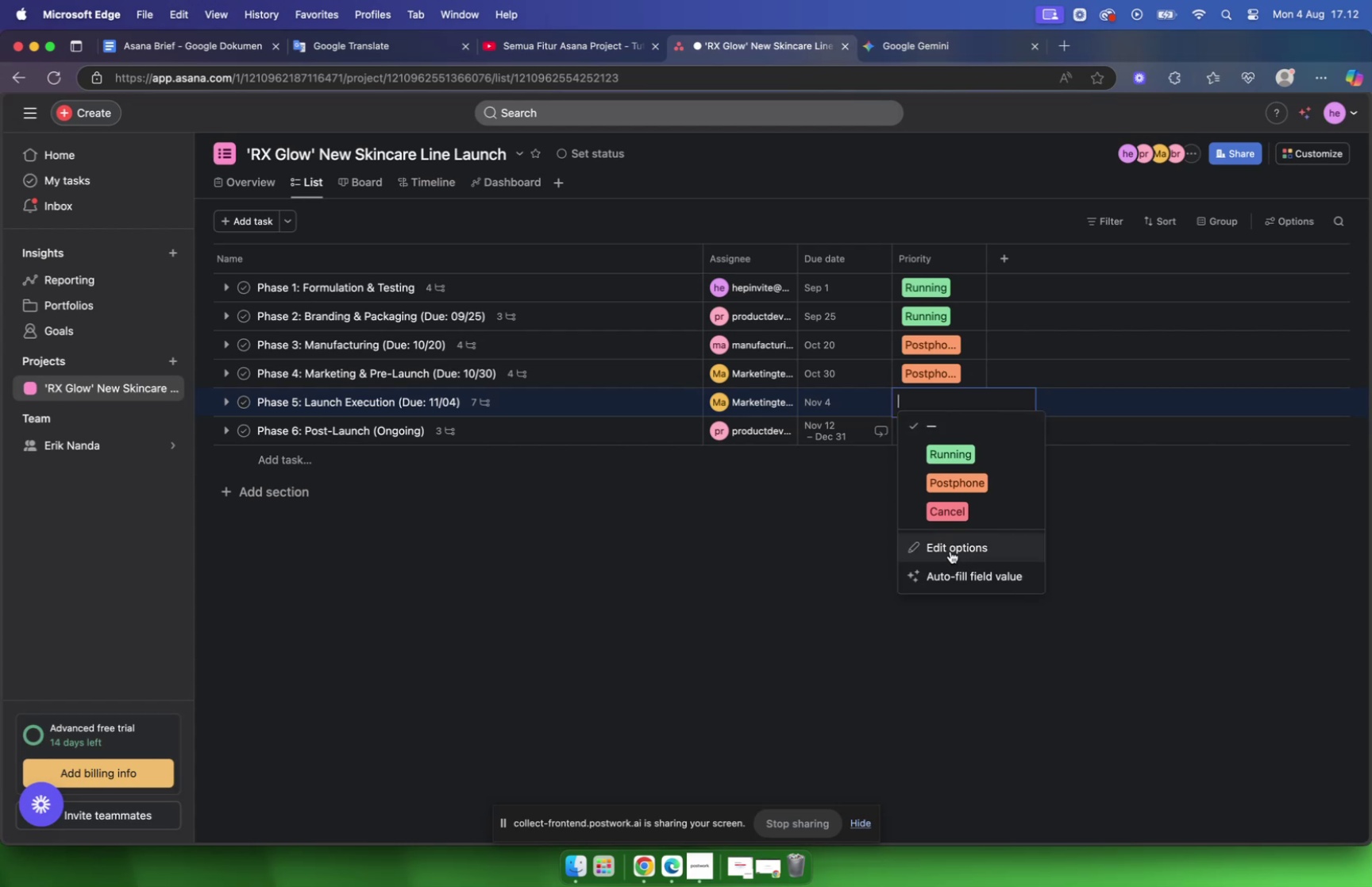 
left_click([950, 550])
 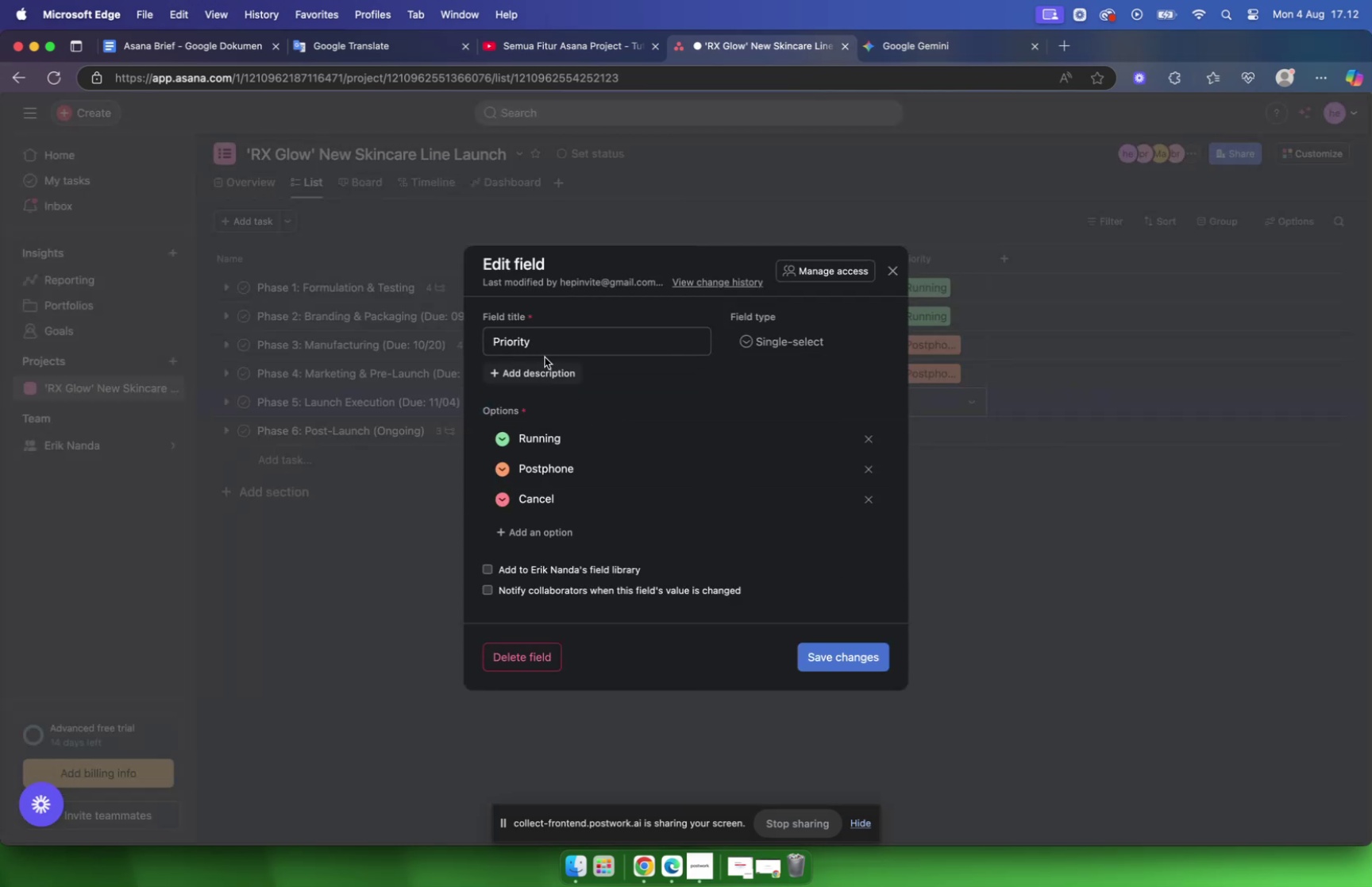 
left_click([541, 345])
 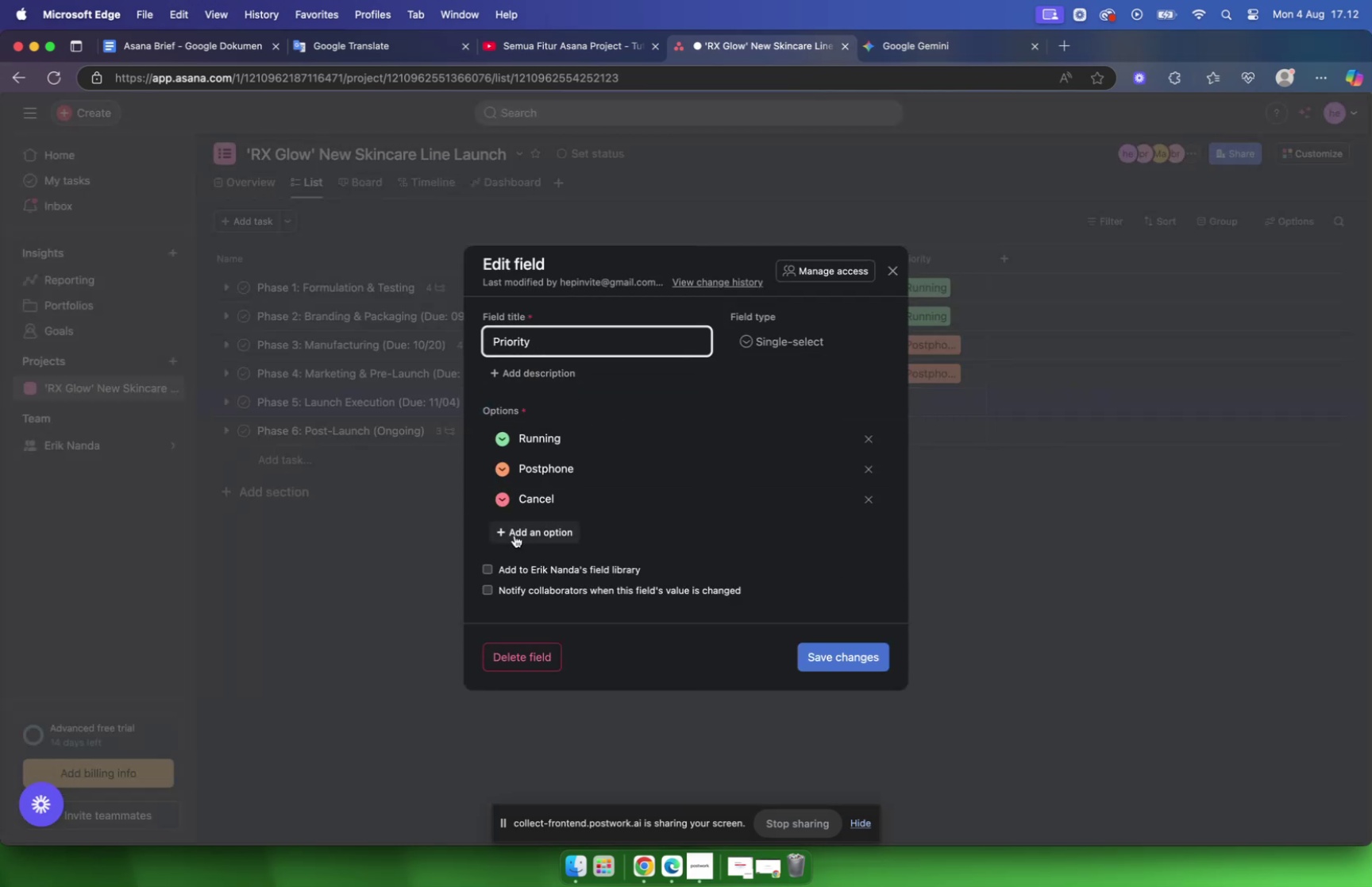 
left_click([514, 533])
 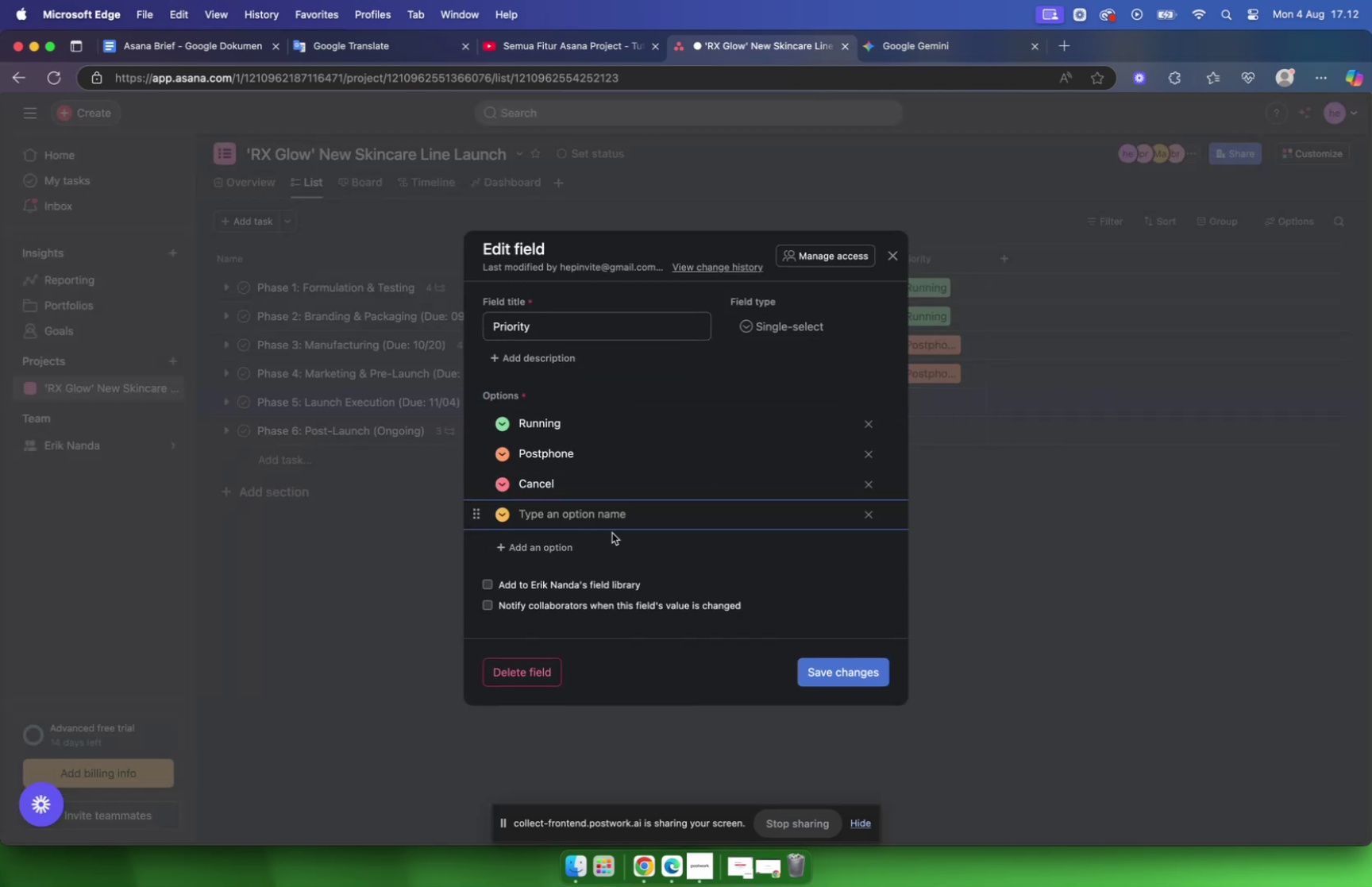 
type(wait for instu)
key(Backspace)
key(Backspace)
key(Backspace)
key(Backspace)
key(Backspace)
type(leader confirmation)
 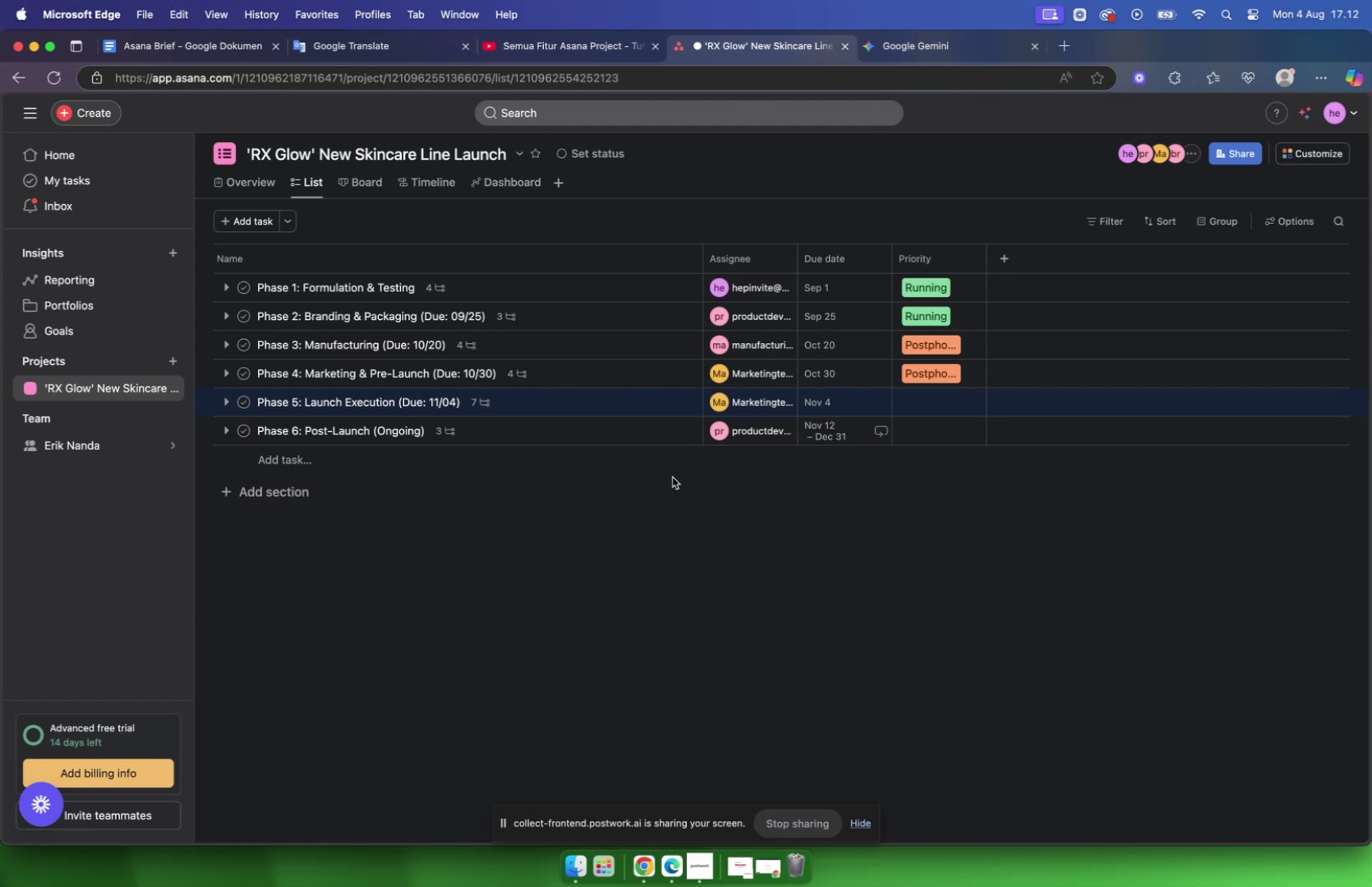 
left_click([932, 399])
 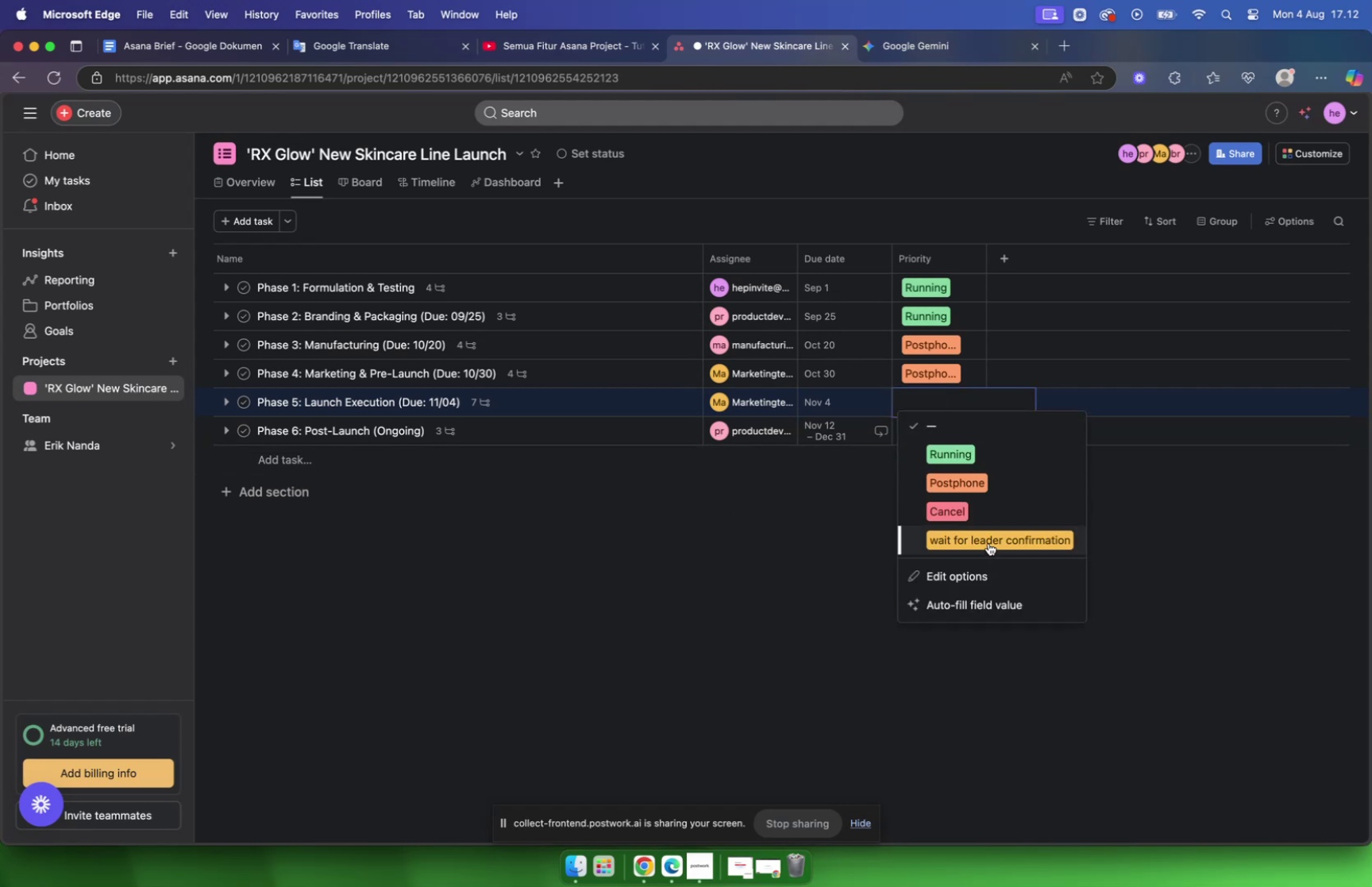 
left_click([989, 540])
 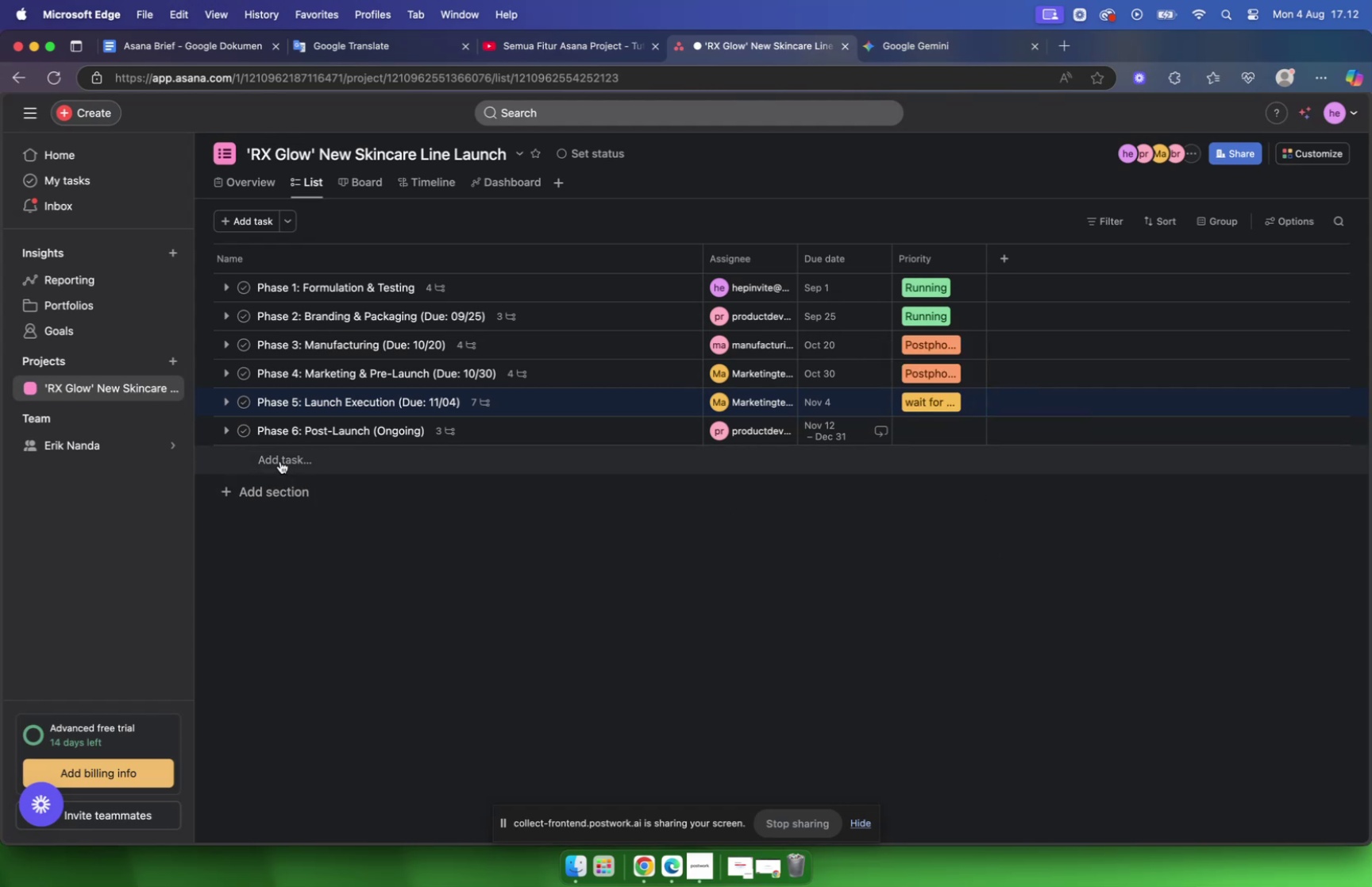 
left_click([280, 461])
 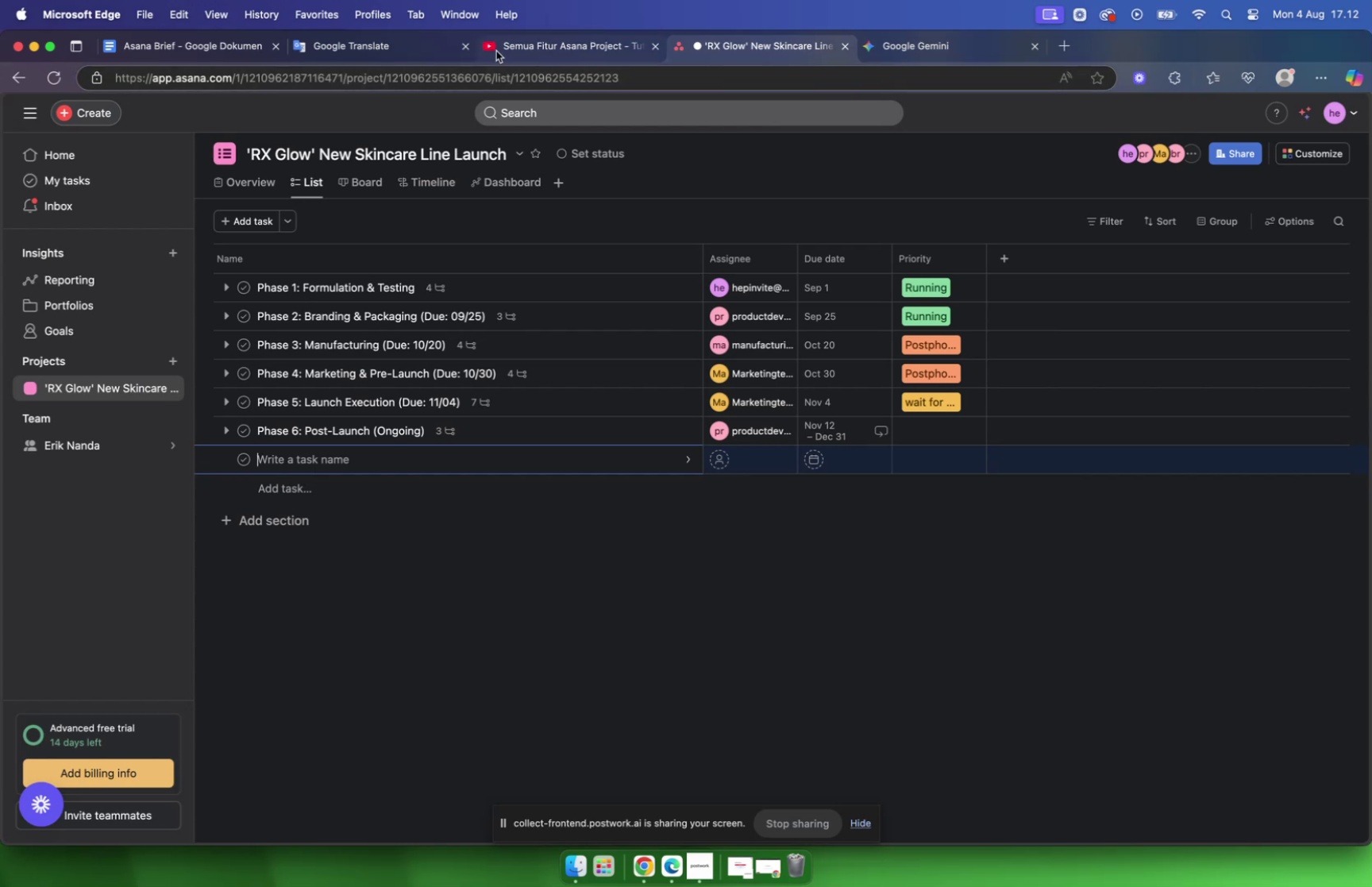 
left_click([377, 46])
 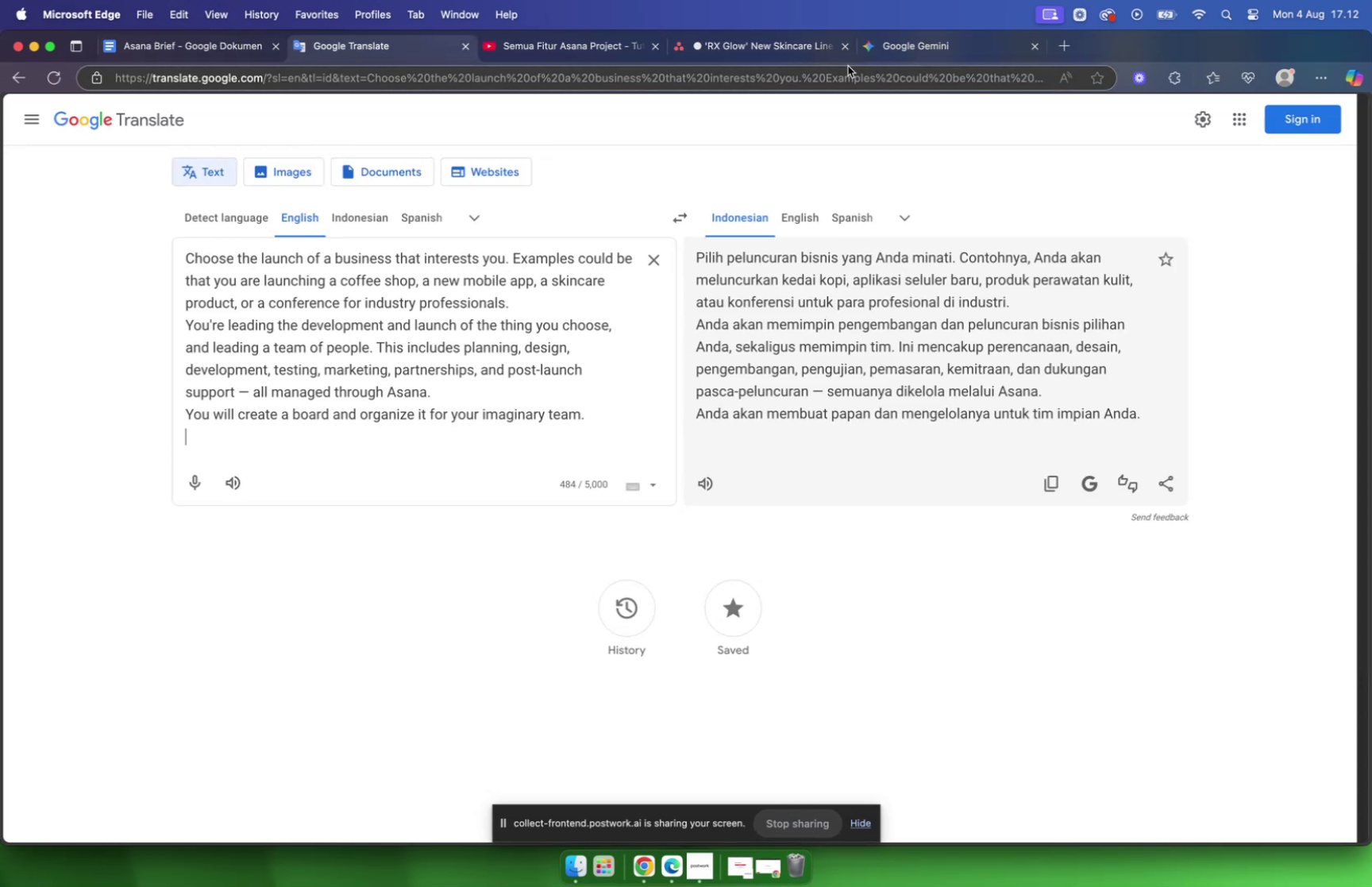 
left_click([941, 52])
 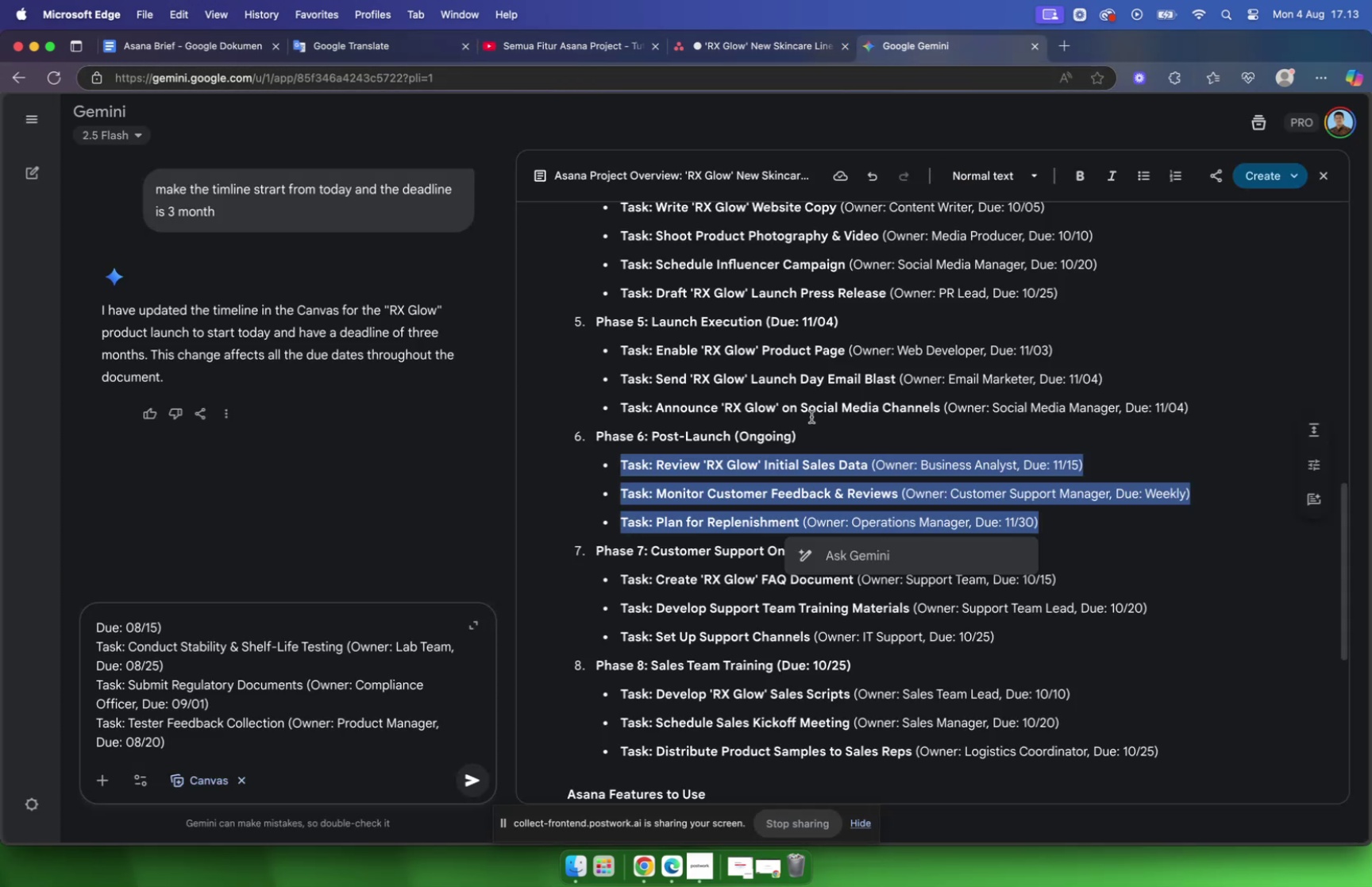 
scroll: coordinate [754, 482], scroll_direction: down, amount: 4.0
 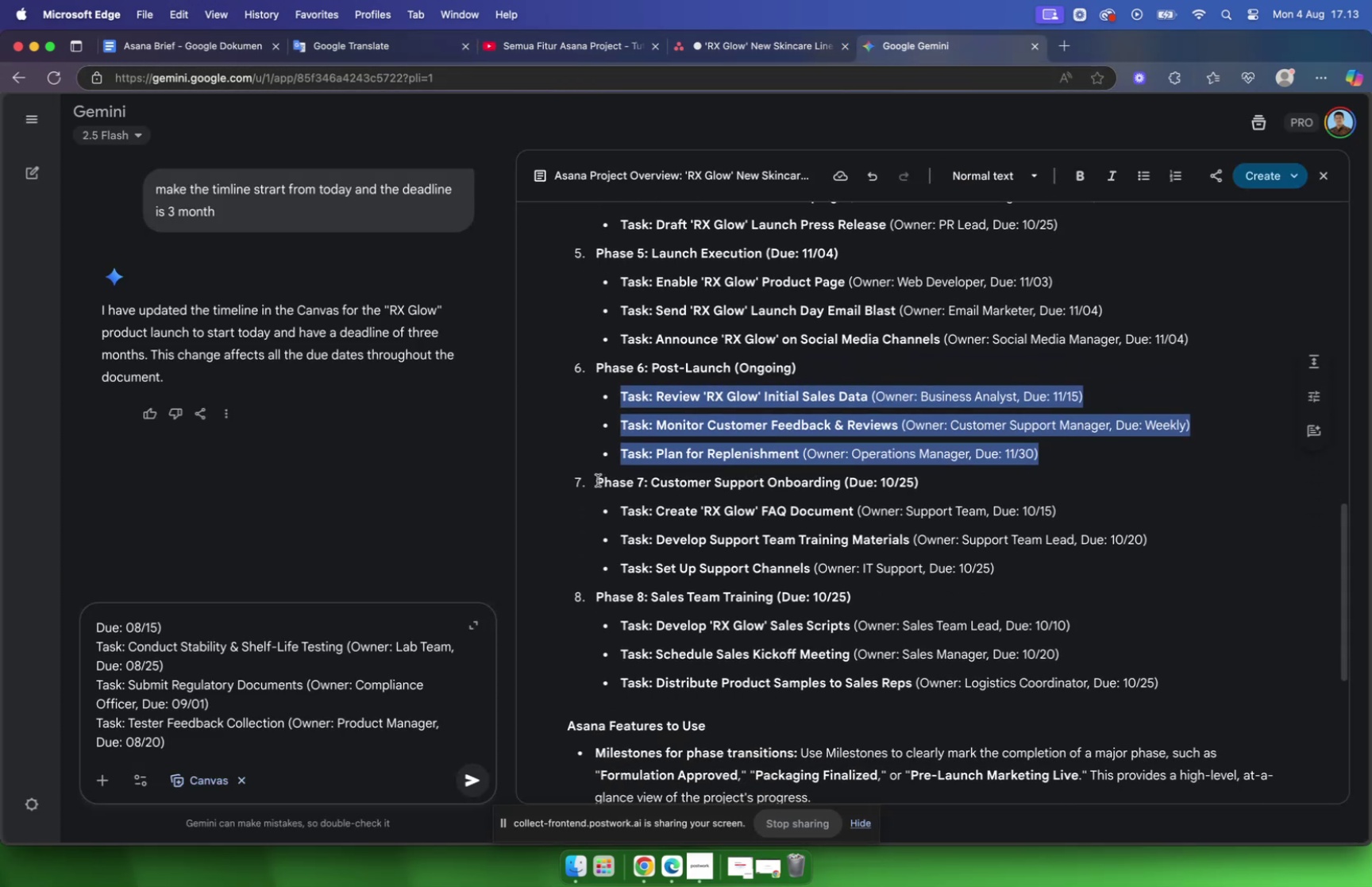 
left_click_drag(start_coordinate=[597, 480], to_coordinate=[923, 488])
 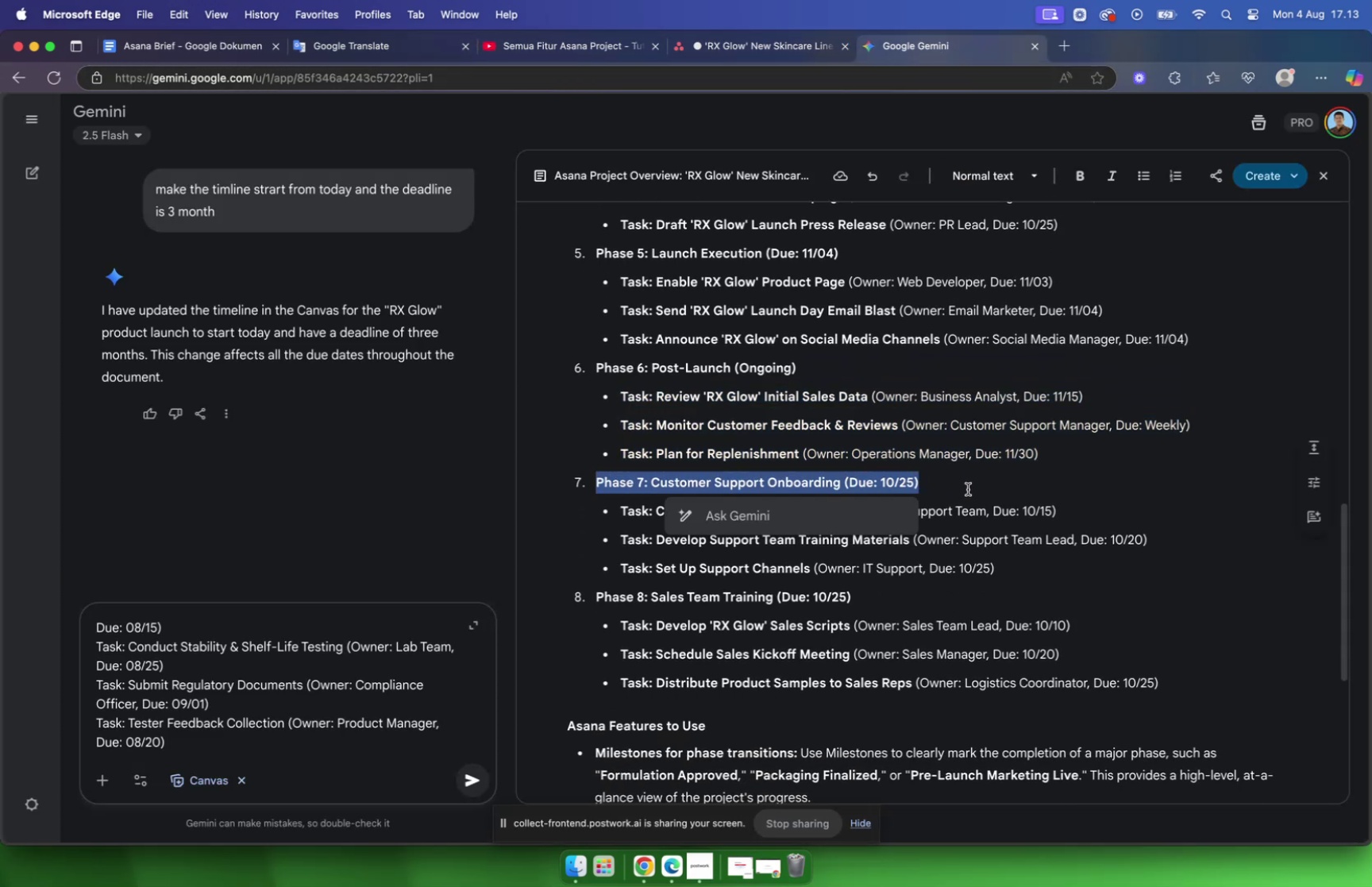 
key(Meta+C)
 